 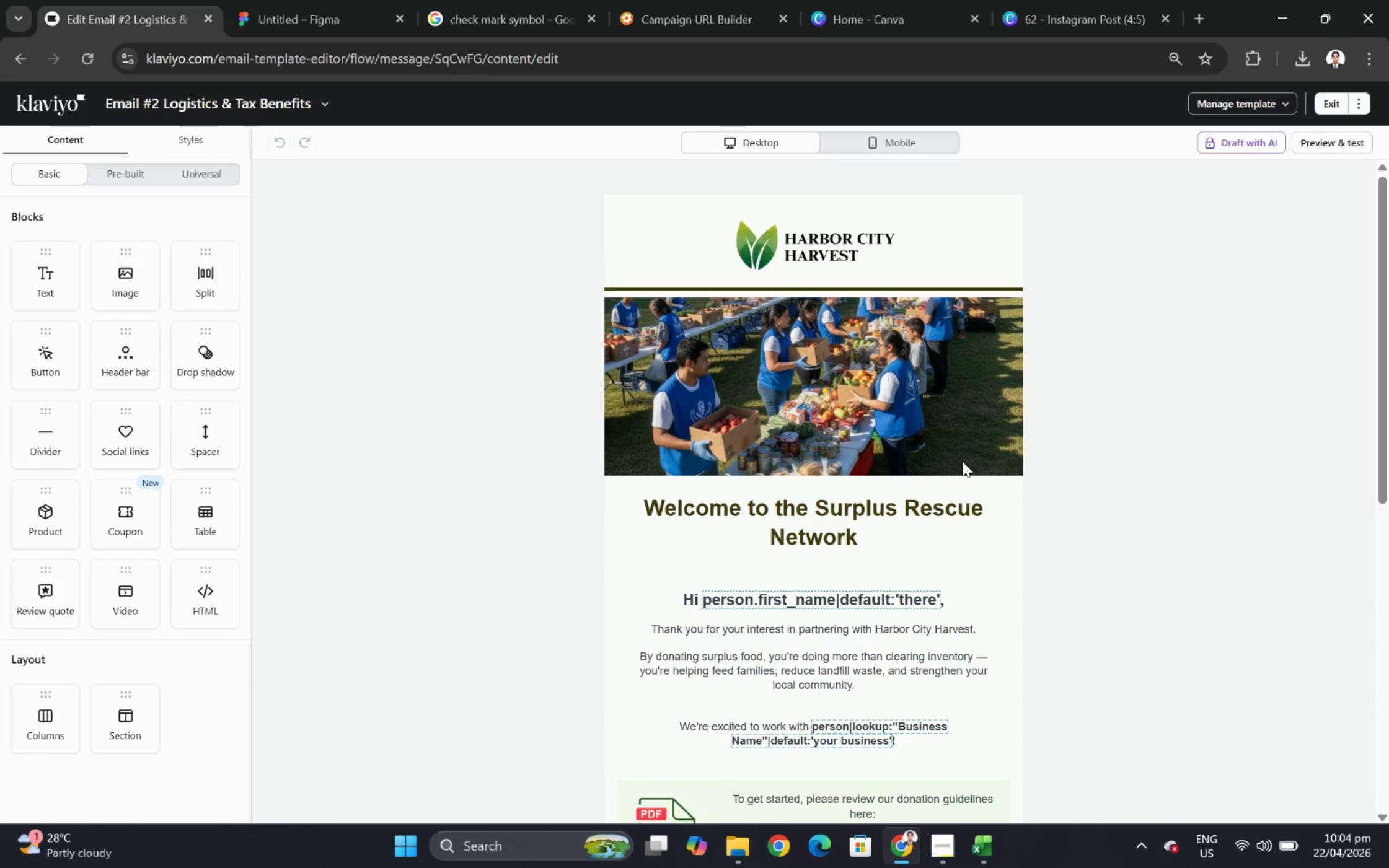 
left_click([933, 497])
 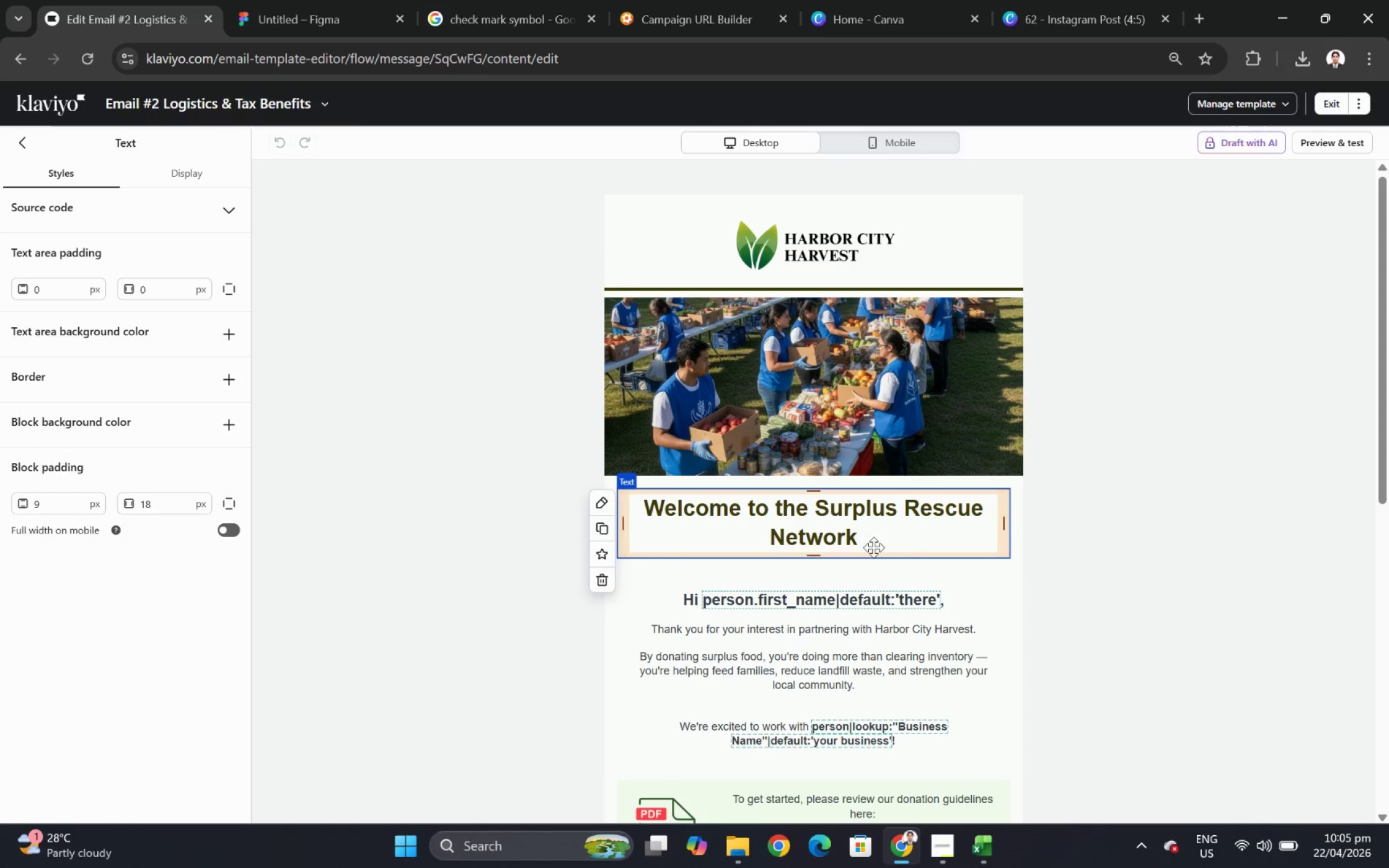 
double_click([864, 538])
 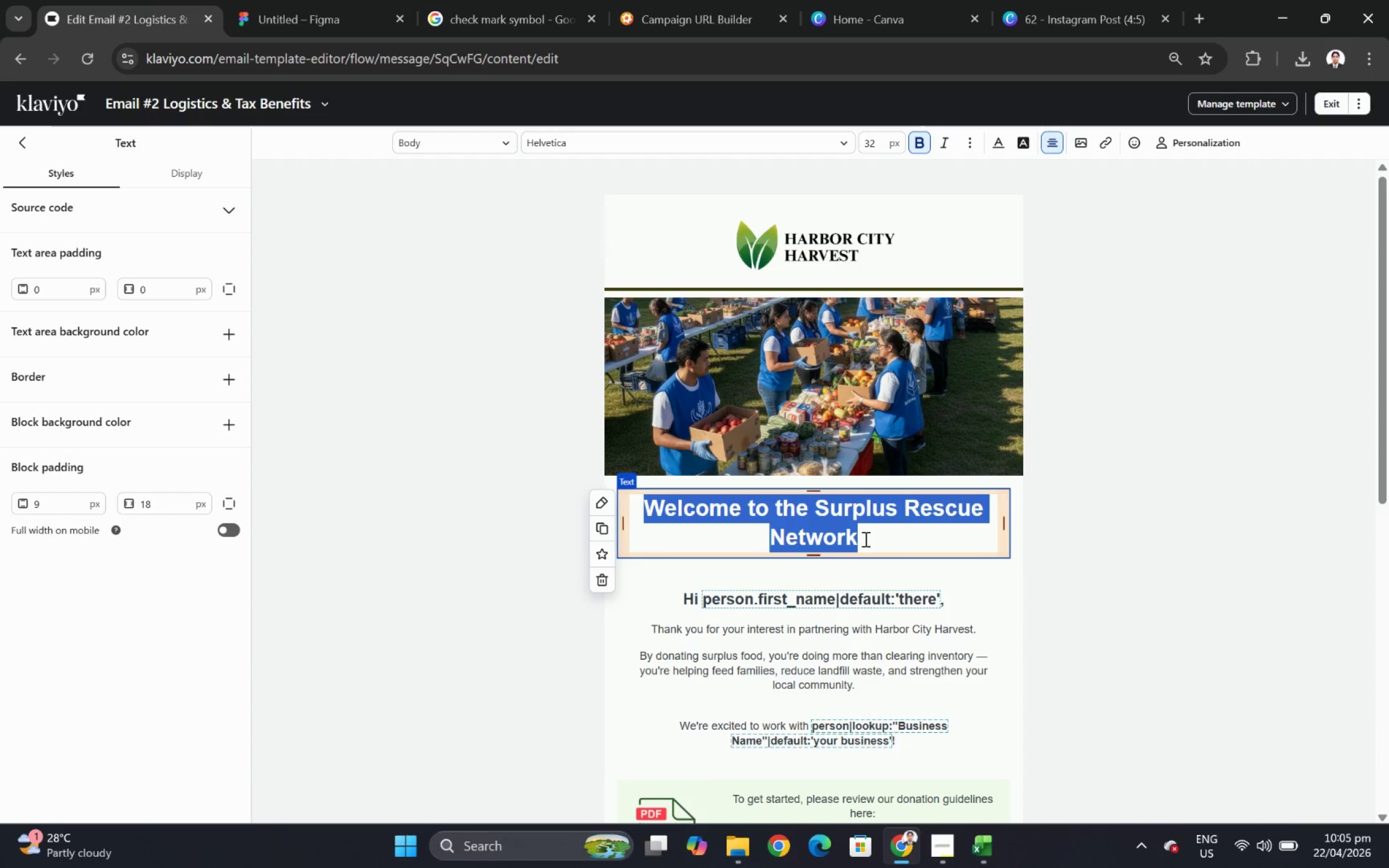 
wait(9.22)
 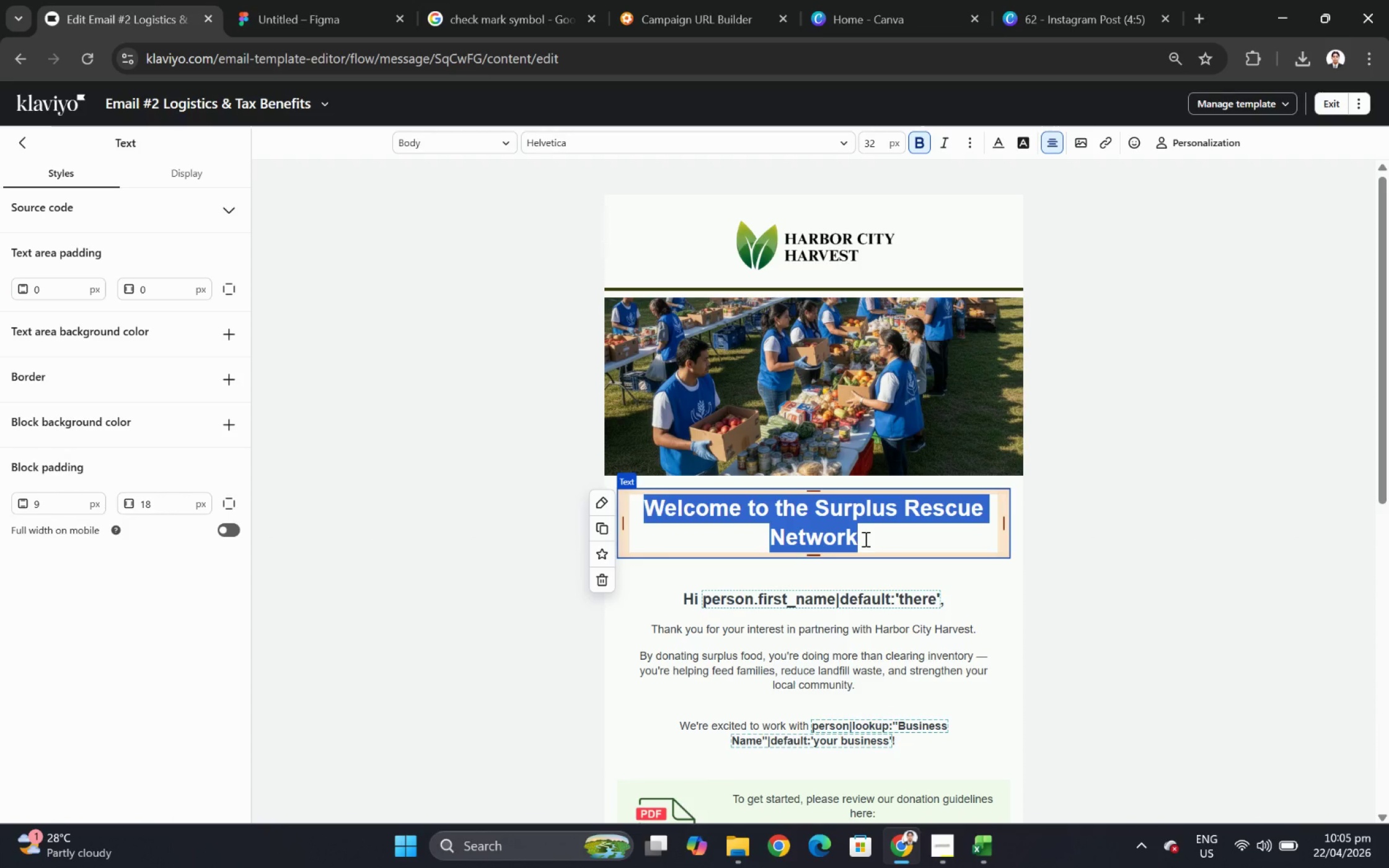 
type(Simple Pickups)
 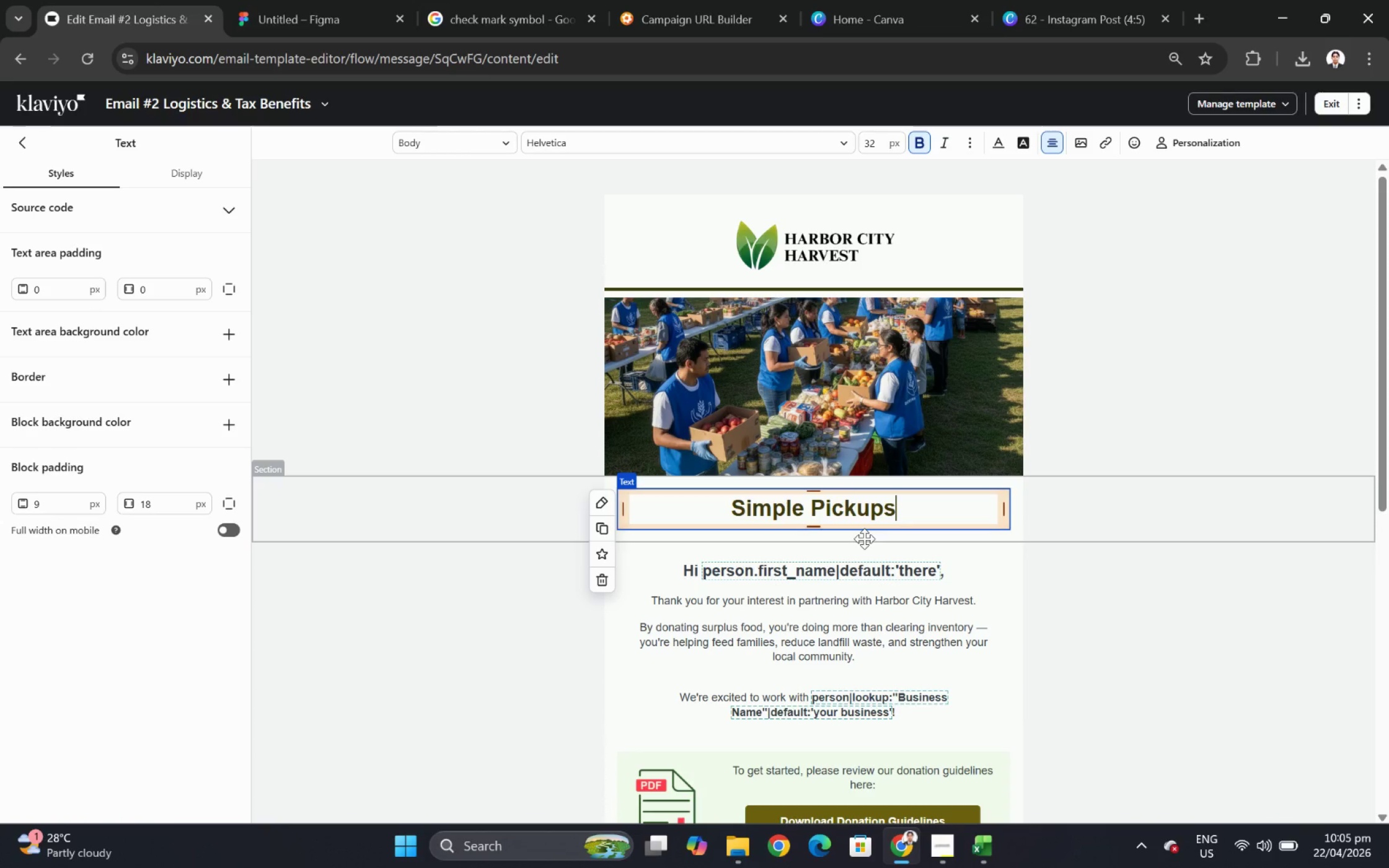 
type(. Meaningful Benefits.)
 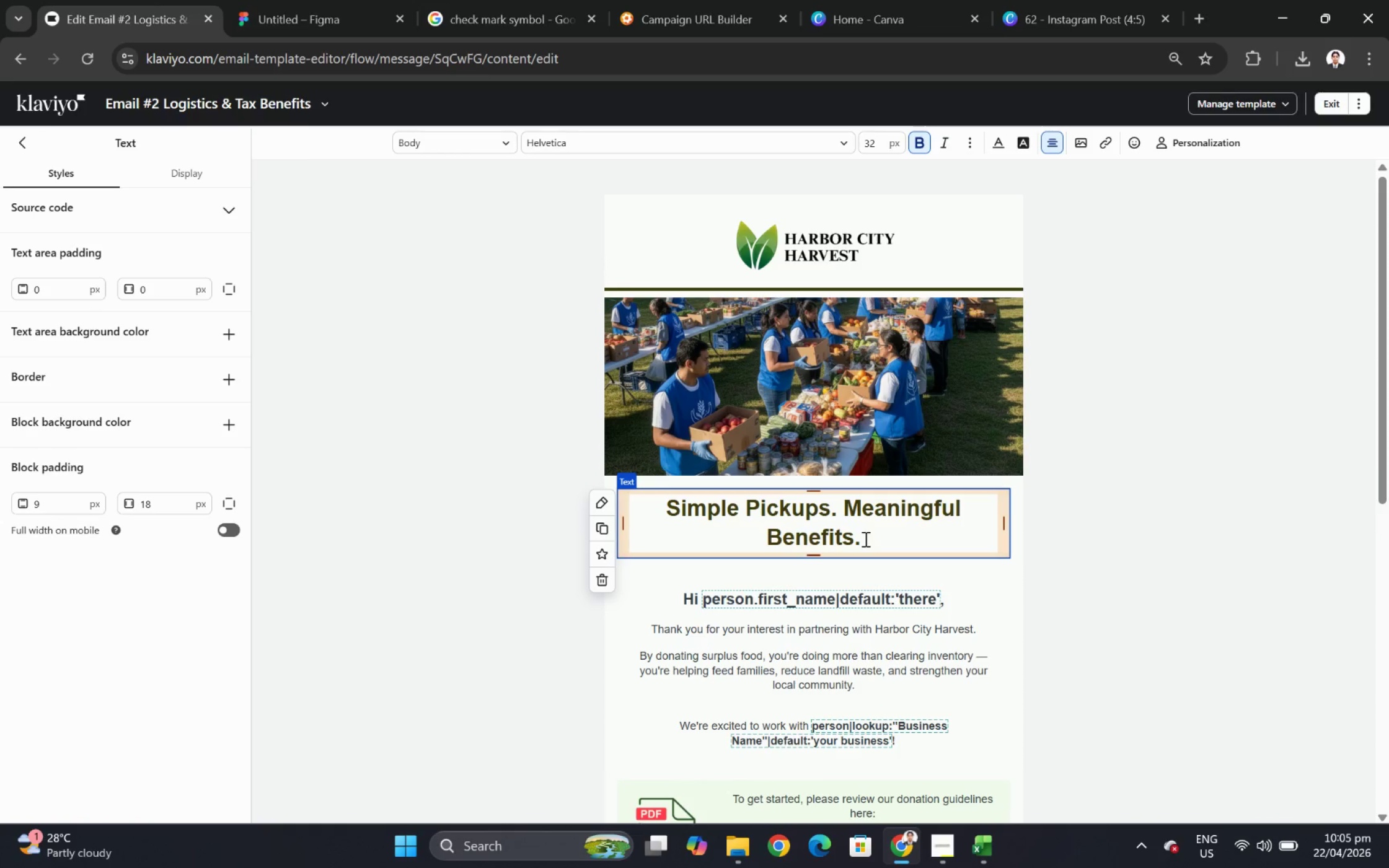 
left_click([1160, 573])
 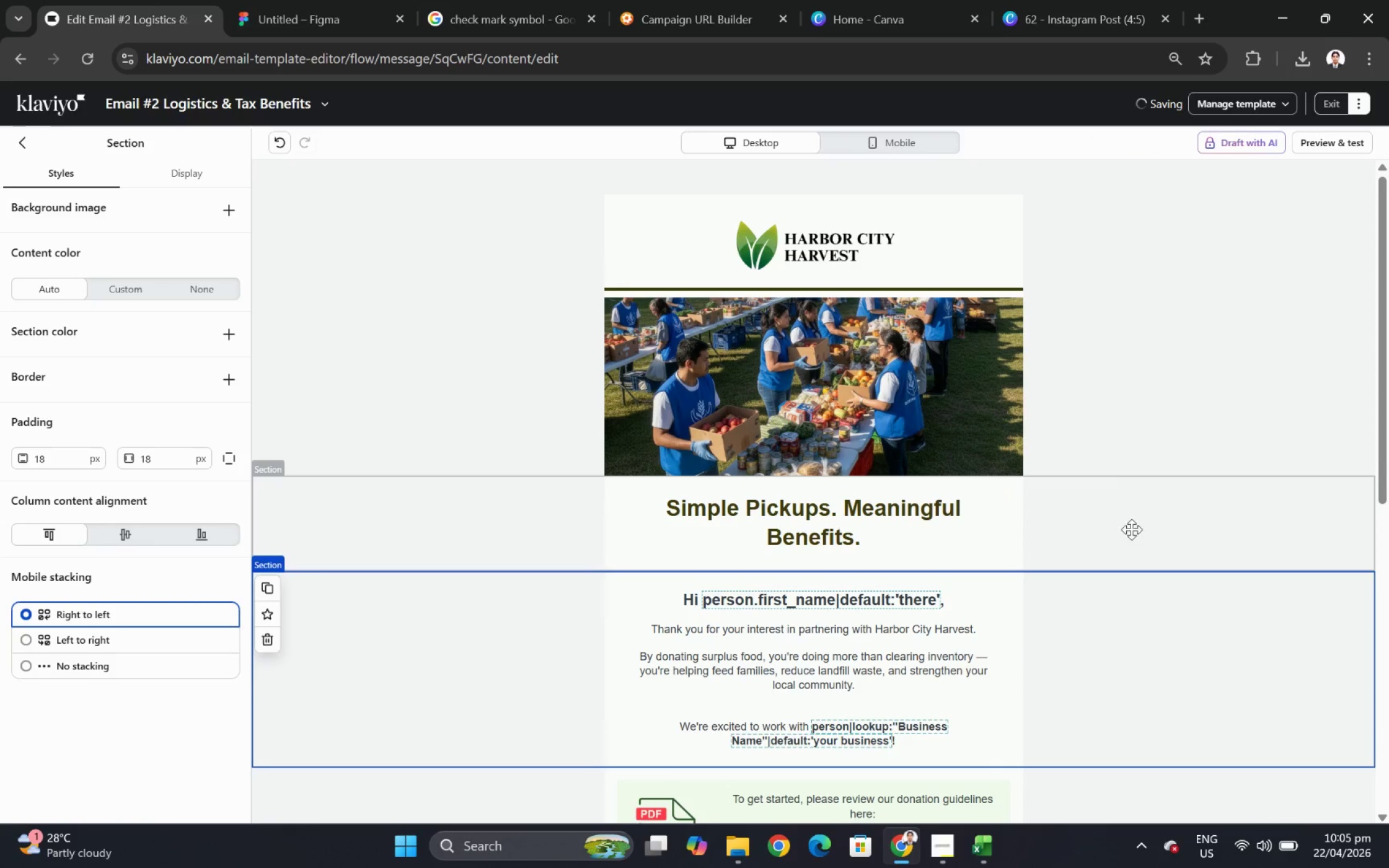 
scroll: coordinate [1113, 491], scroll_direction: down, amount: 1.0
 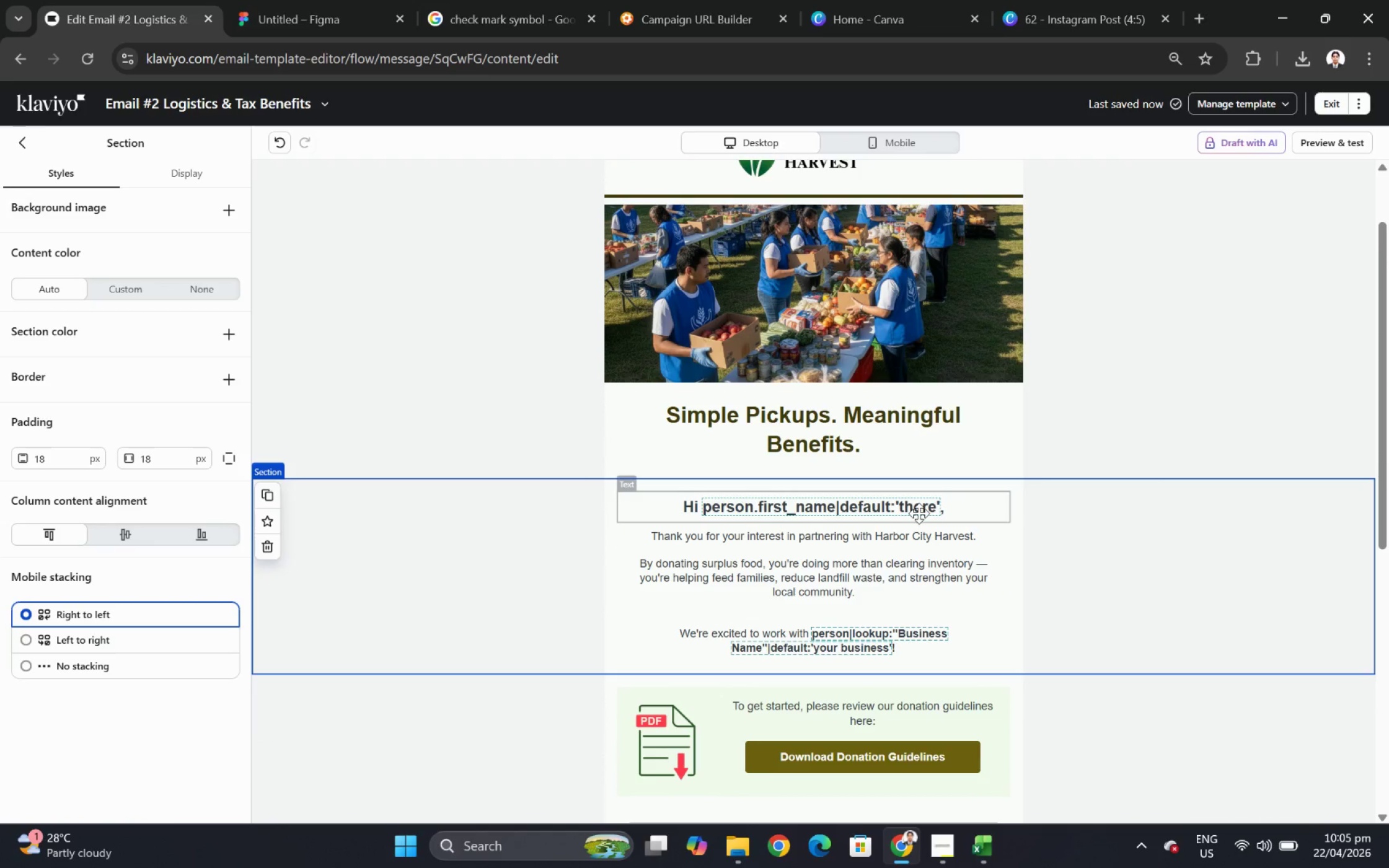 
left_click([919, 513])
 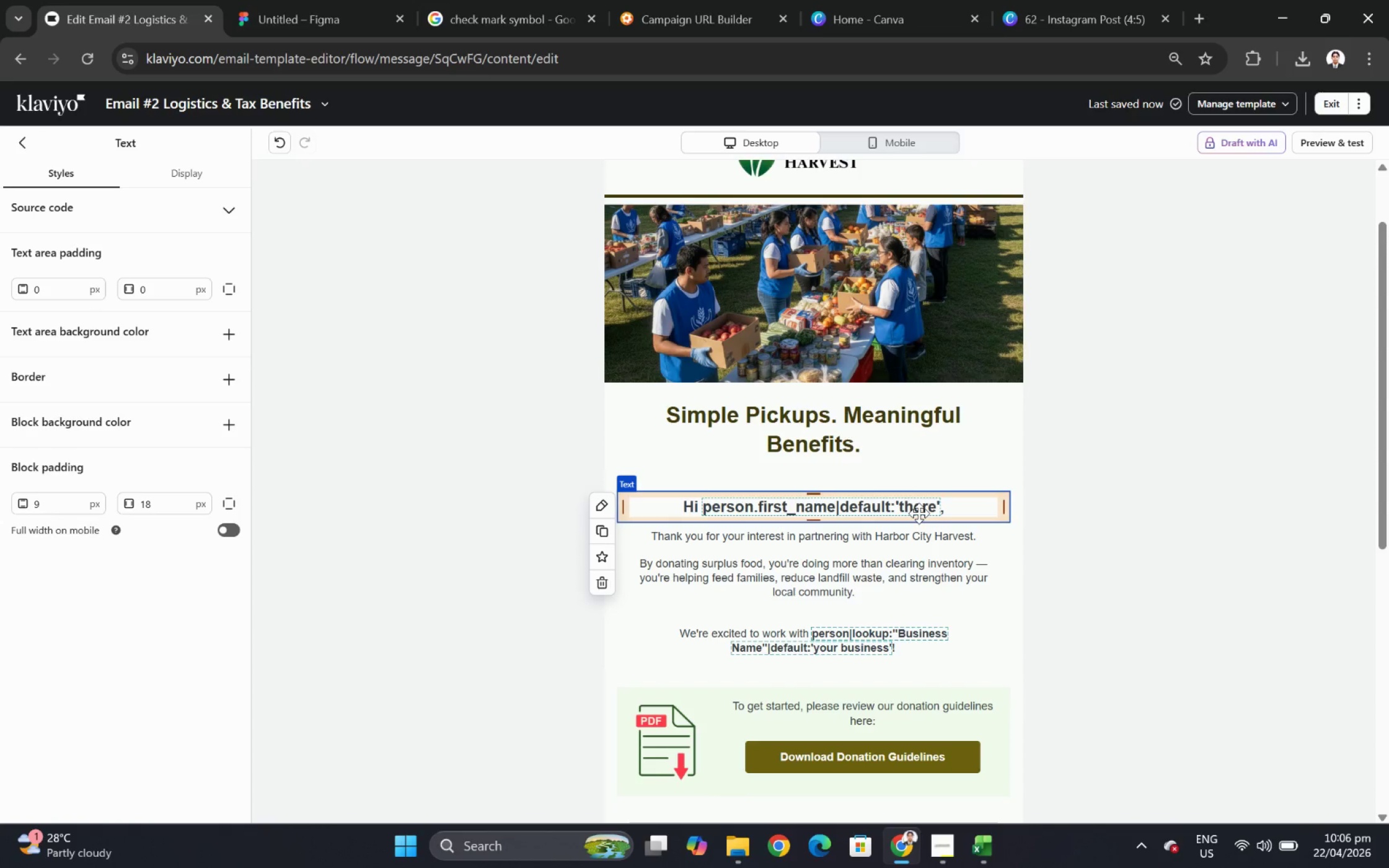 
wait(32.73)
 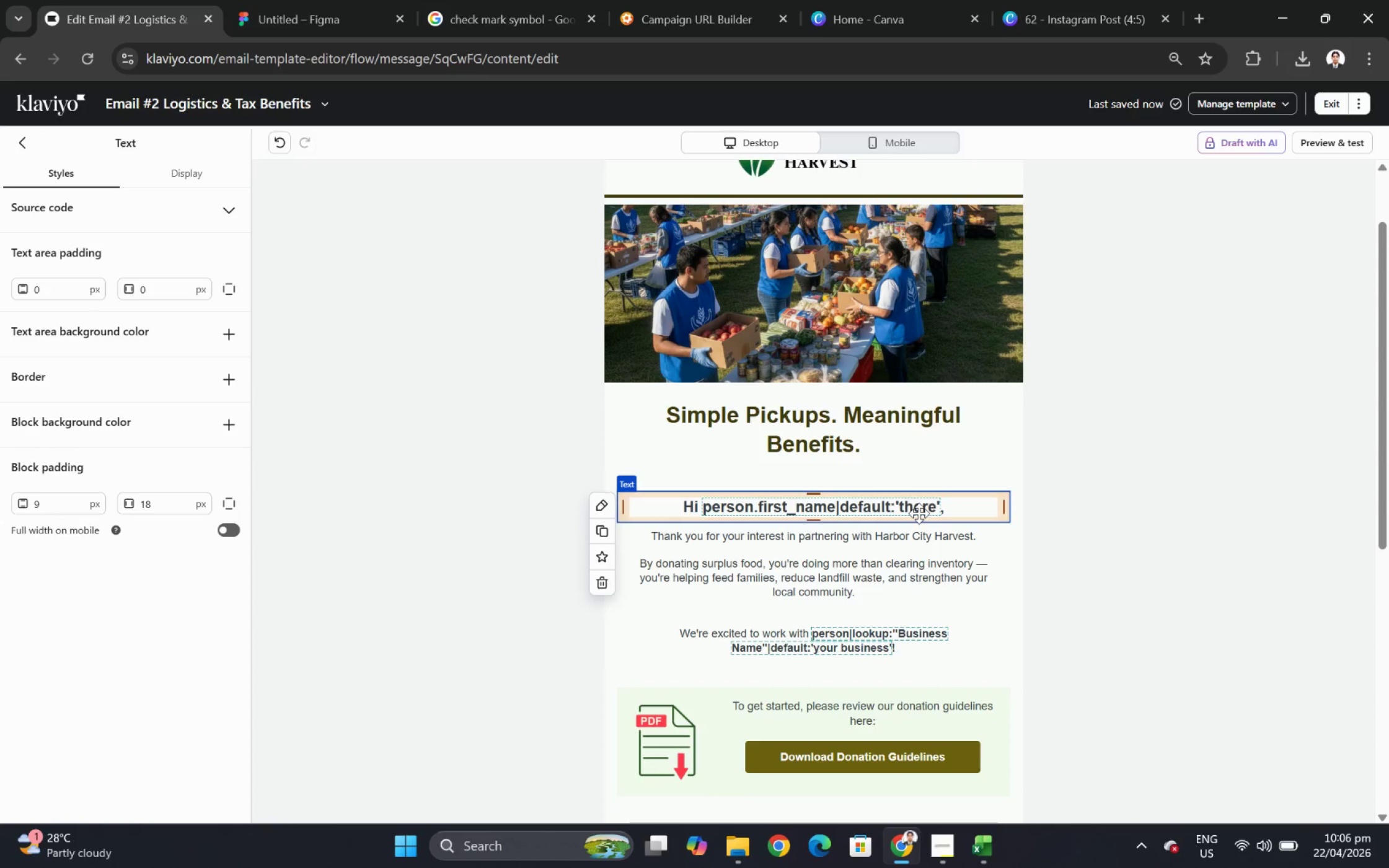 
left_click([909, 540])
 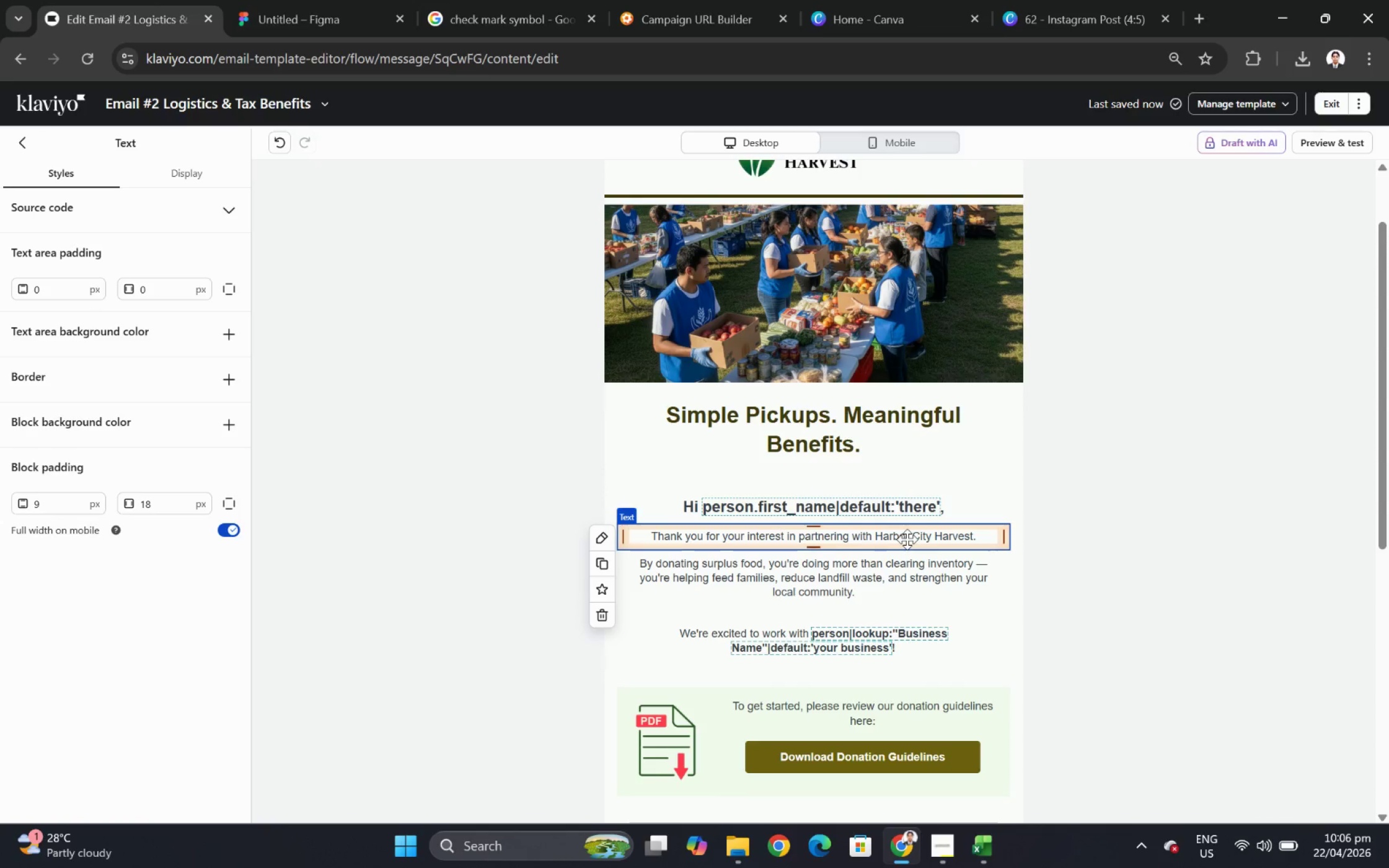 
double_click([907, 538])
 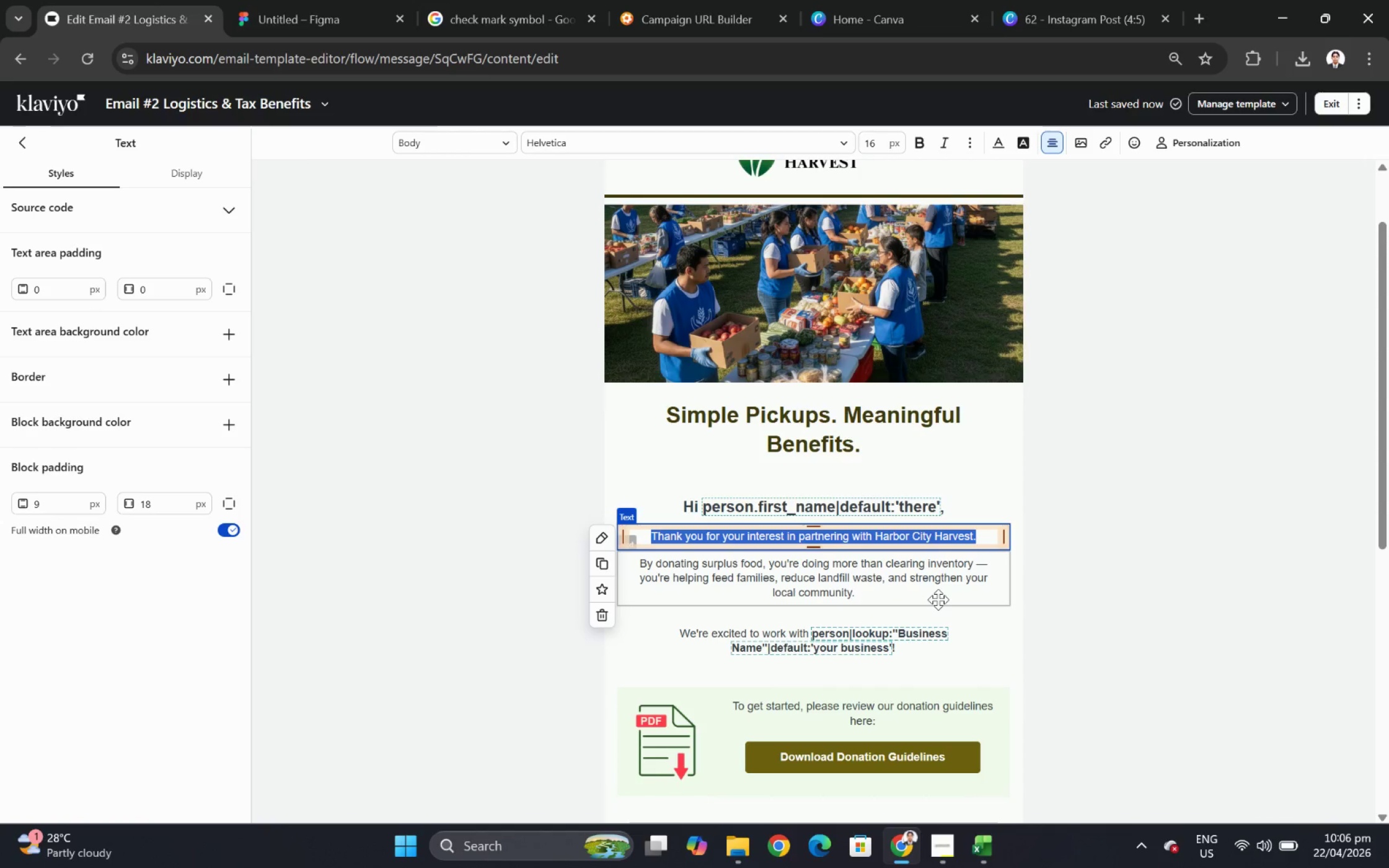 
wait(6.75)
 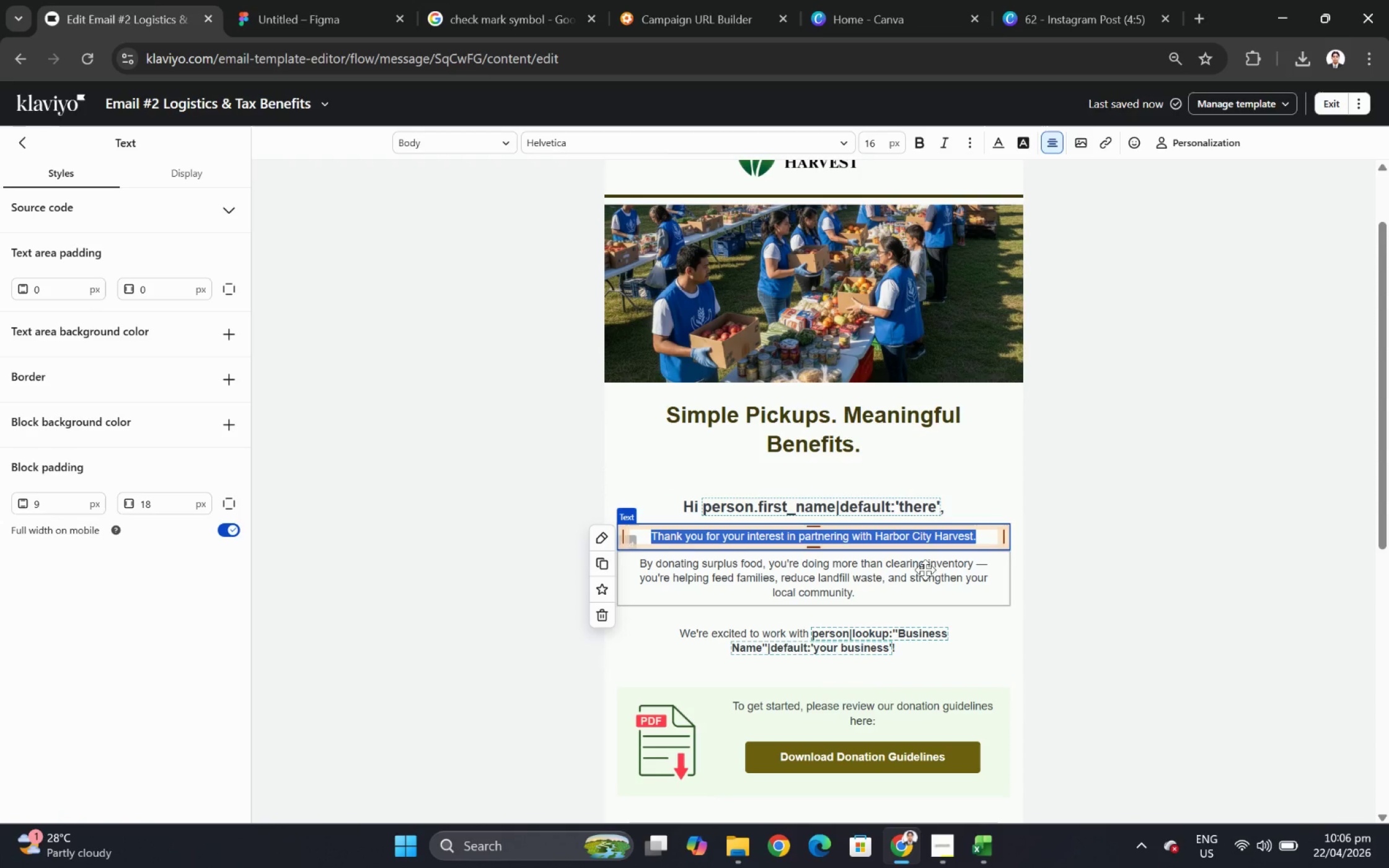 
left_click([1167, 610])
 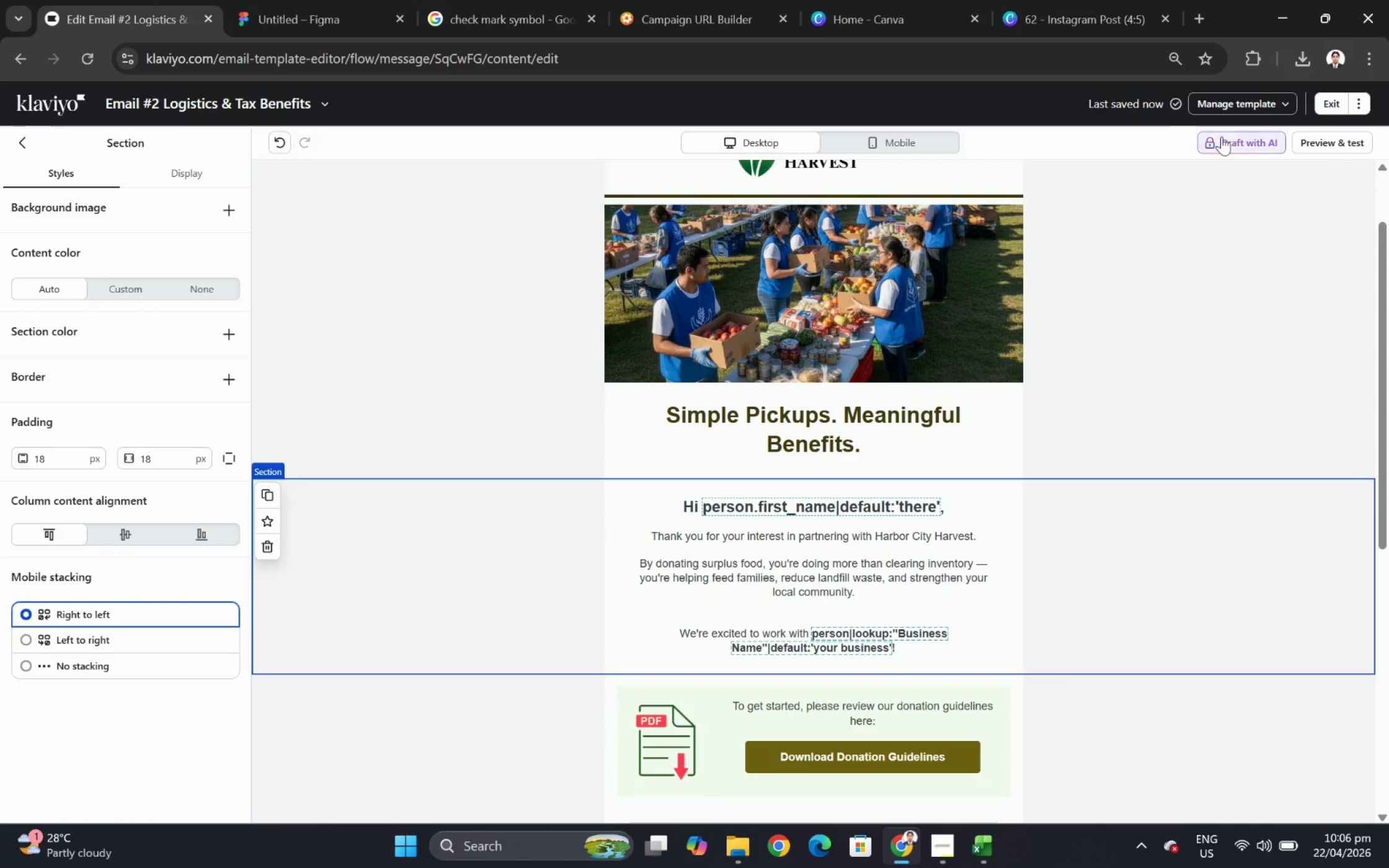 
left_click([1318, 144])
 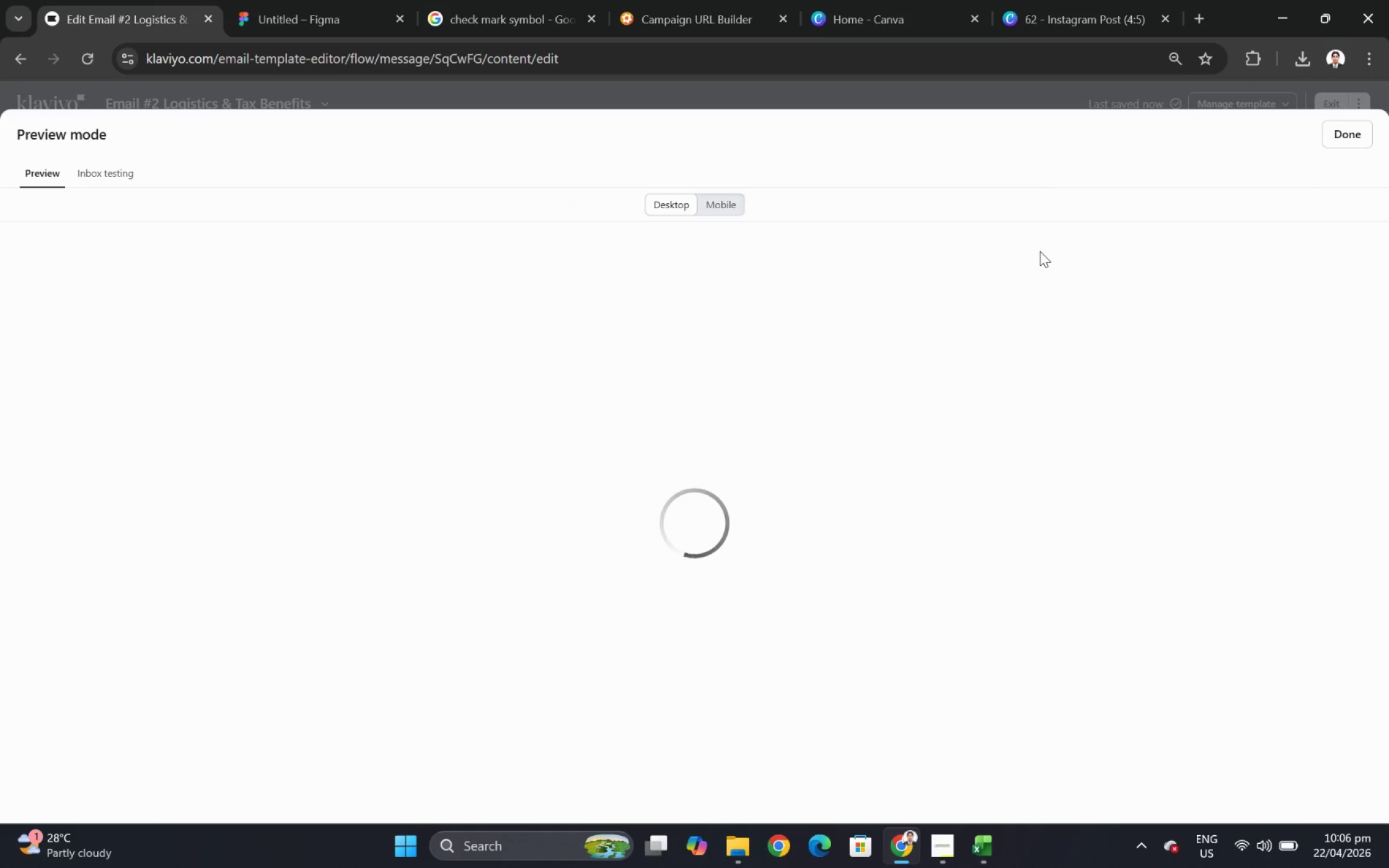 
wait(6.19)
 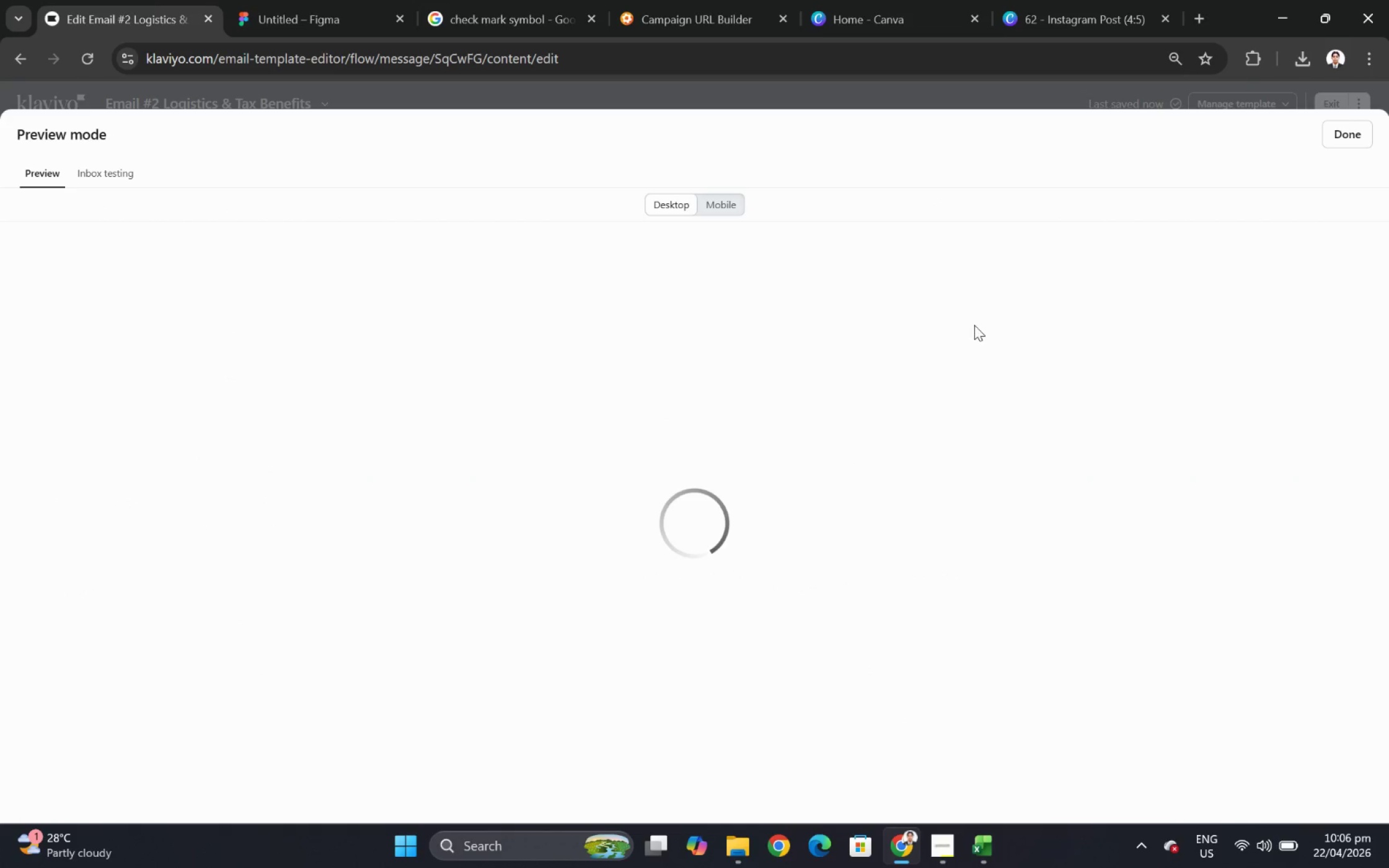 
scroll: coordinate [1046, 462], scroll_direction: down, amount: 2.0
 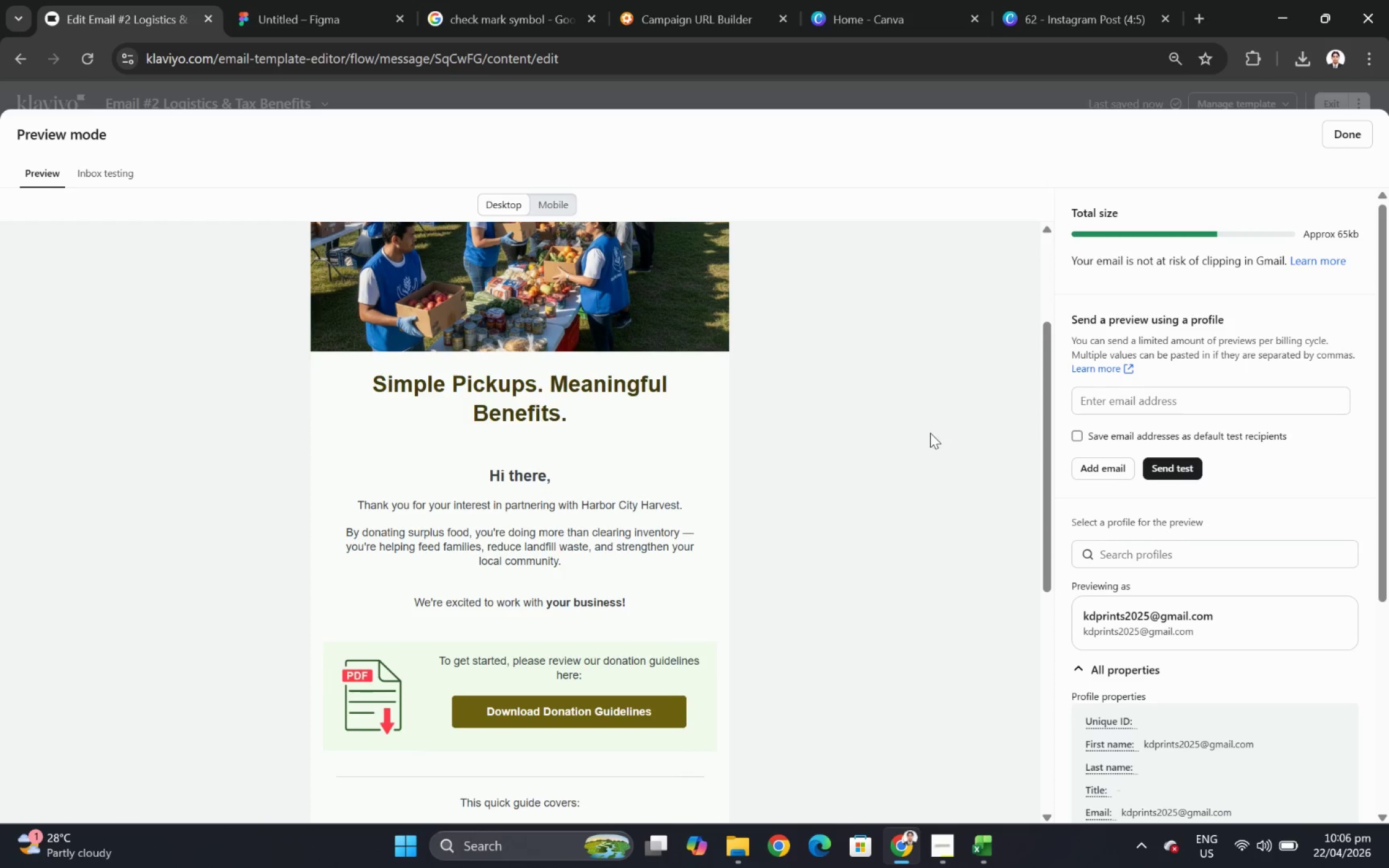 
scroll: coordinate [930, 432], scroll_direction: up, amount: 2.0
 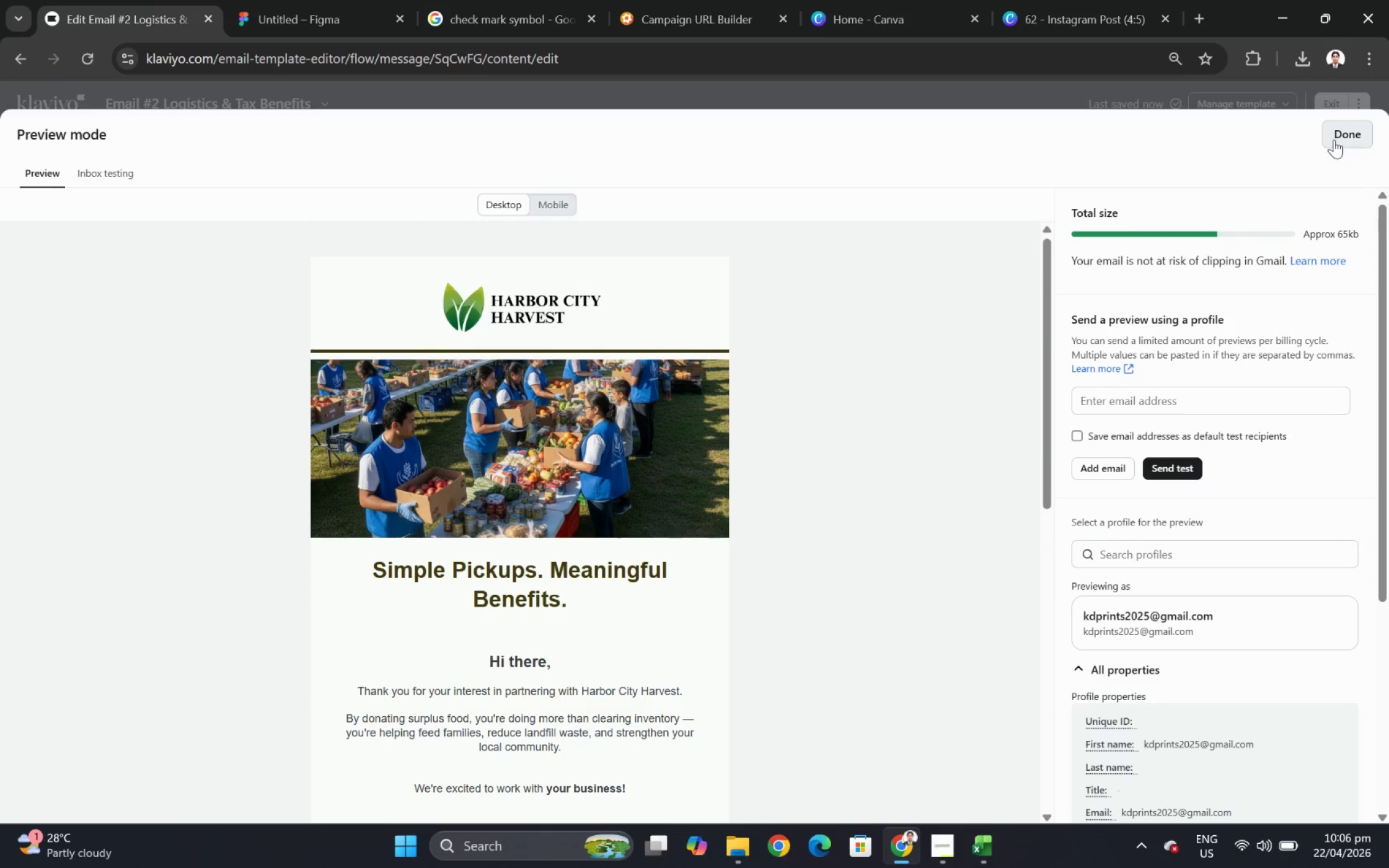 
left_click([1338, 138])
 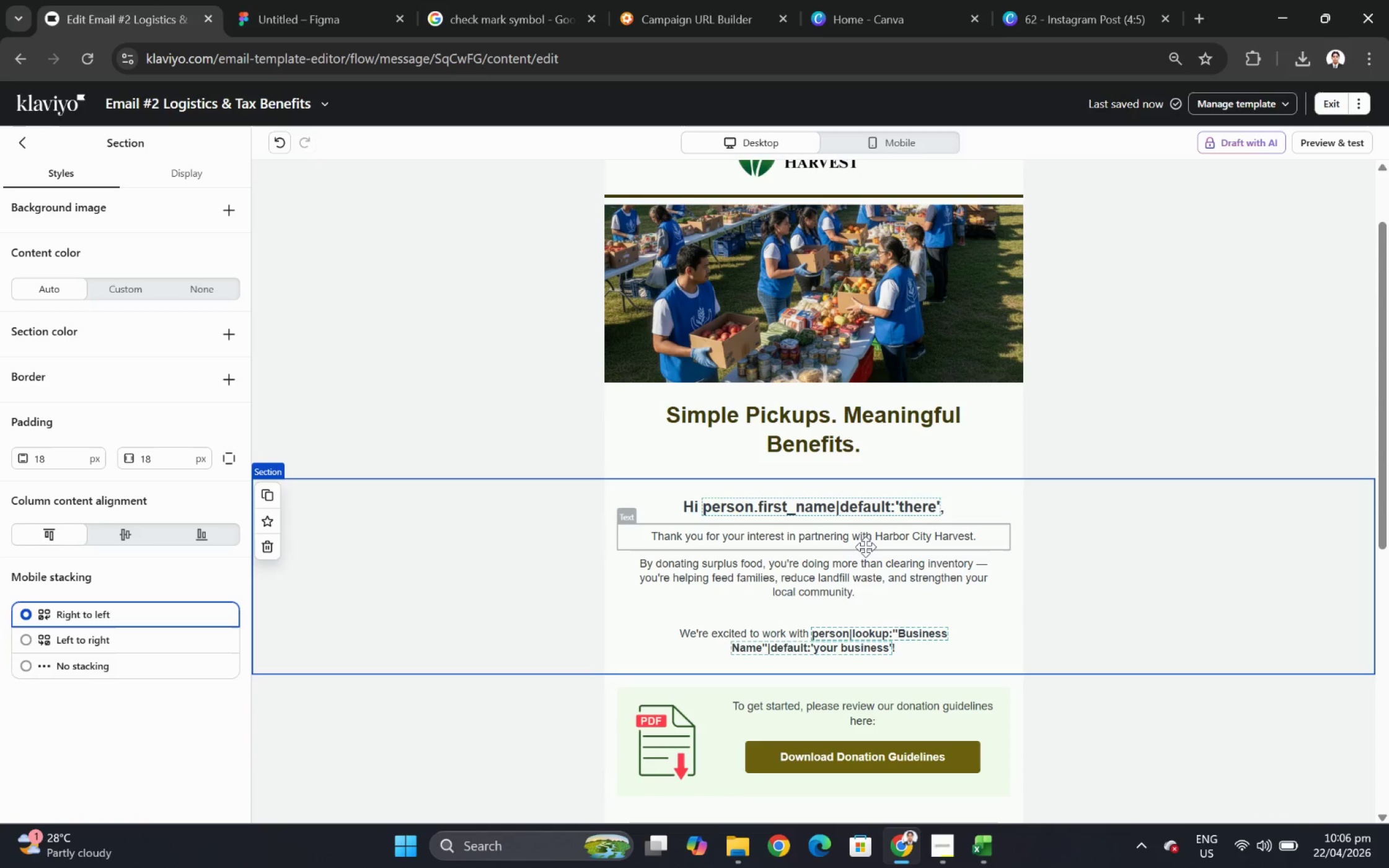 
double_click([865, 547])
 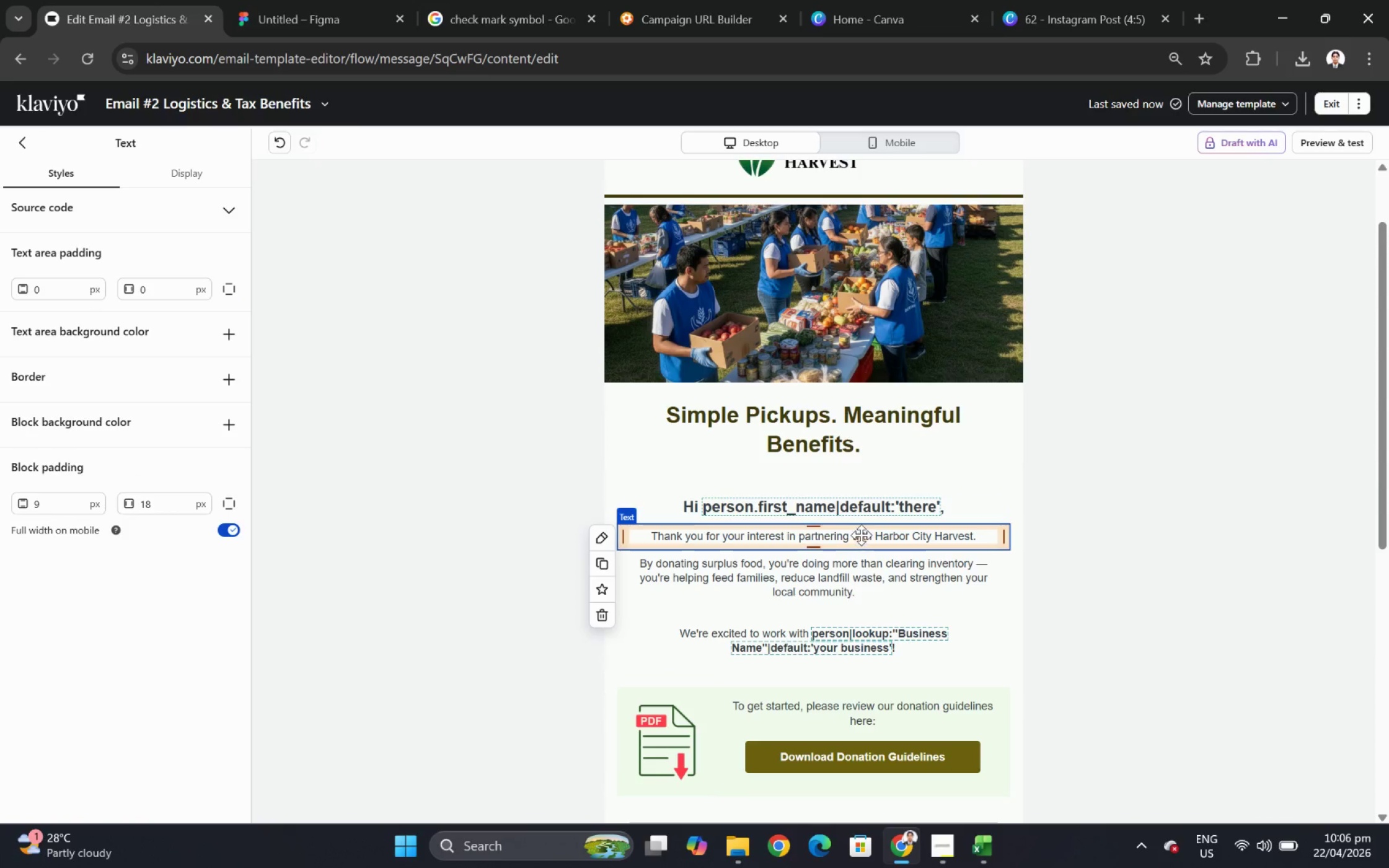 
double_click([861, 534])
 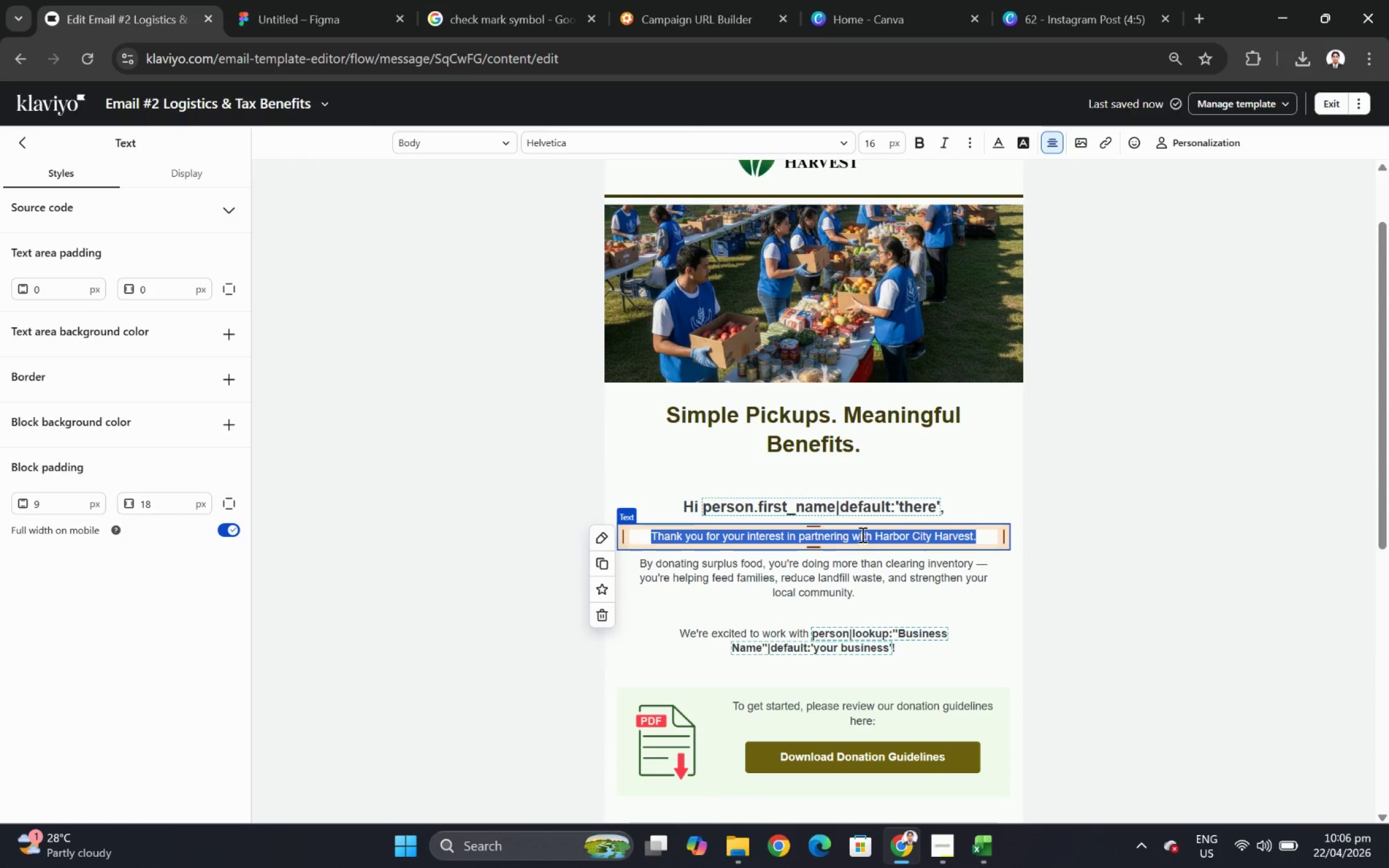 
wait(5.45)
 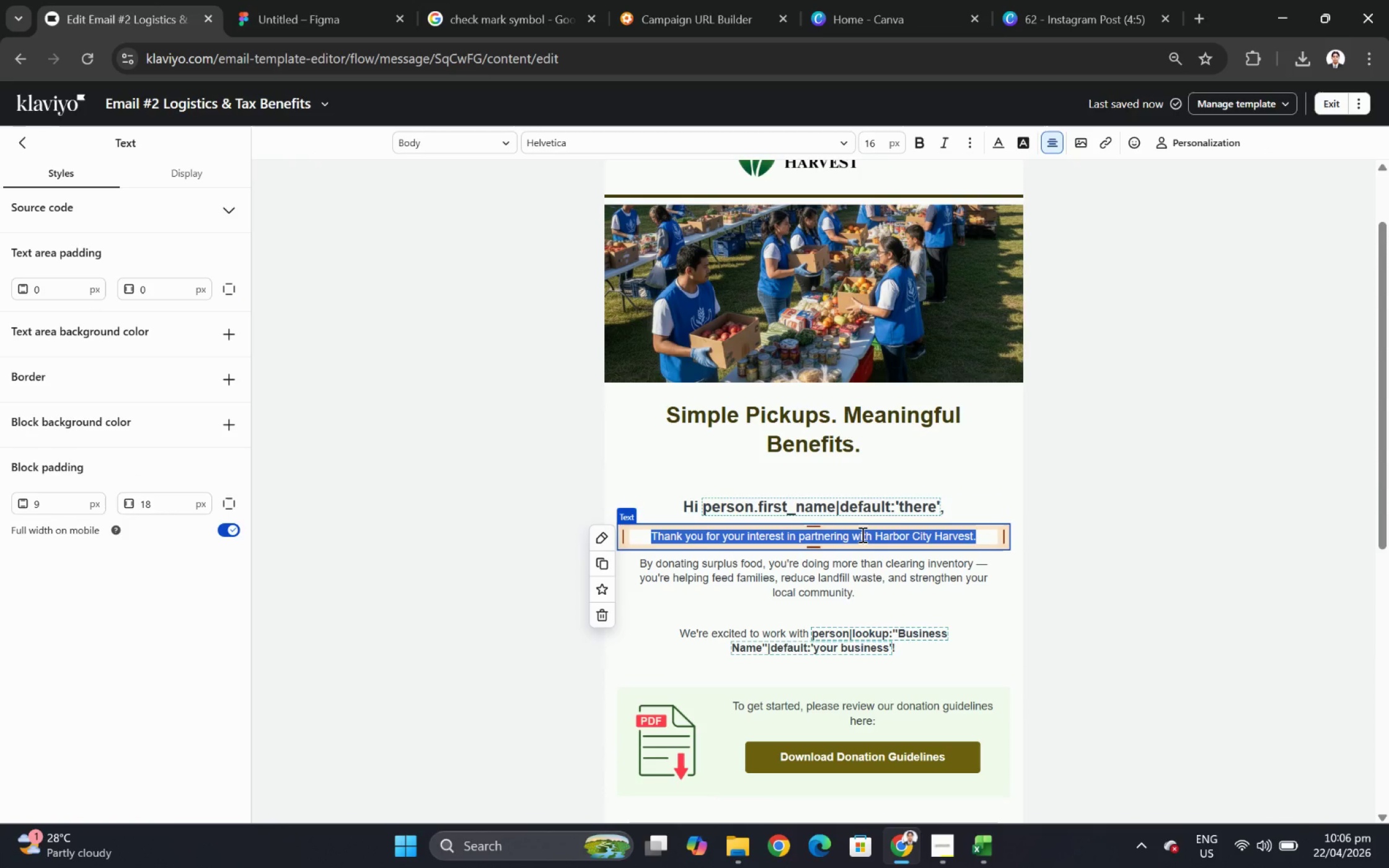 
type(We've designed our surplus rescue program to be easy)
 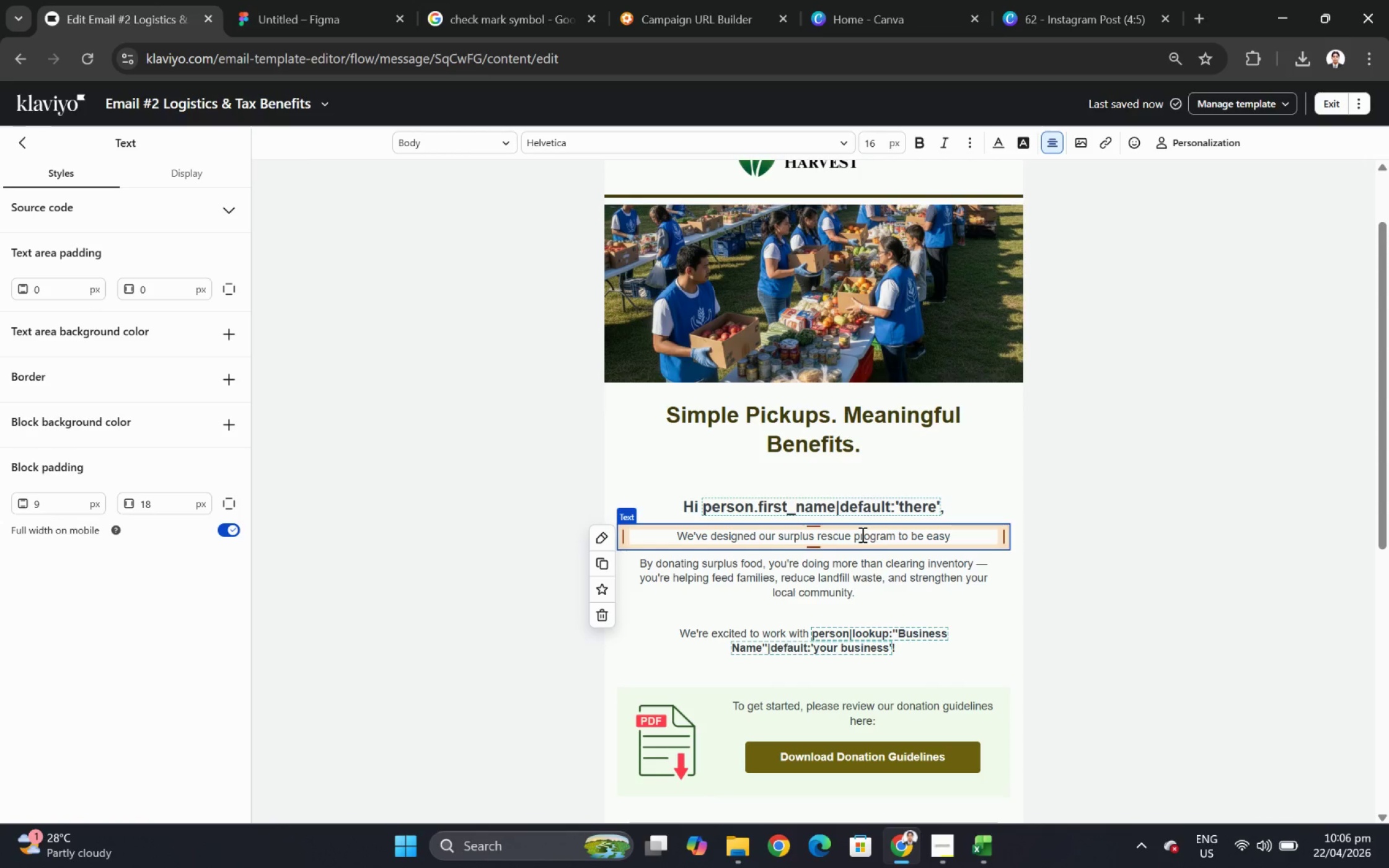 
type( for )
 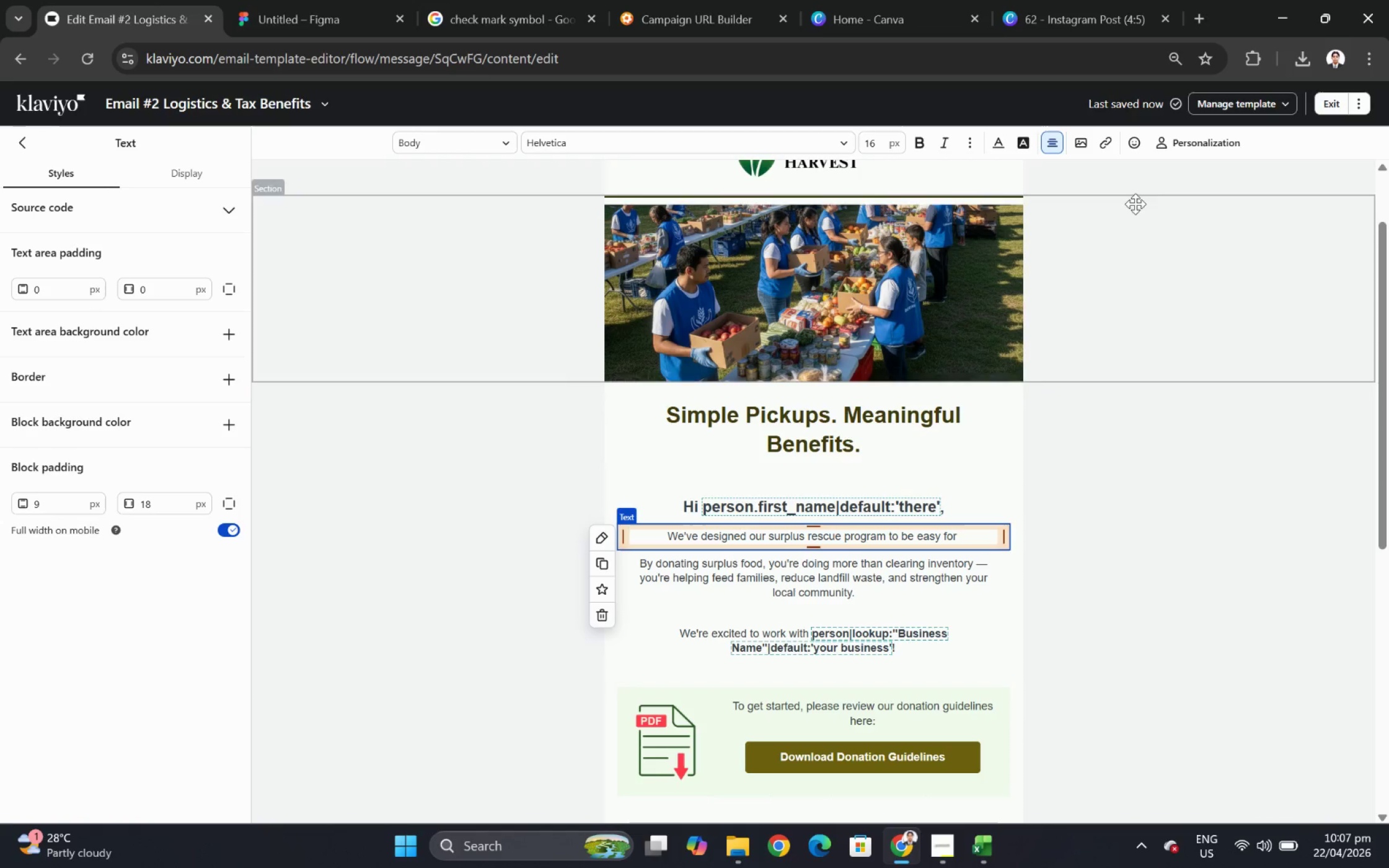 
left_click([1175, 142])
 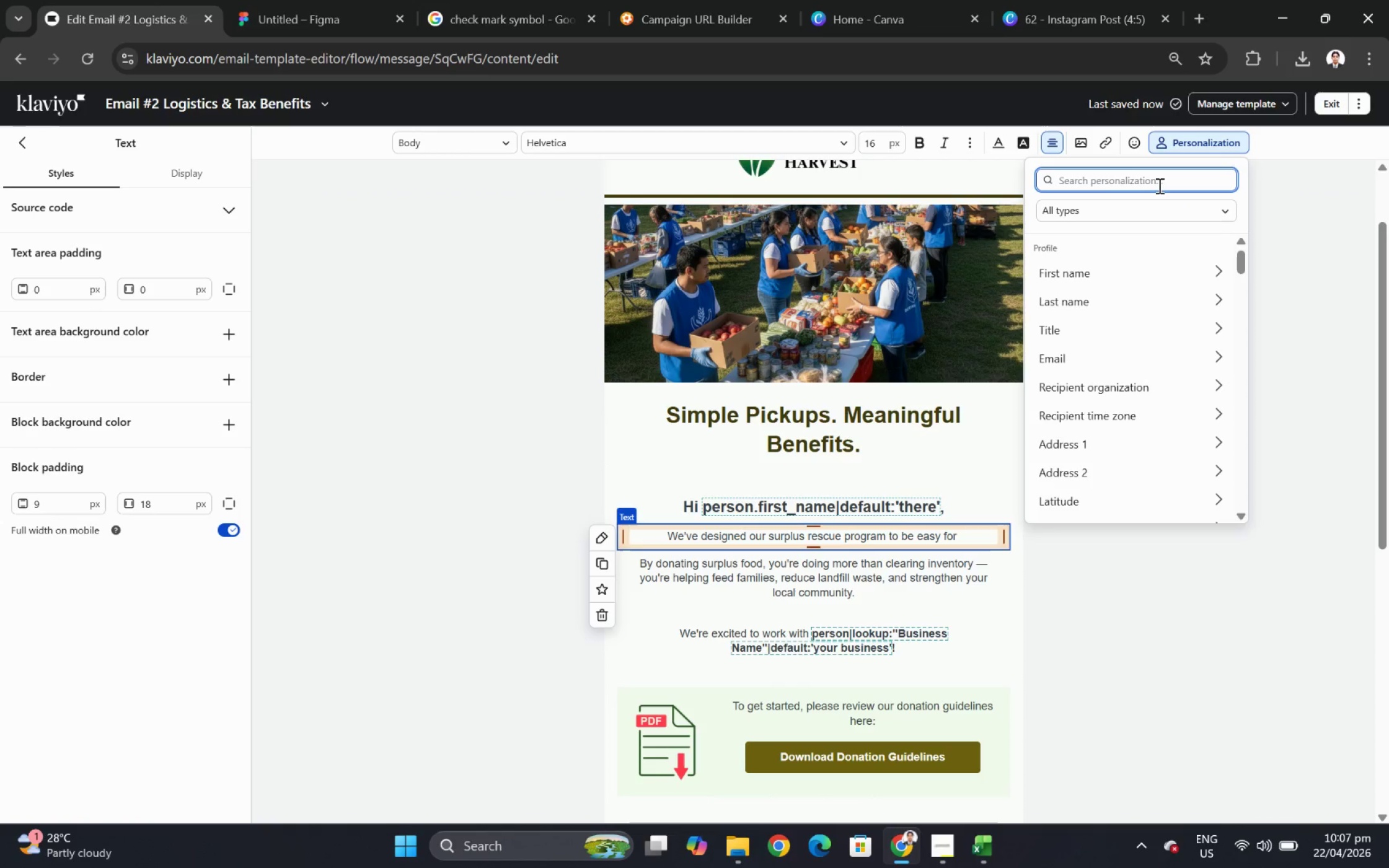 
type(busine)
 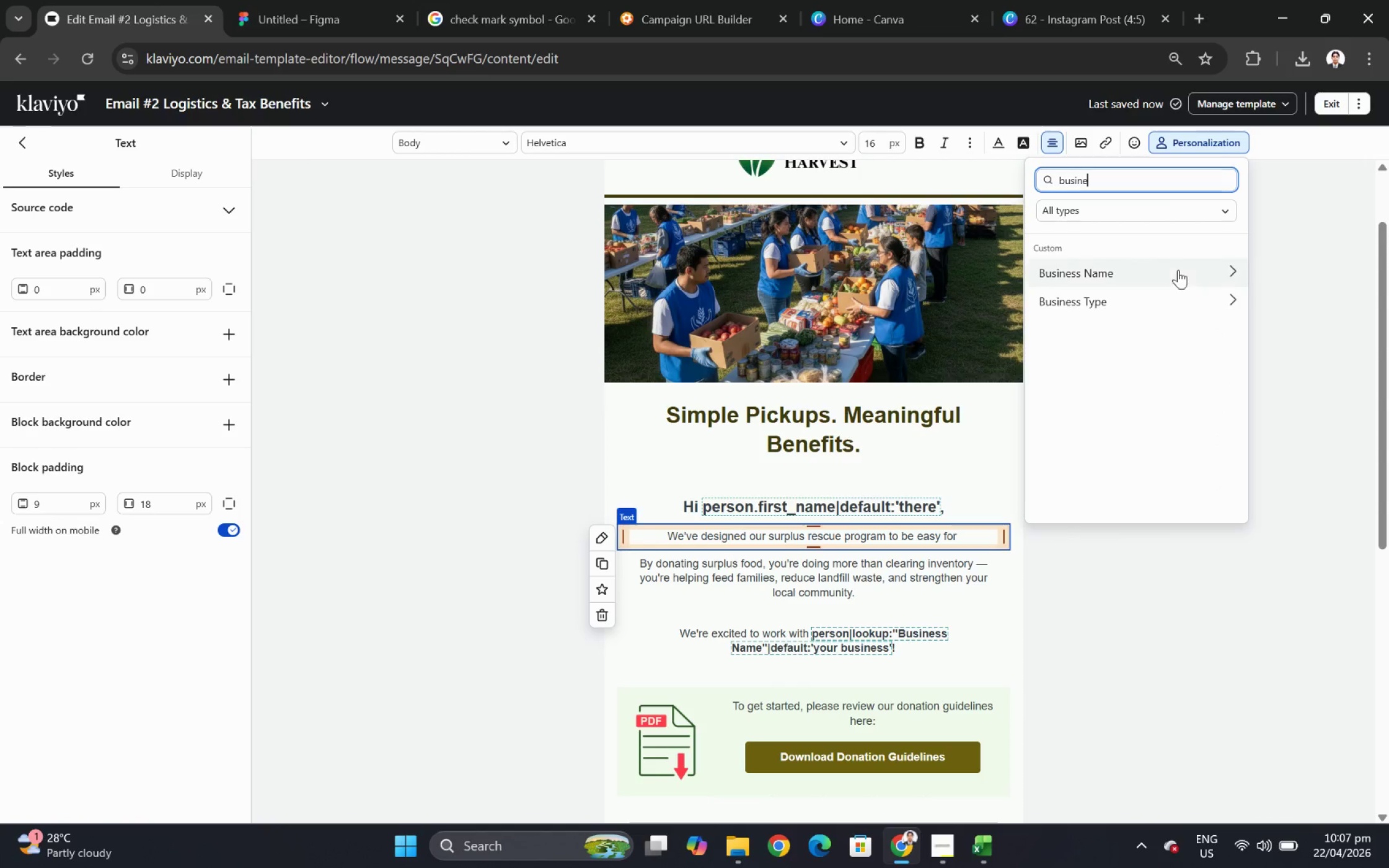 
left_click([1178, 274])
 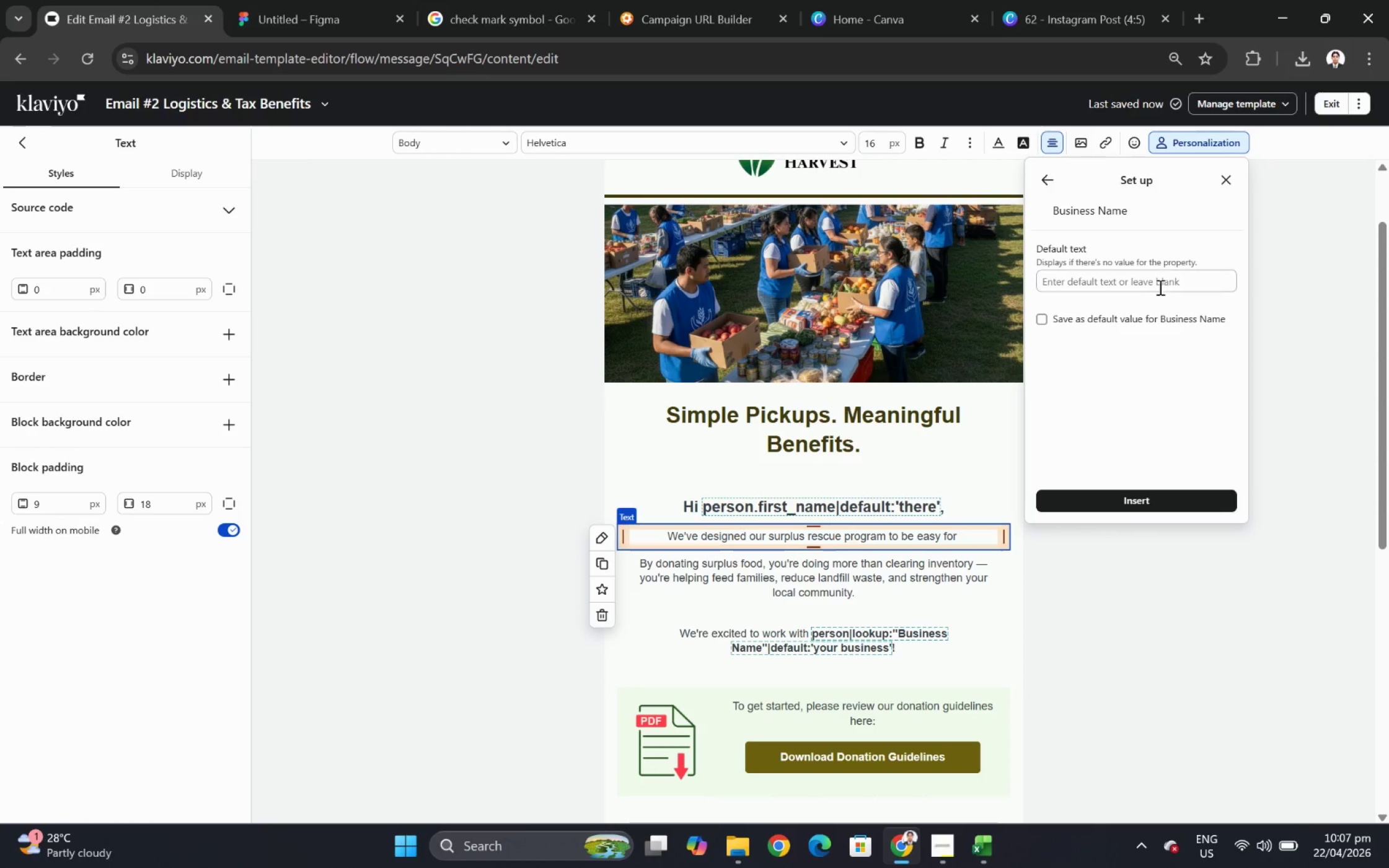 
left_click([1157, 281])
 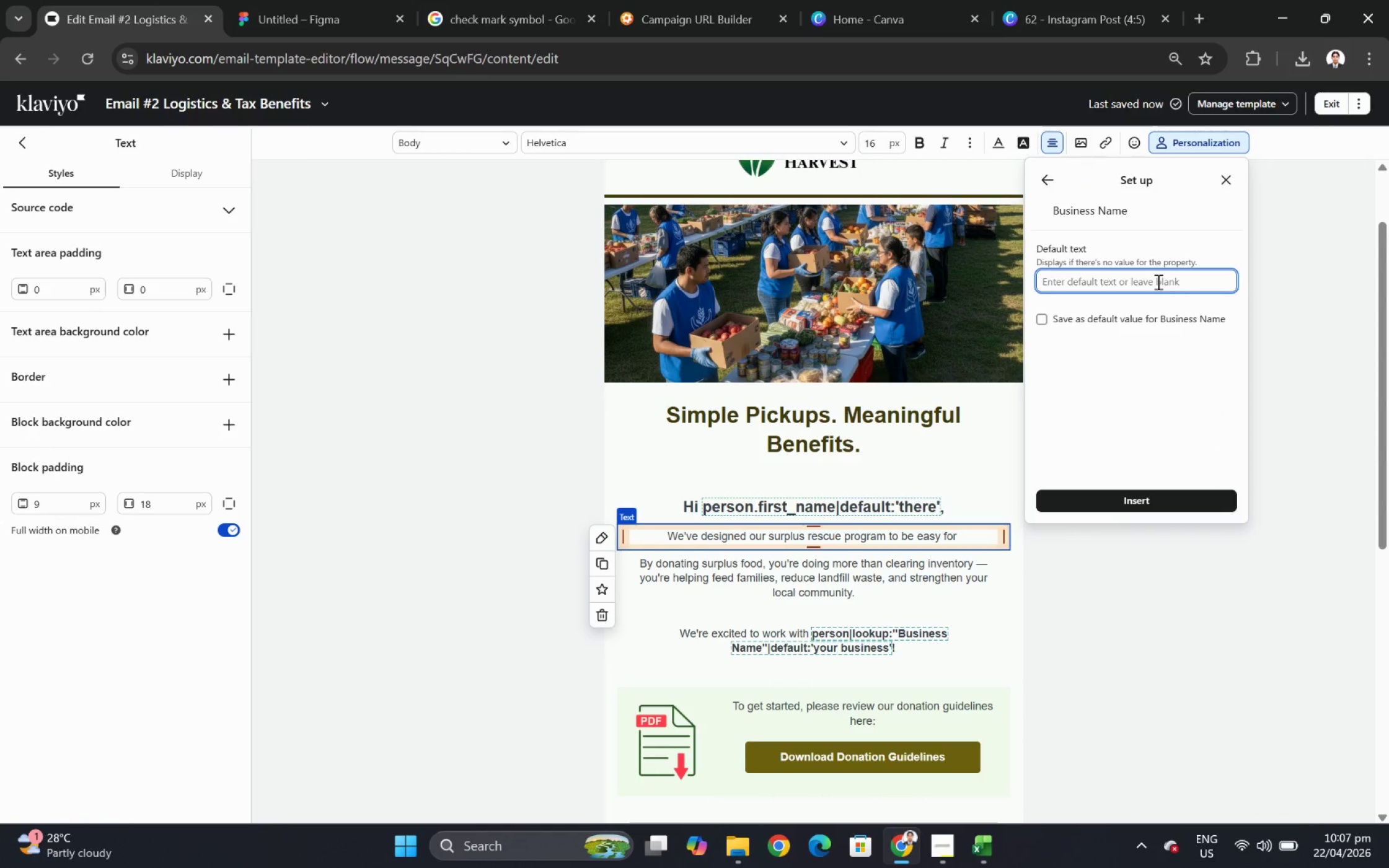 
type(your business)
 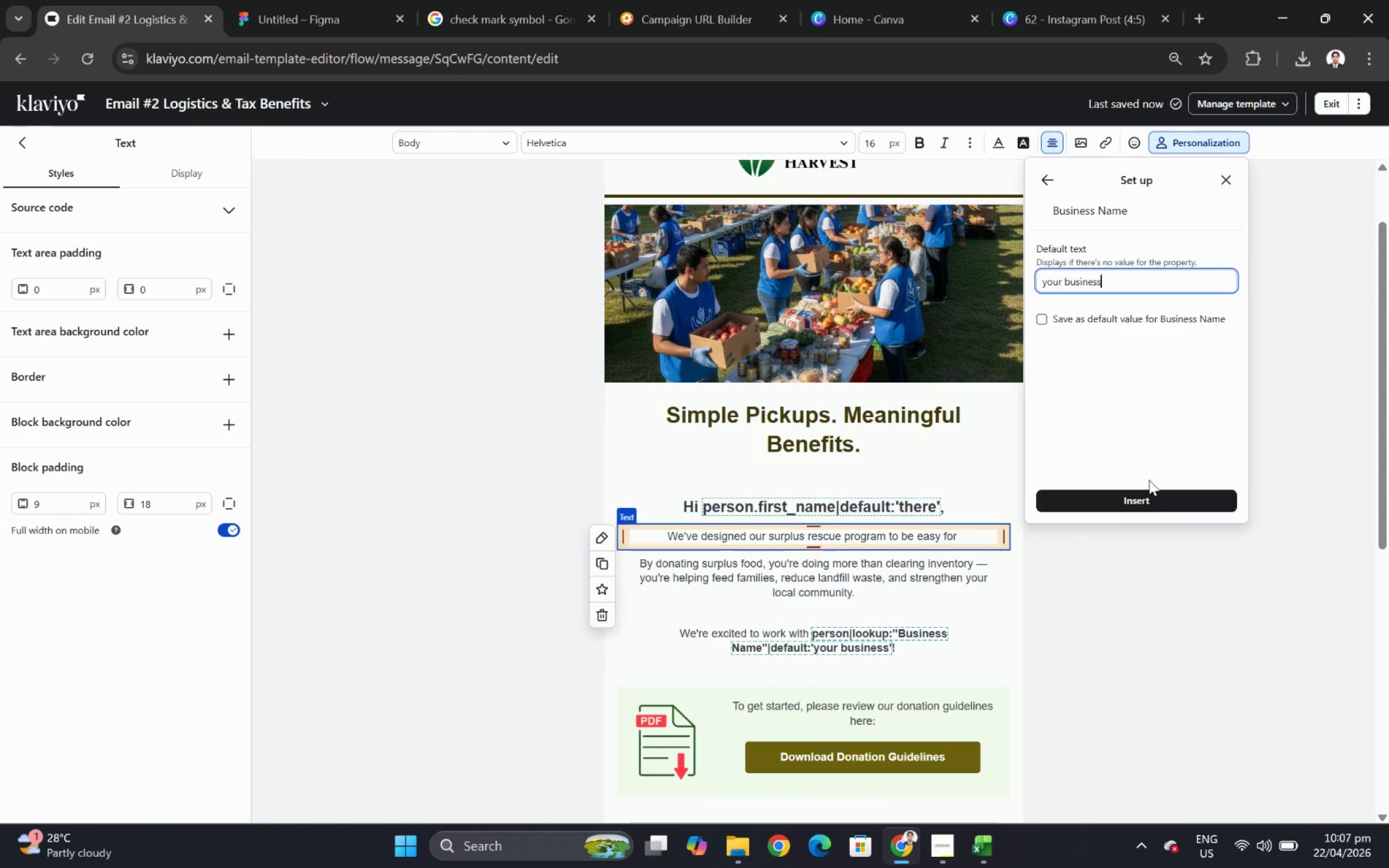 
left_click([1152, 492])
 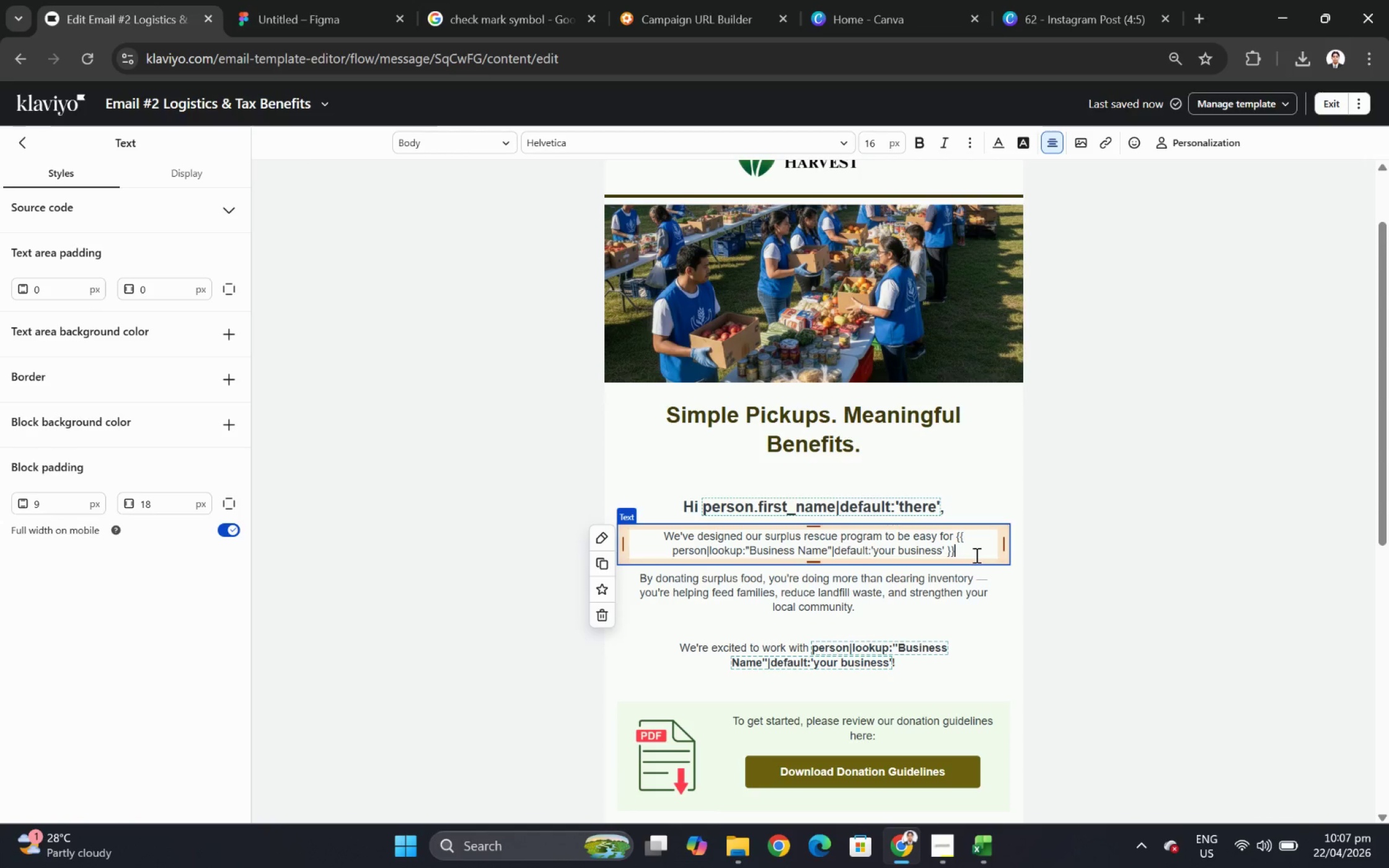 
wait(6.19)
 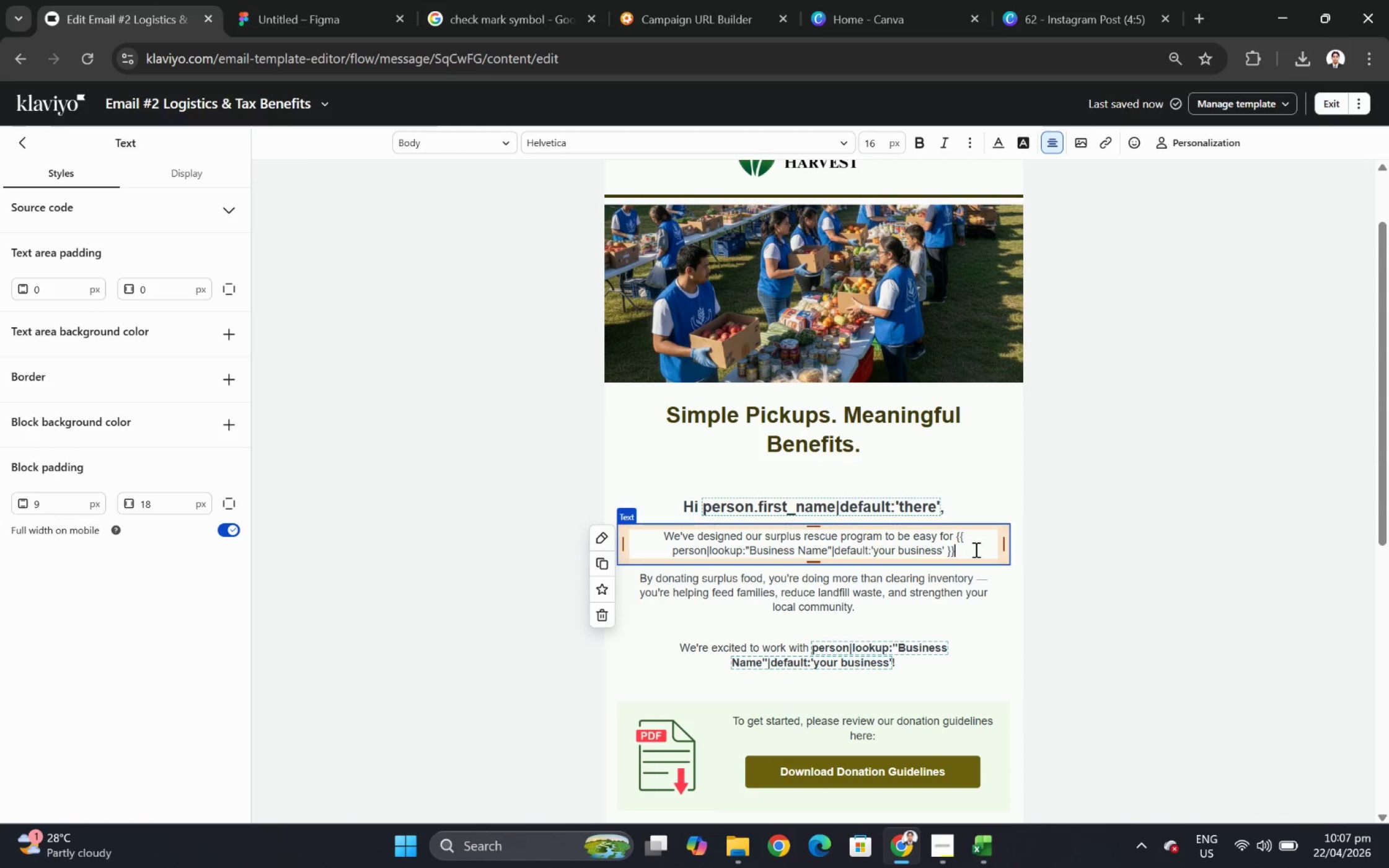 
type( to participate in.)
 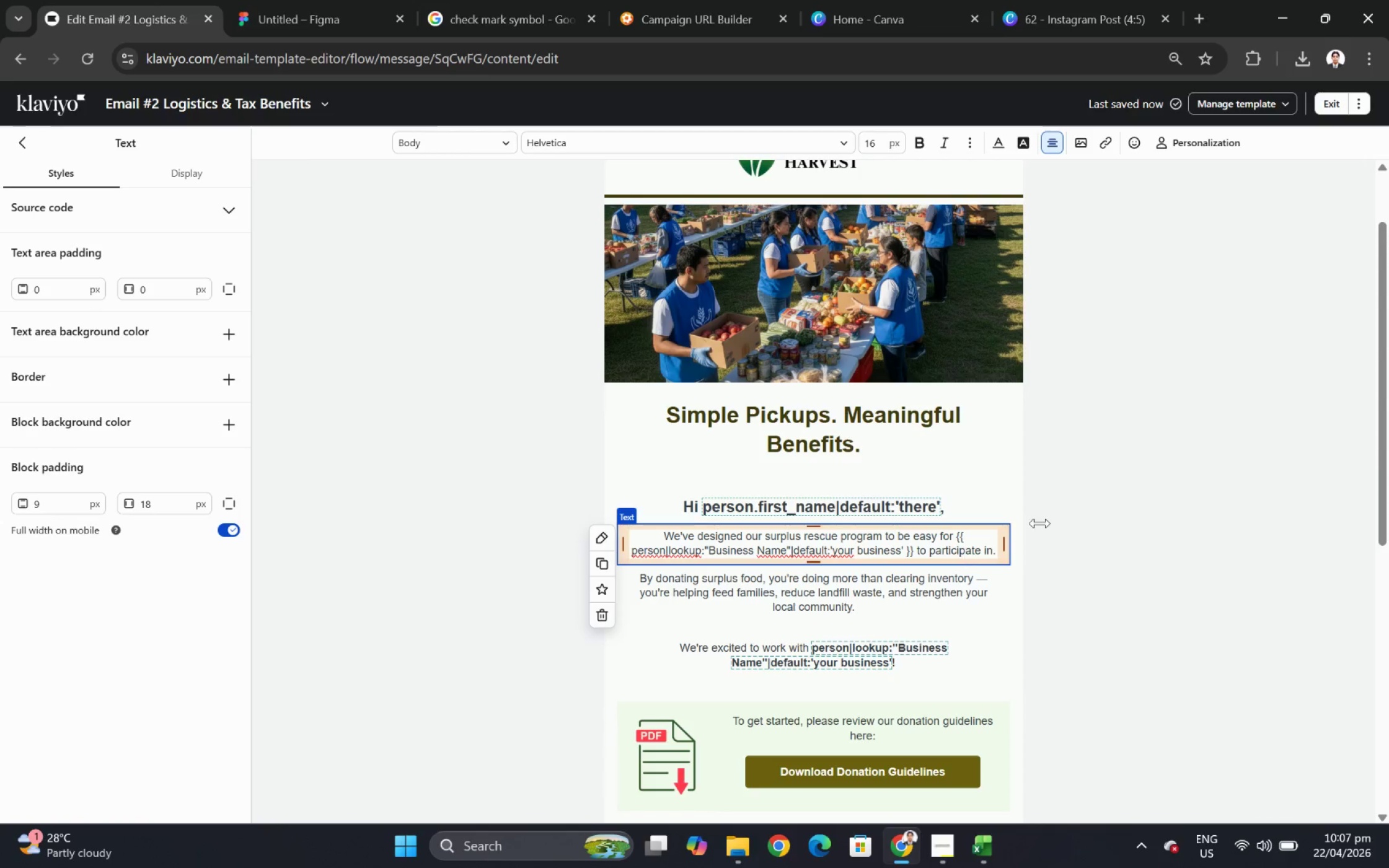 
left_click([1139, 548])
 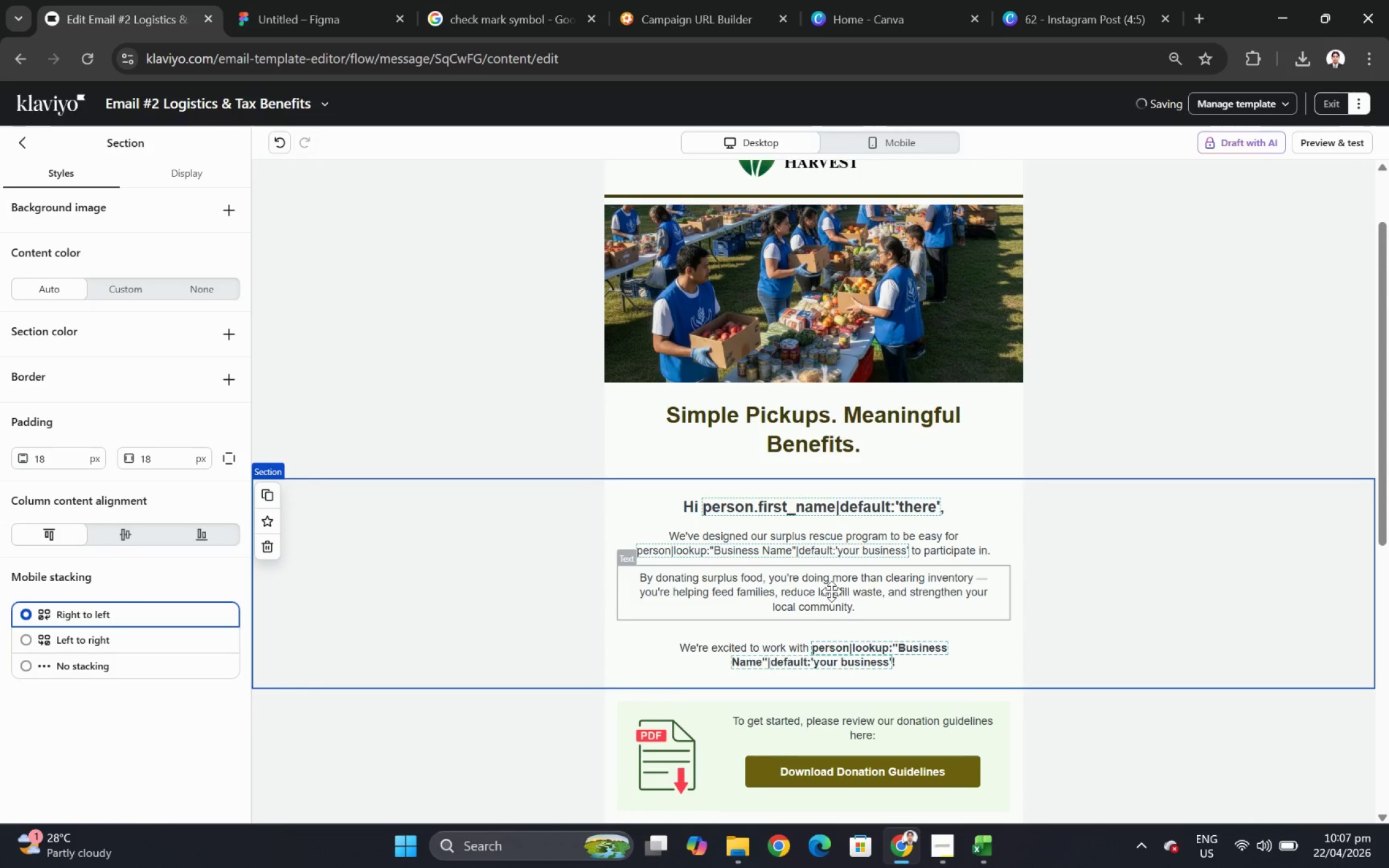 
double_click([831, 591])
 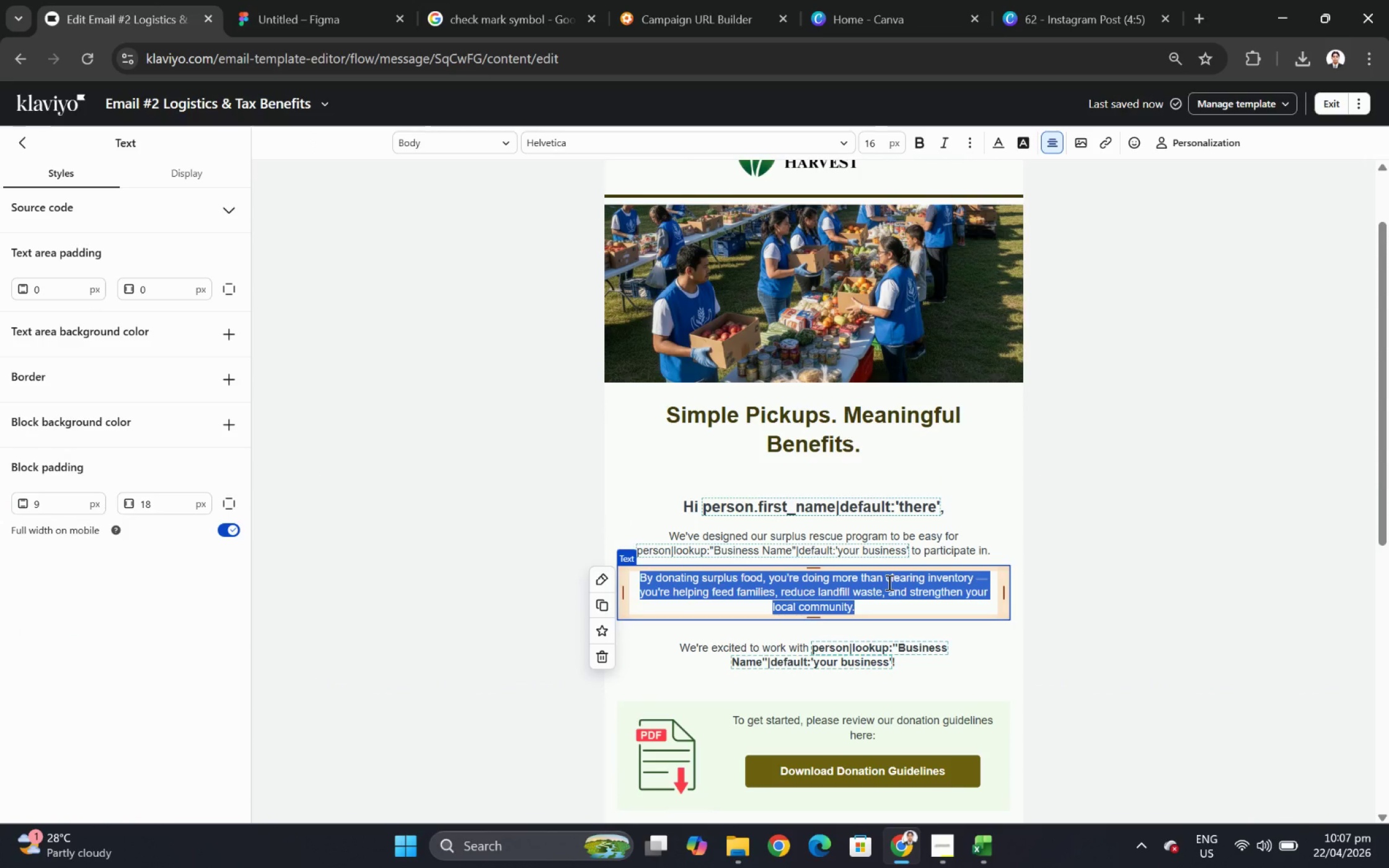 
wait(7.34)
 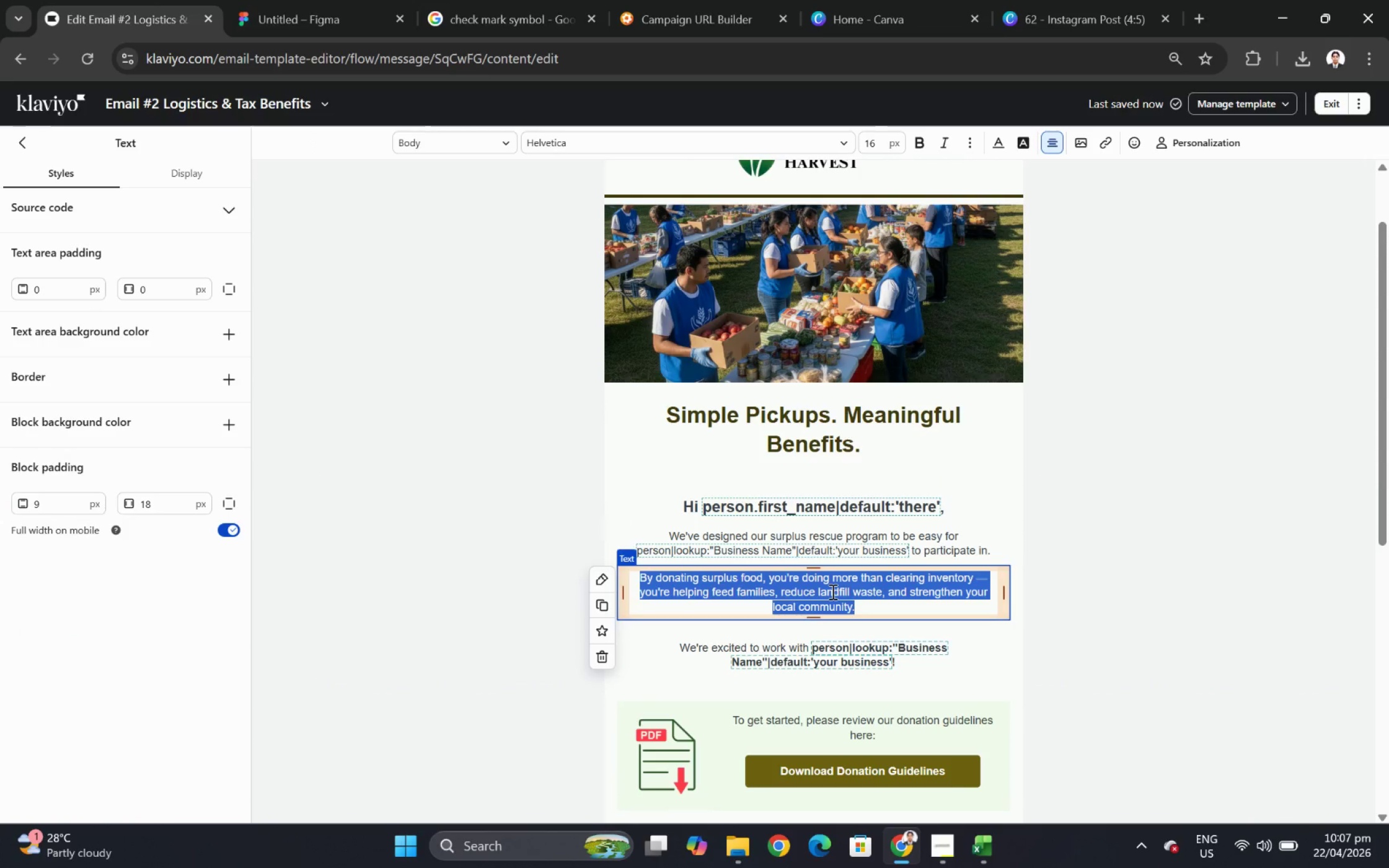 
type(Here's how it works)
 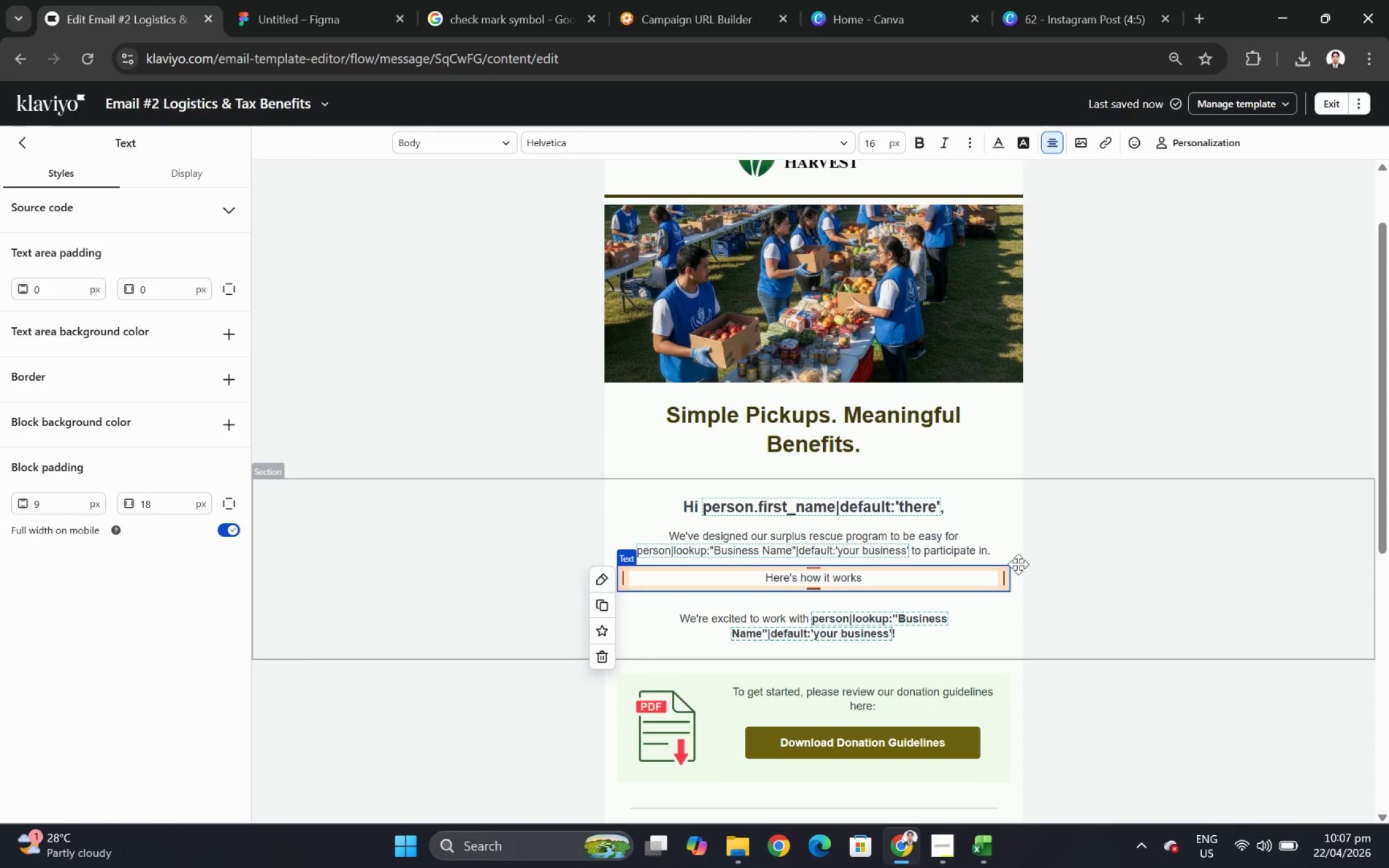 
left_click([1096, 587])
 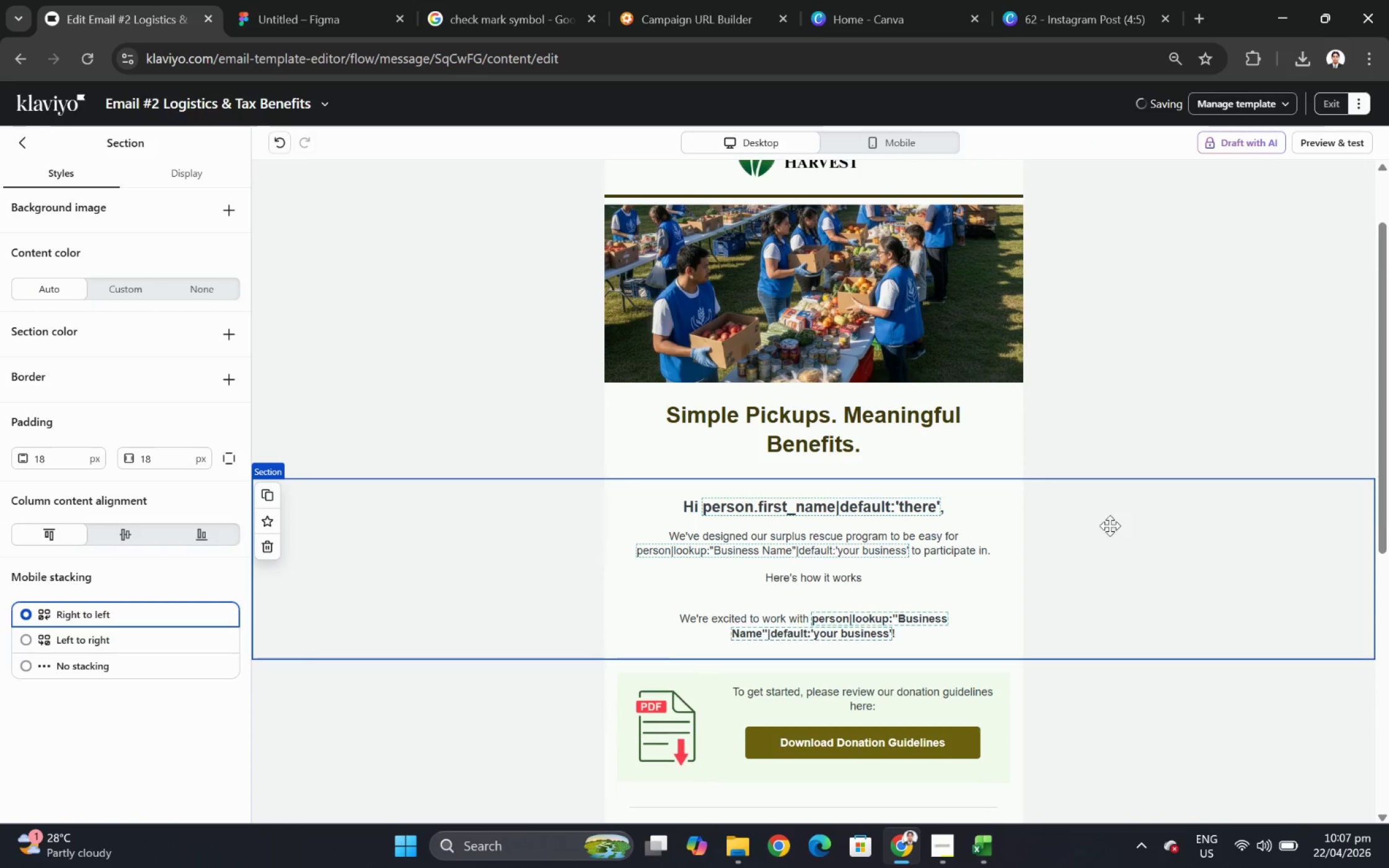 
scroll: coordinate [1121, 505], scroll_direction: down, amount: 1.0
 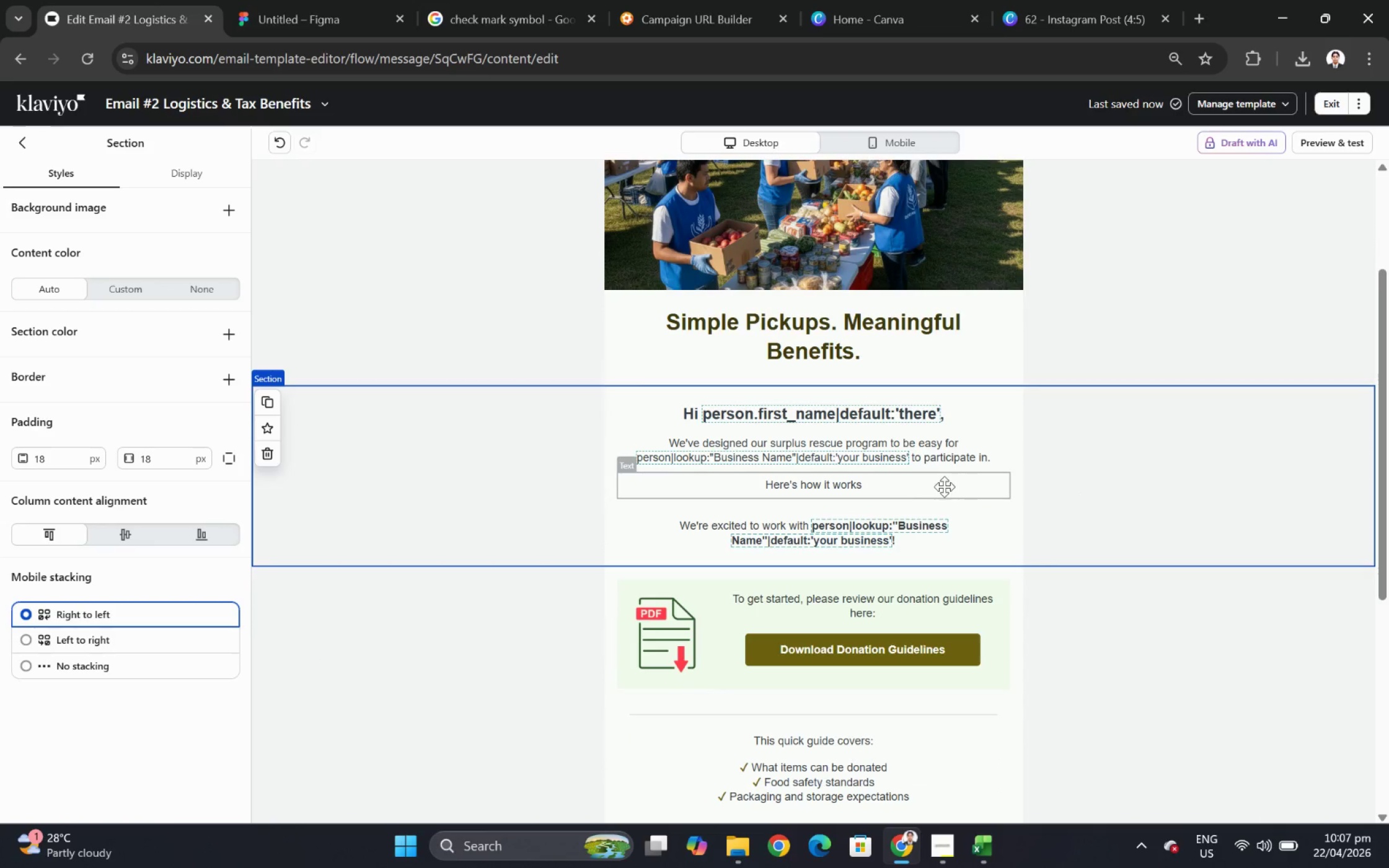 
left_click([917, 485])
 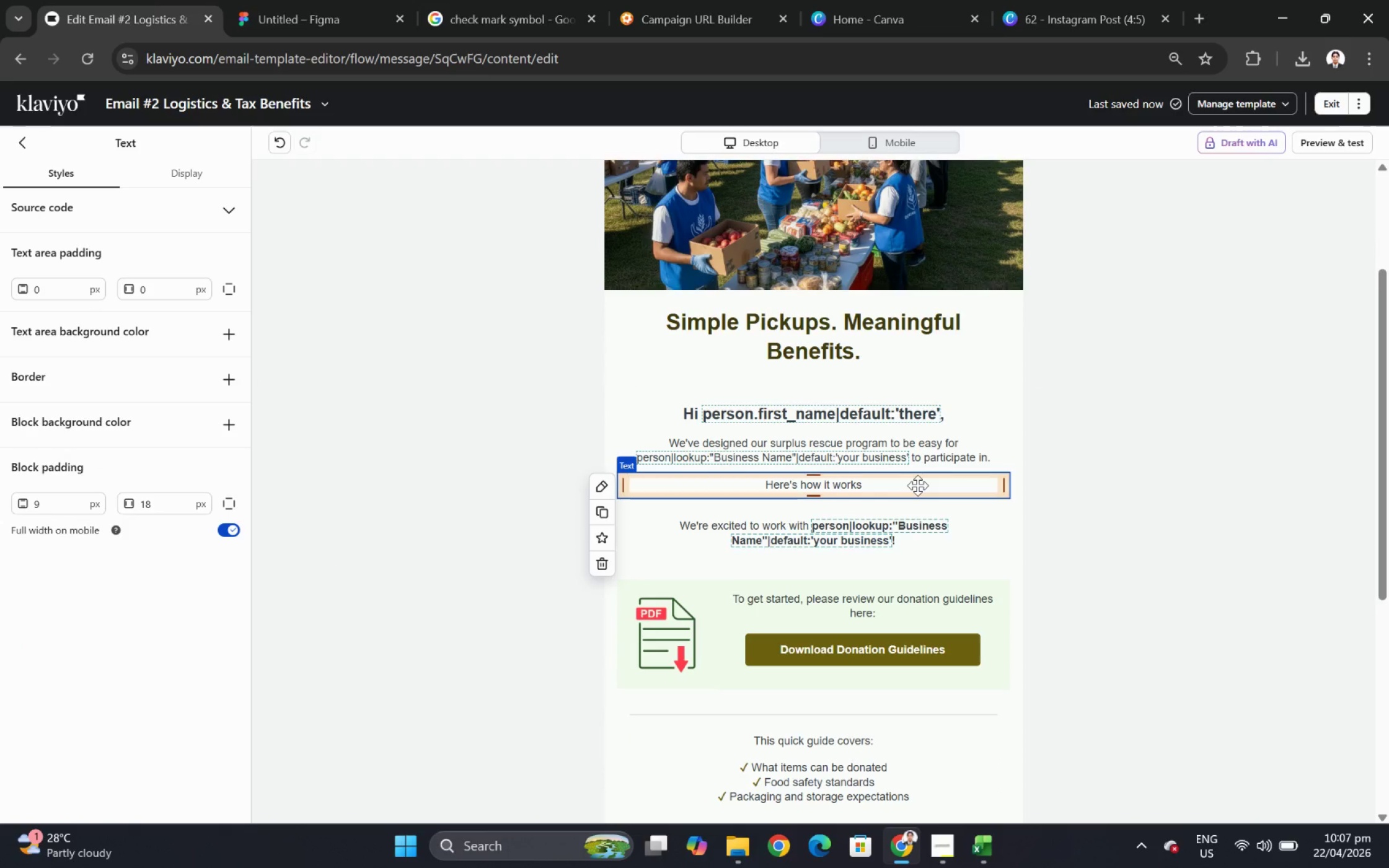 
double_click([917, 485])
 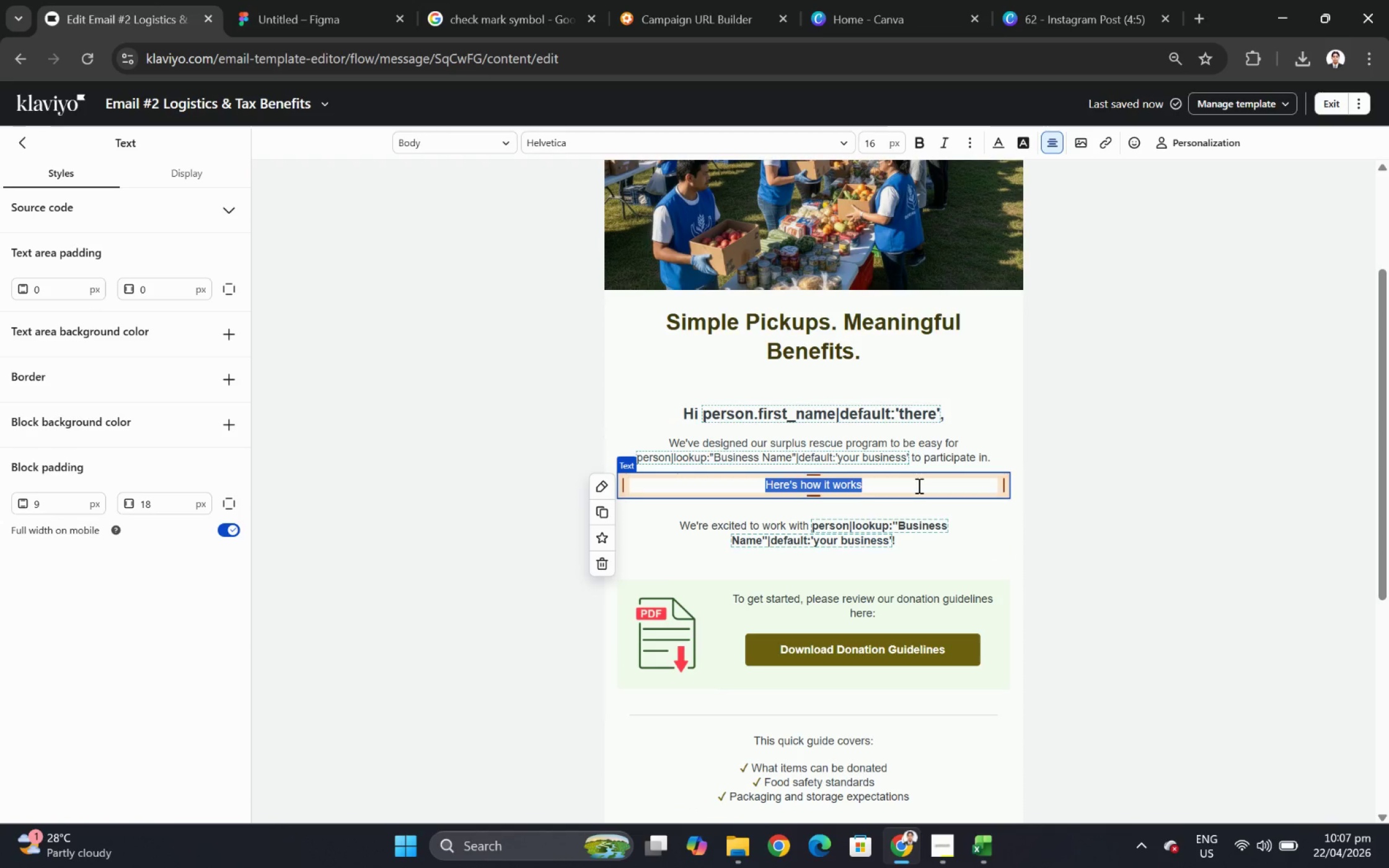 
left_click([917, 485])
 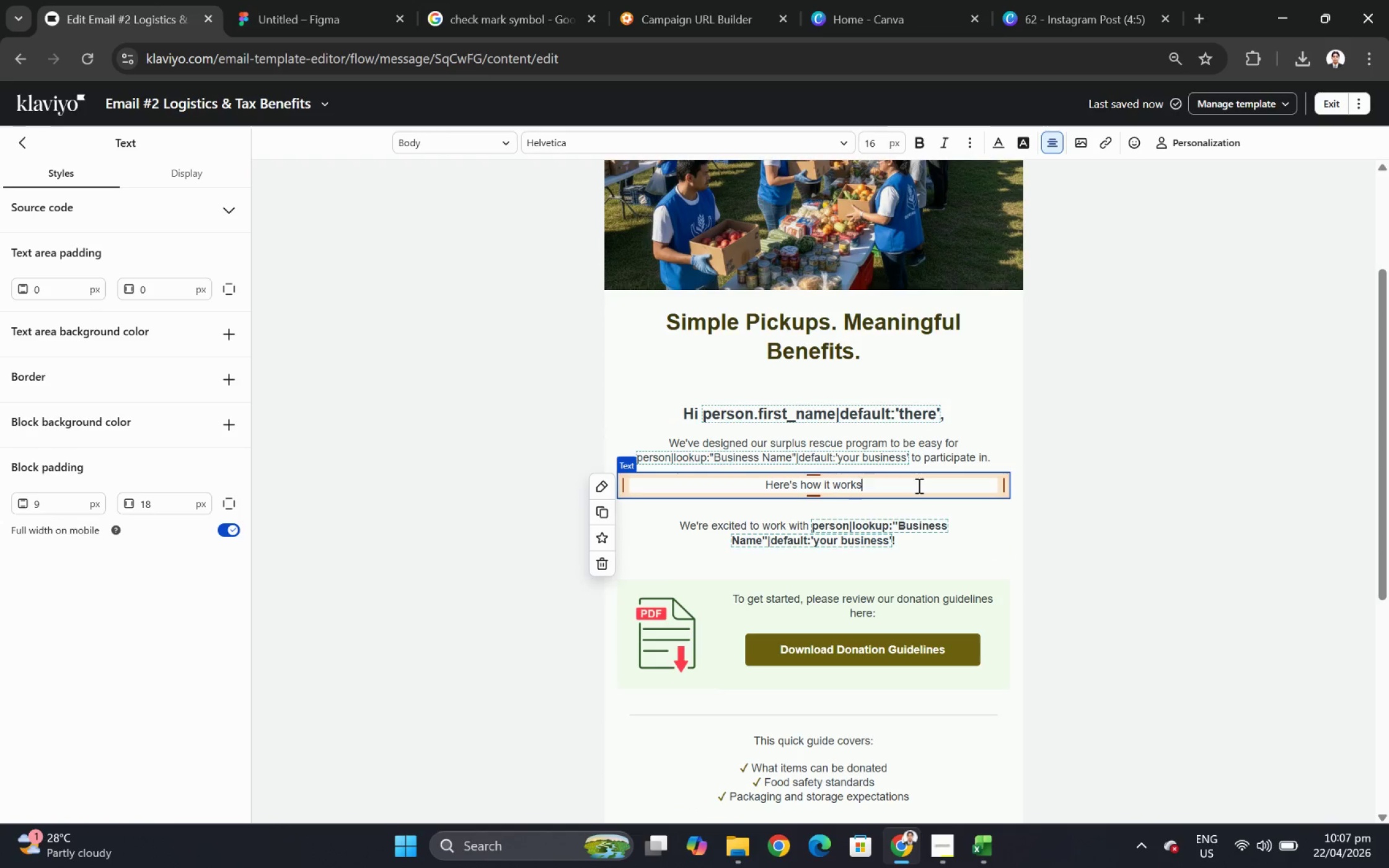 
key(Shift+ShiftRight)
 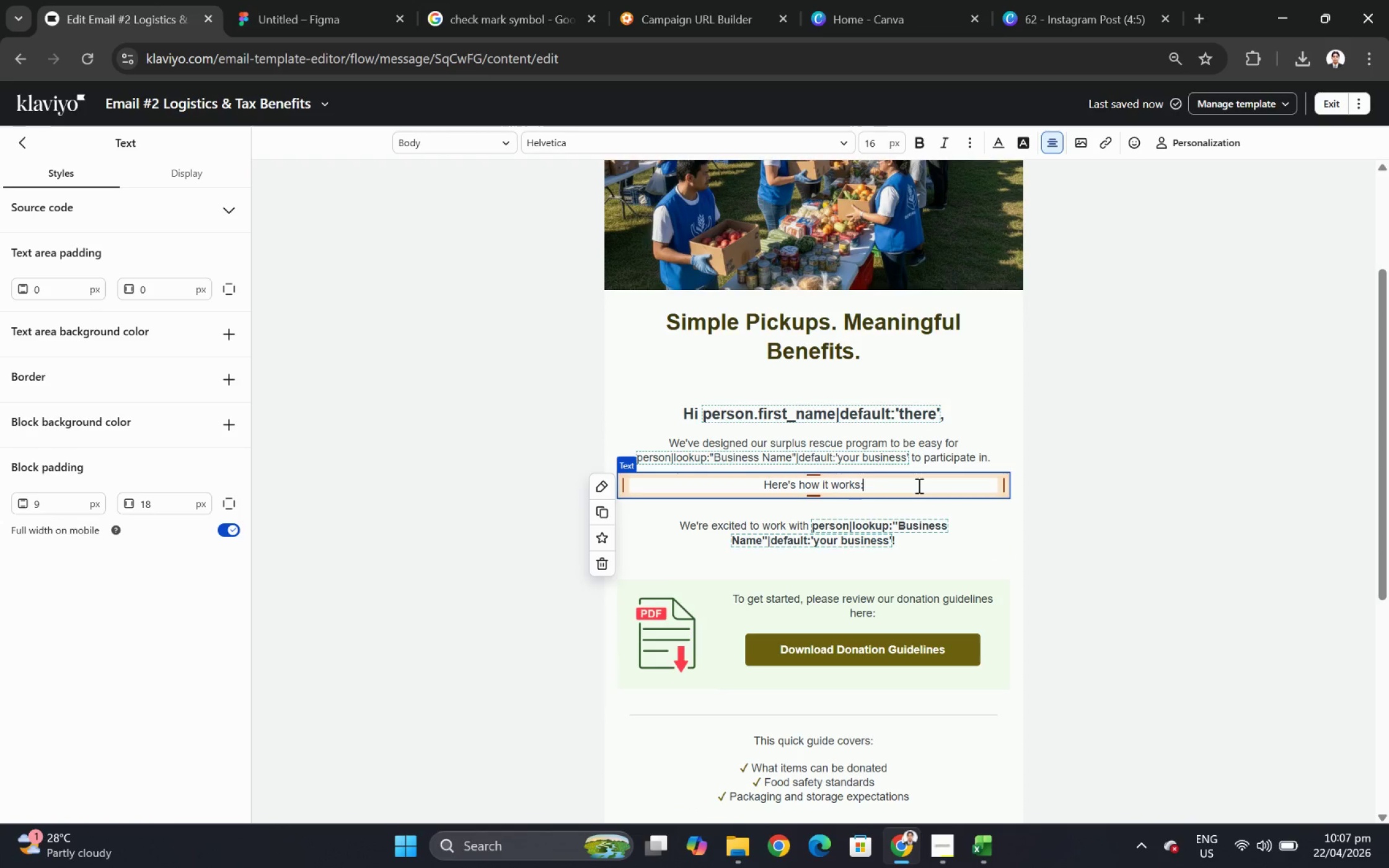 
key(Shift+Semicolon)
 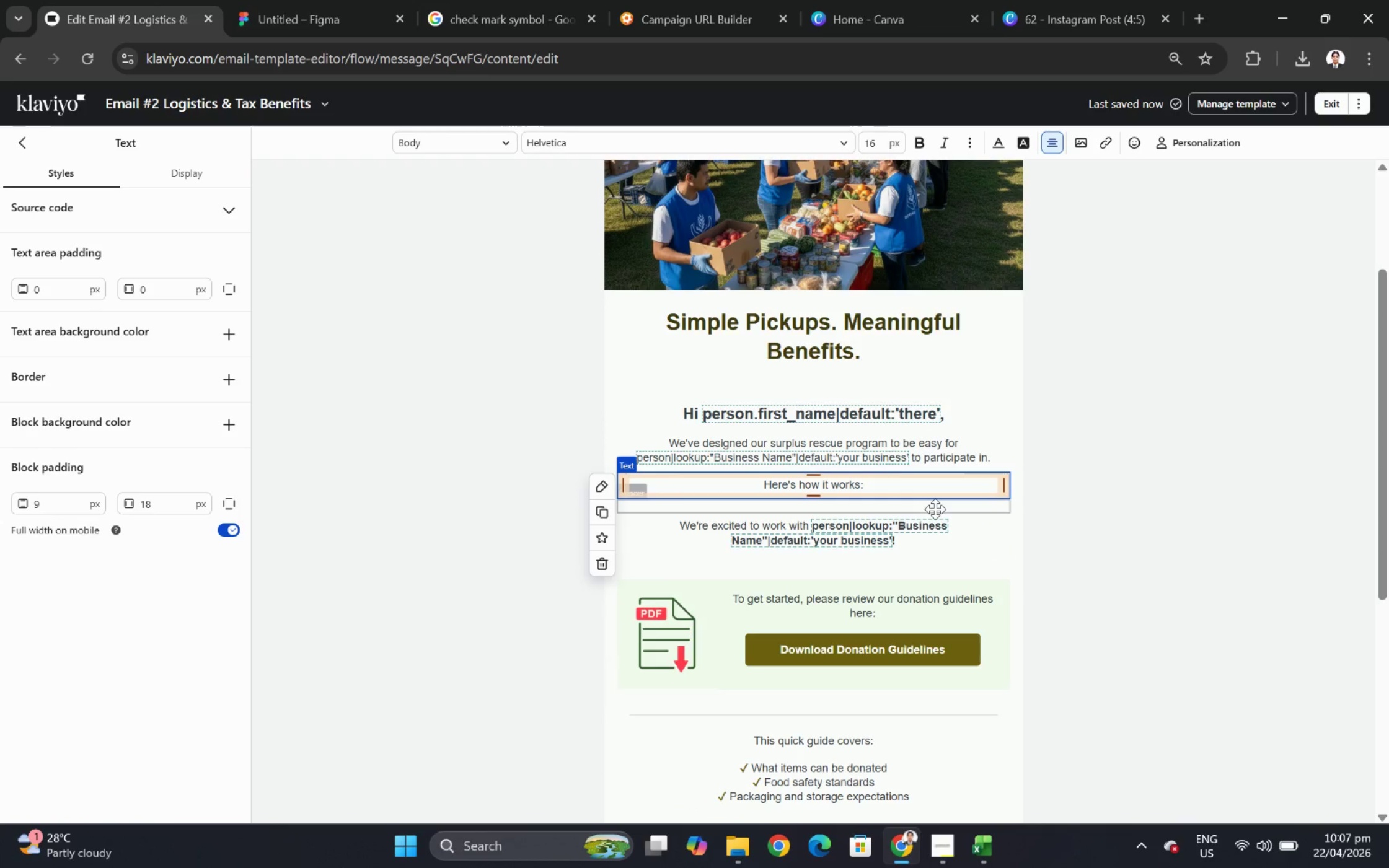 
left_click([935, 509])
 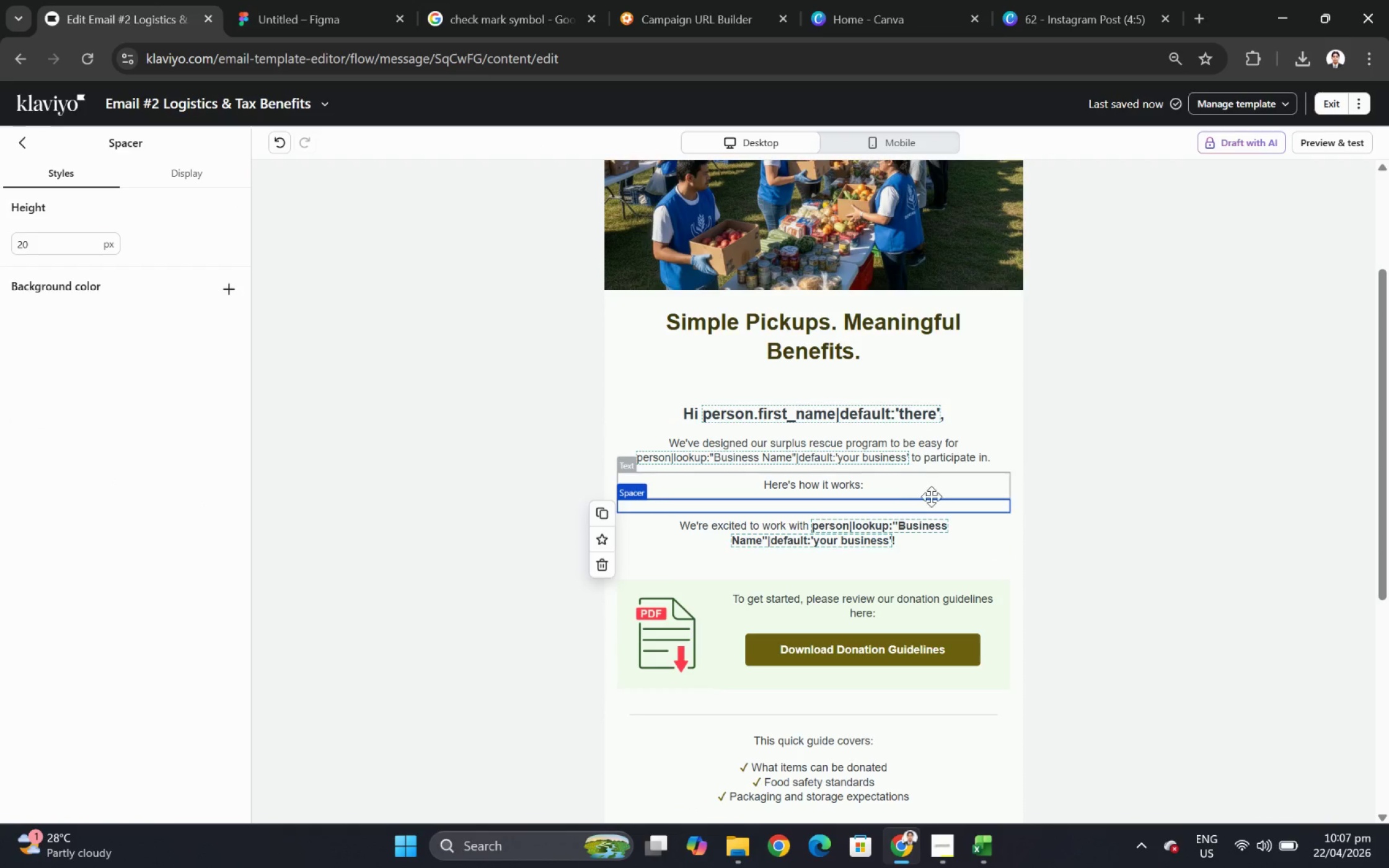 
left_click([943, 479])
 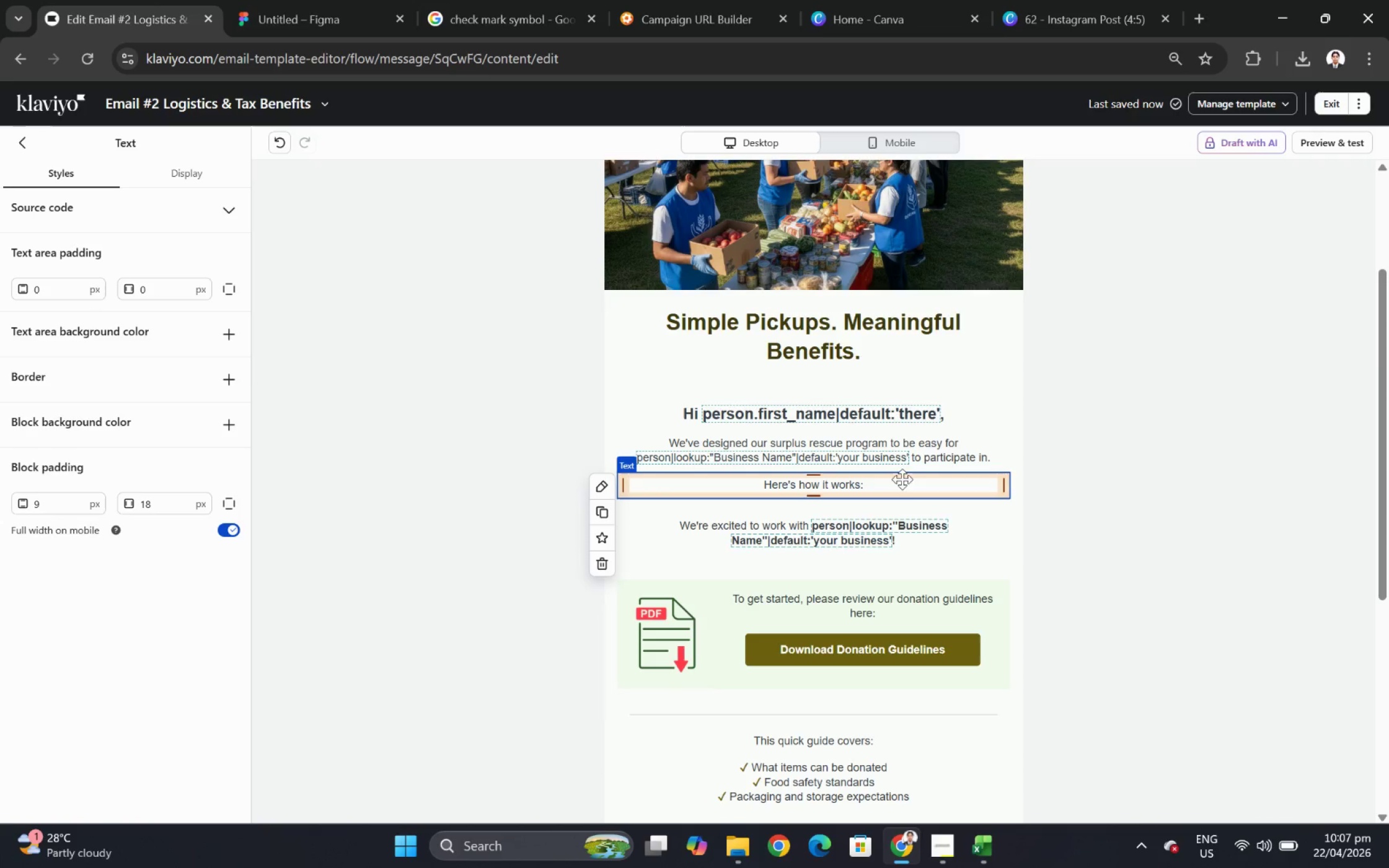 
left_click([1206, 473])
 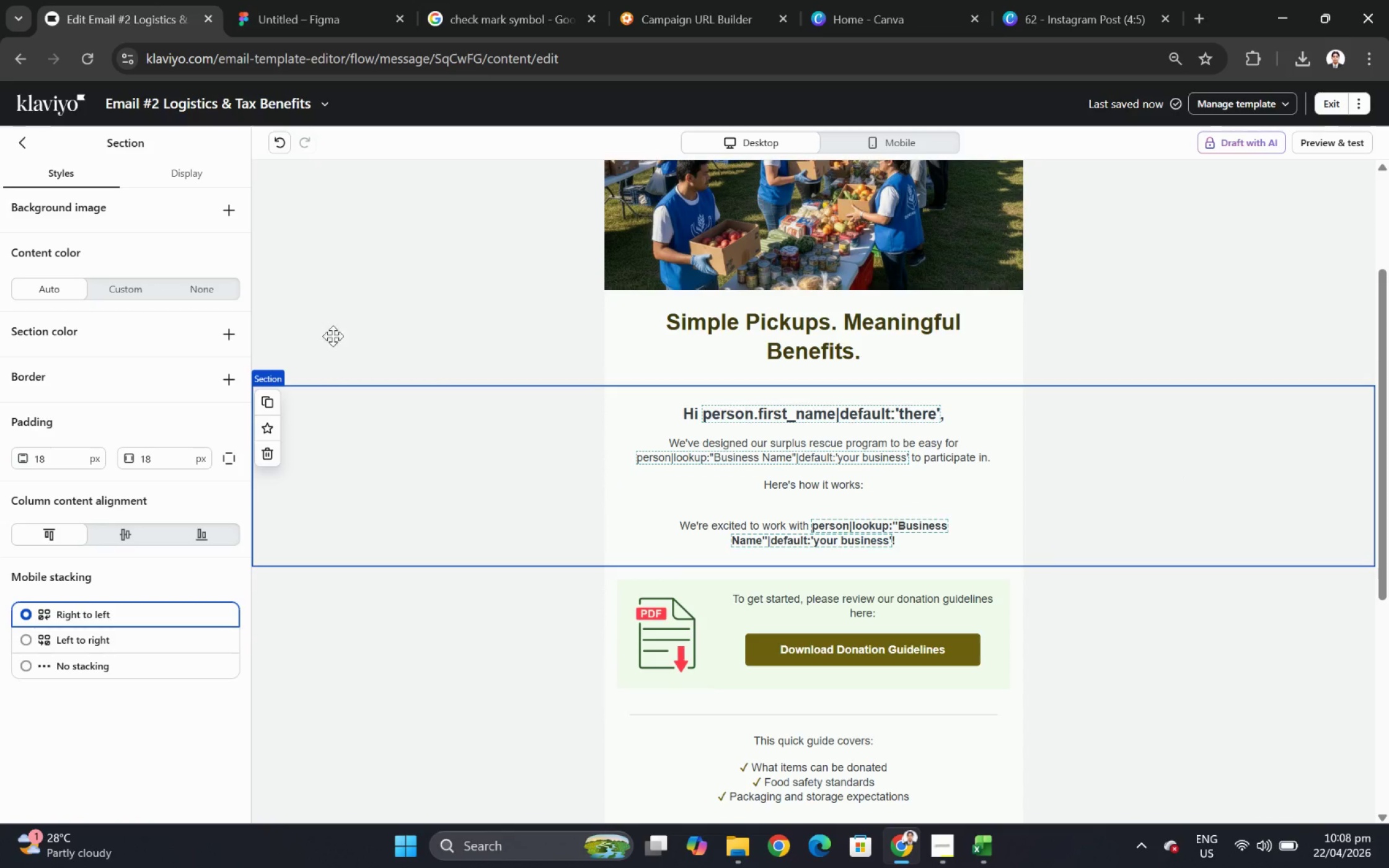 
left_click([26, 146])
 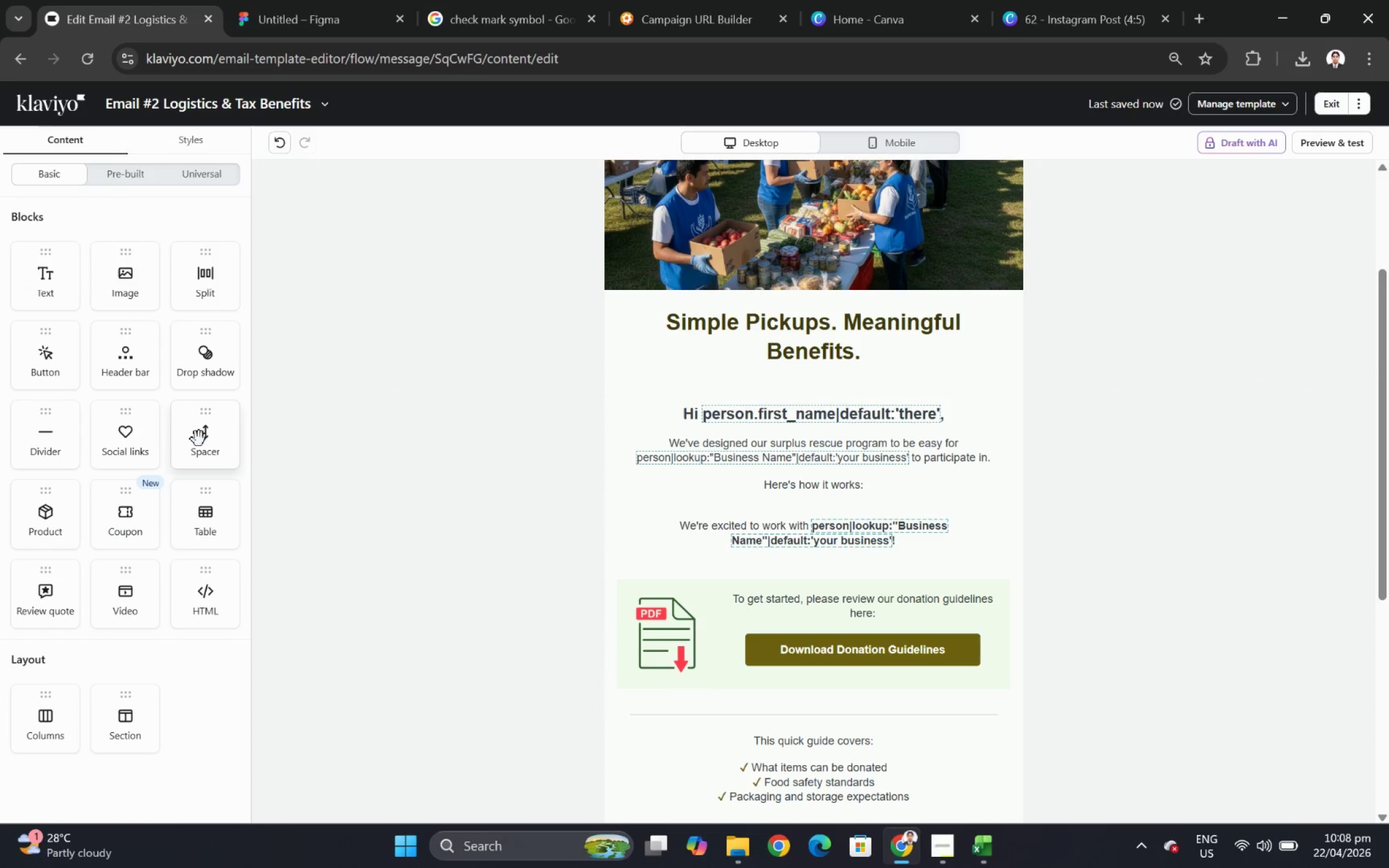 
left_click_drag(start_coordinate=[204, 441], to_coordinate=[722, 484])
 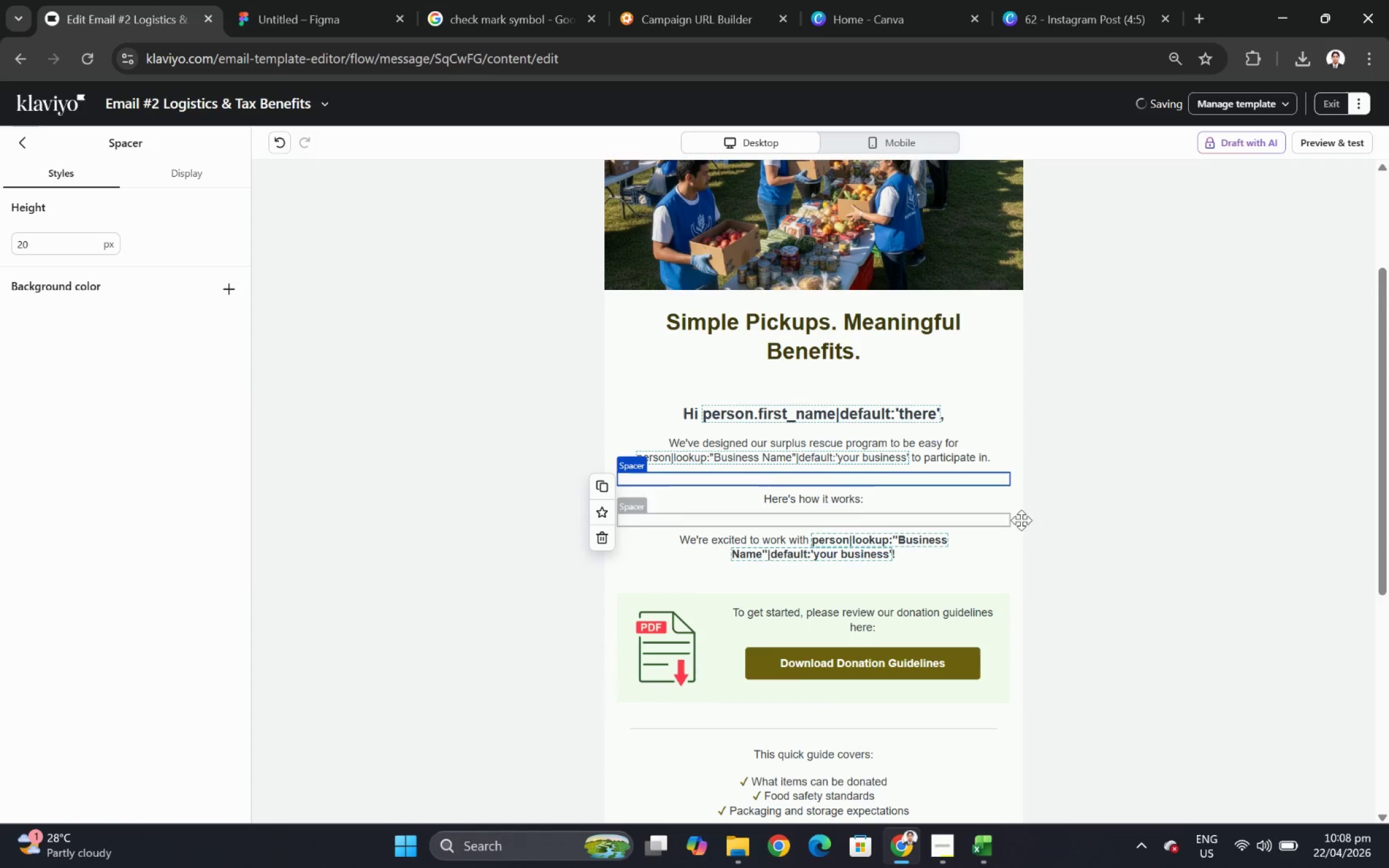 
left_click([1096, 515])
 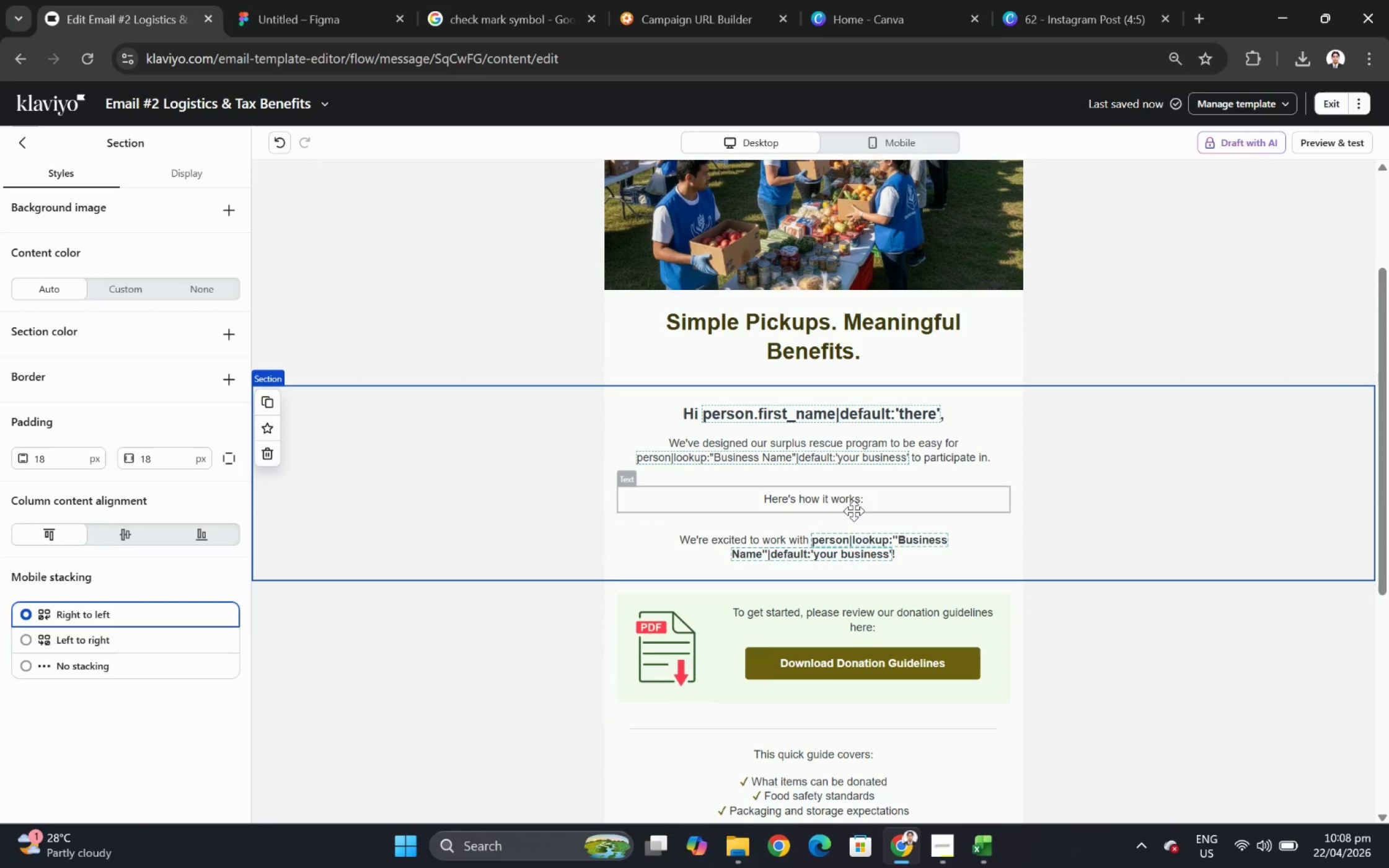 
left_click([842, 499])
 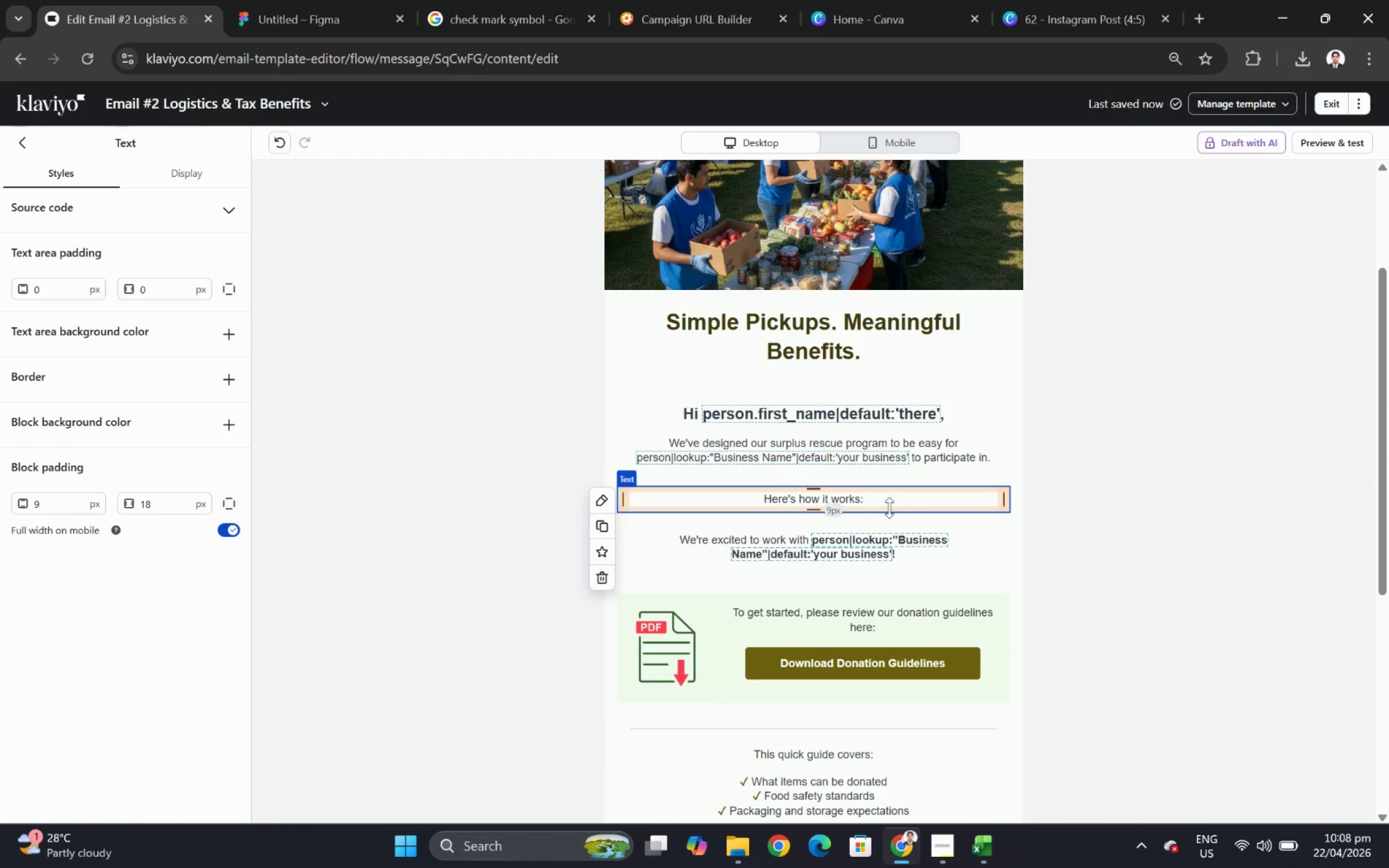 
wait(5.25)
 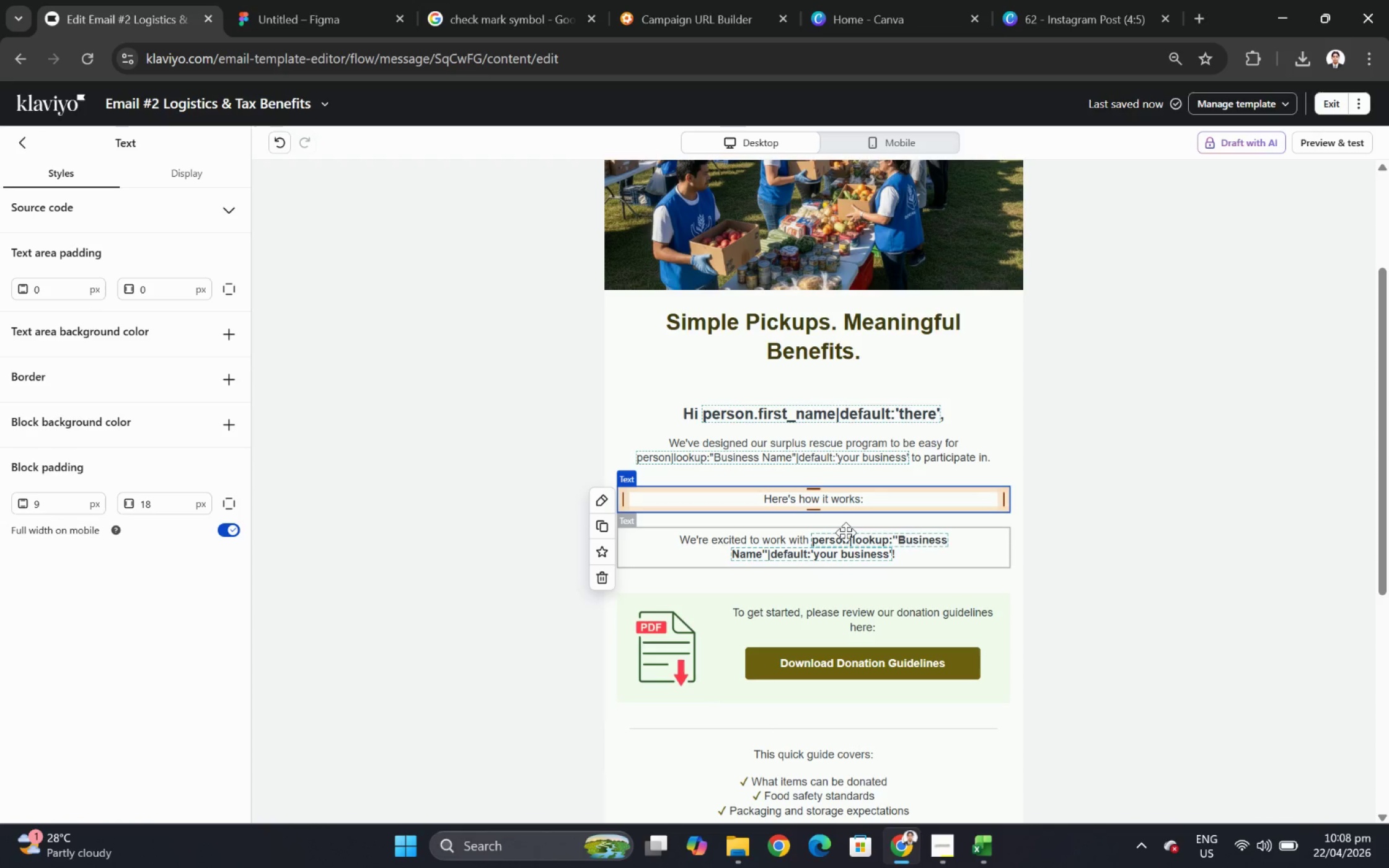 
left_click([890, 499])
 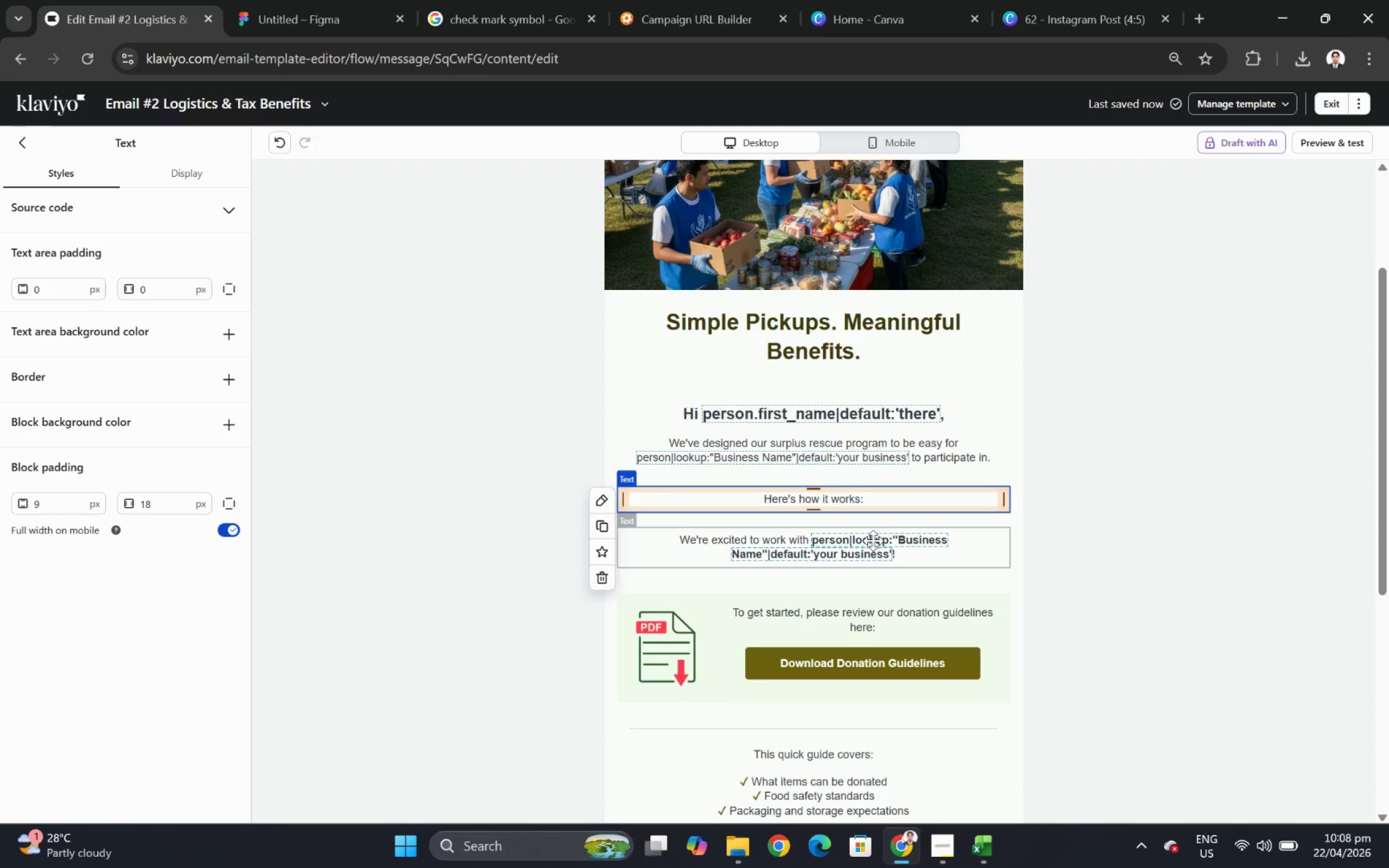 
left_click([865, 496])
 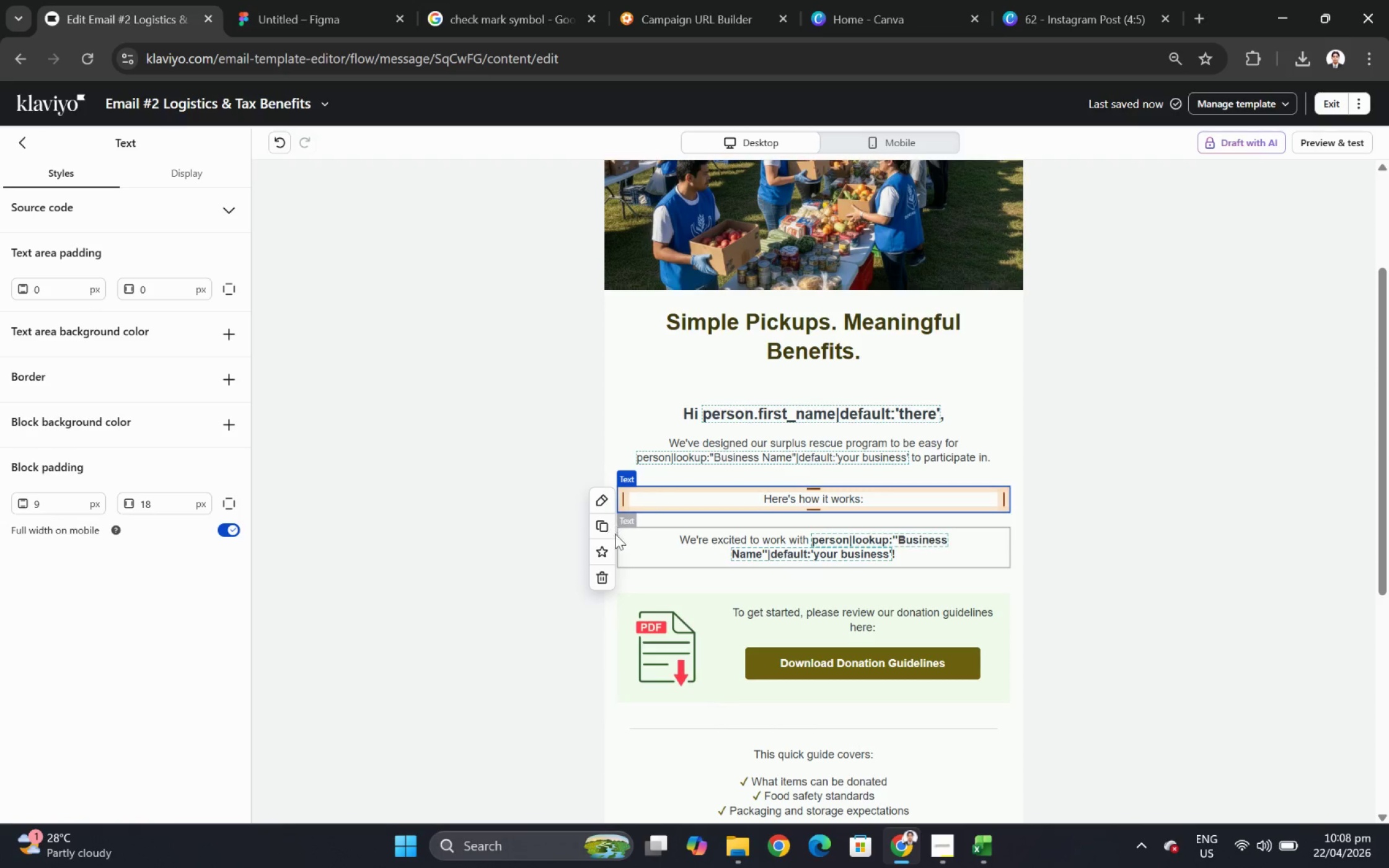 
left_click([605, 529])
 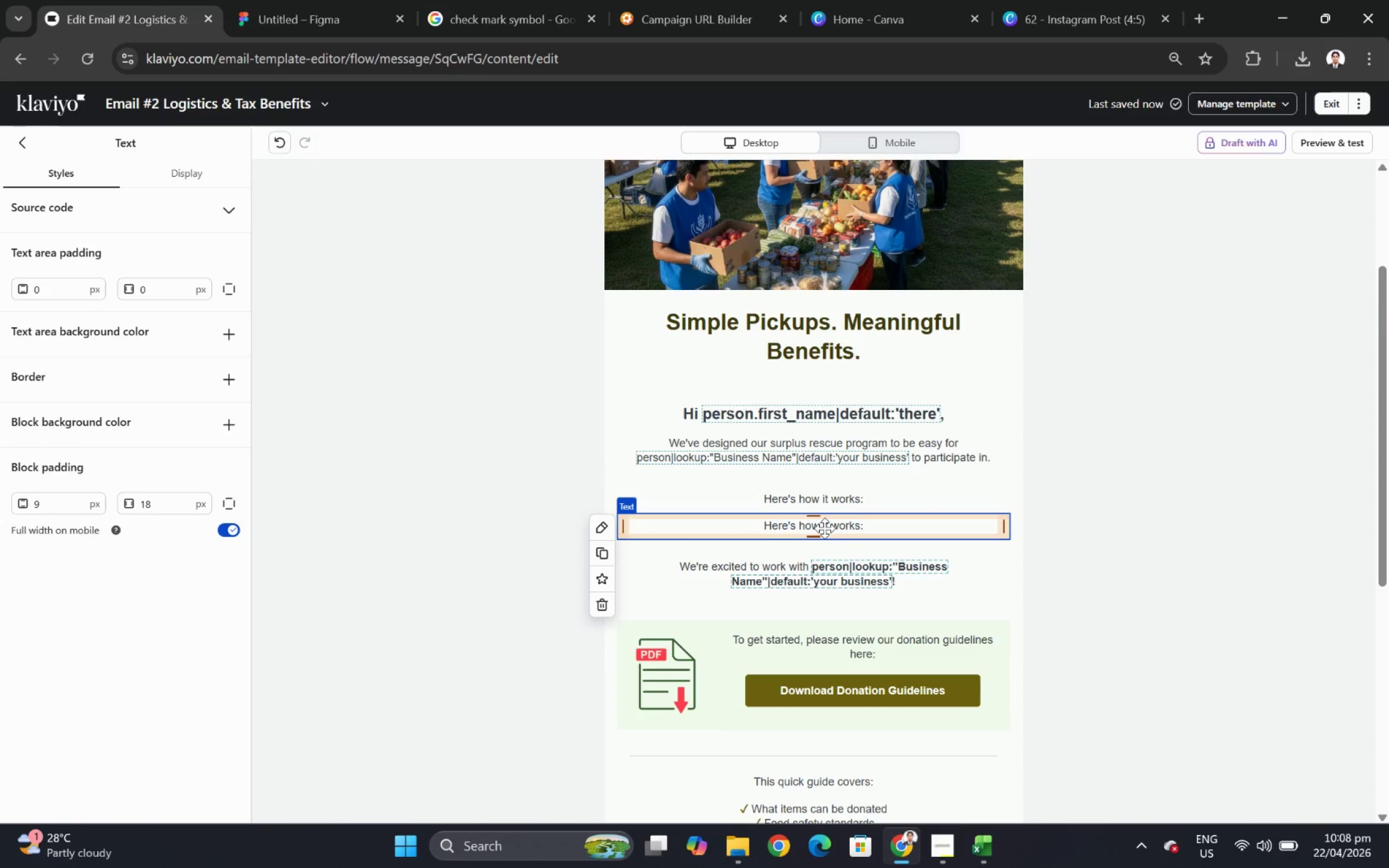 
double_click([824, 527])
 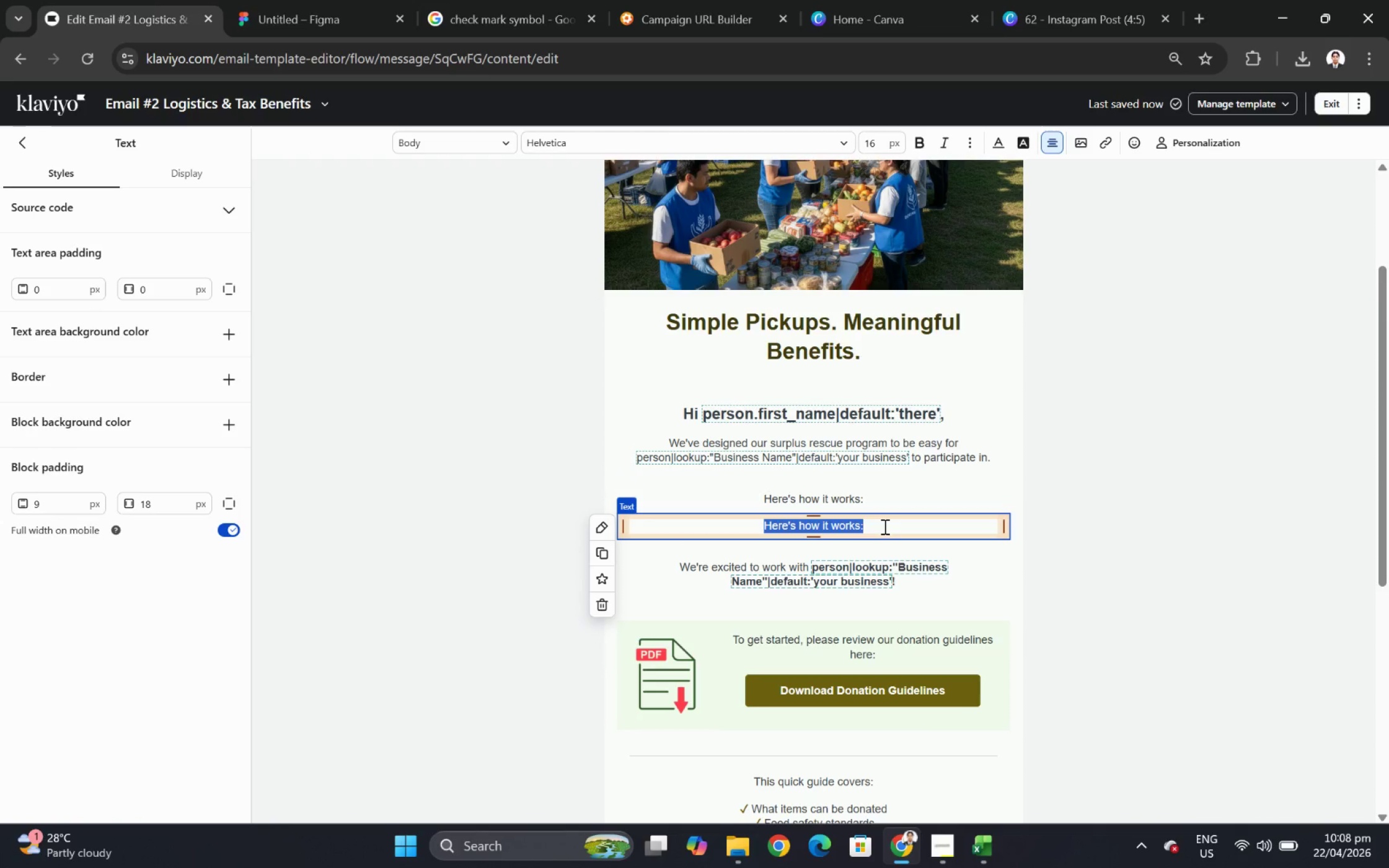 
wait(5.61)
 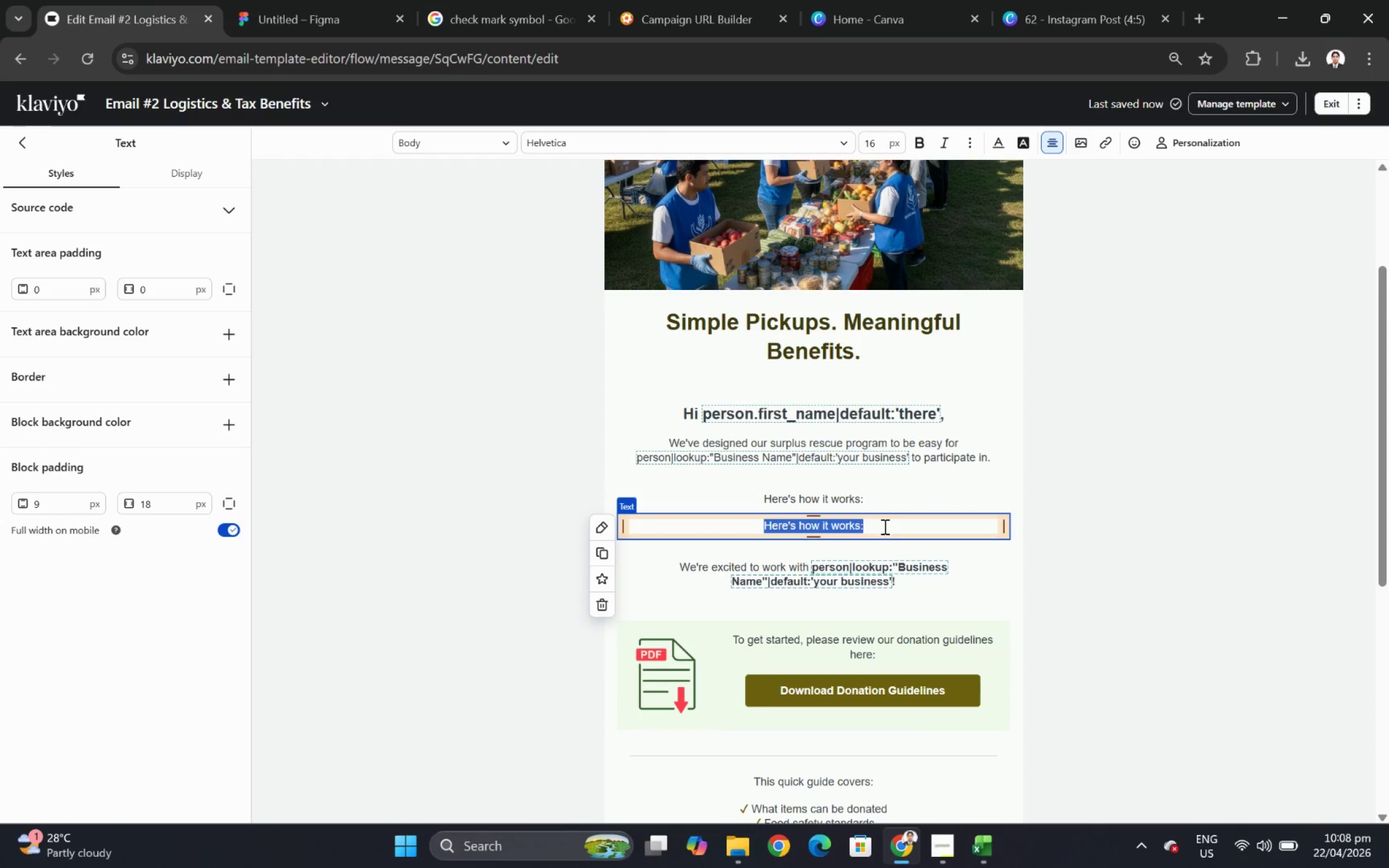 
hold_key(key=ShiftLeft, duration=1.75)
 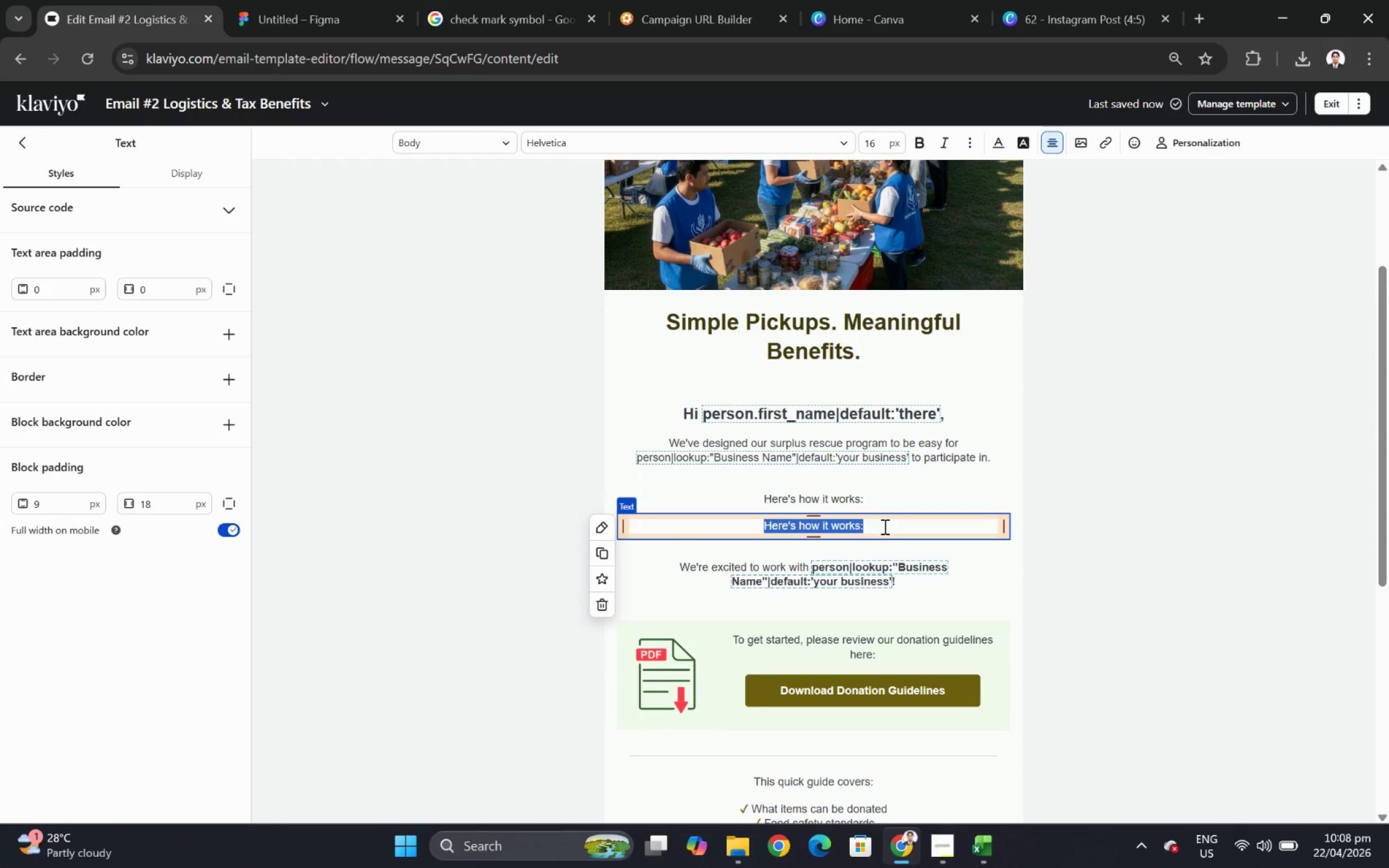 
type(Scheduled Pickups)
 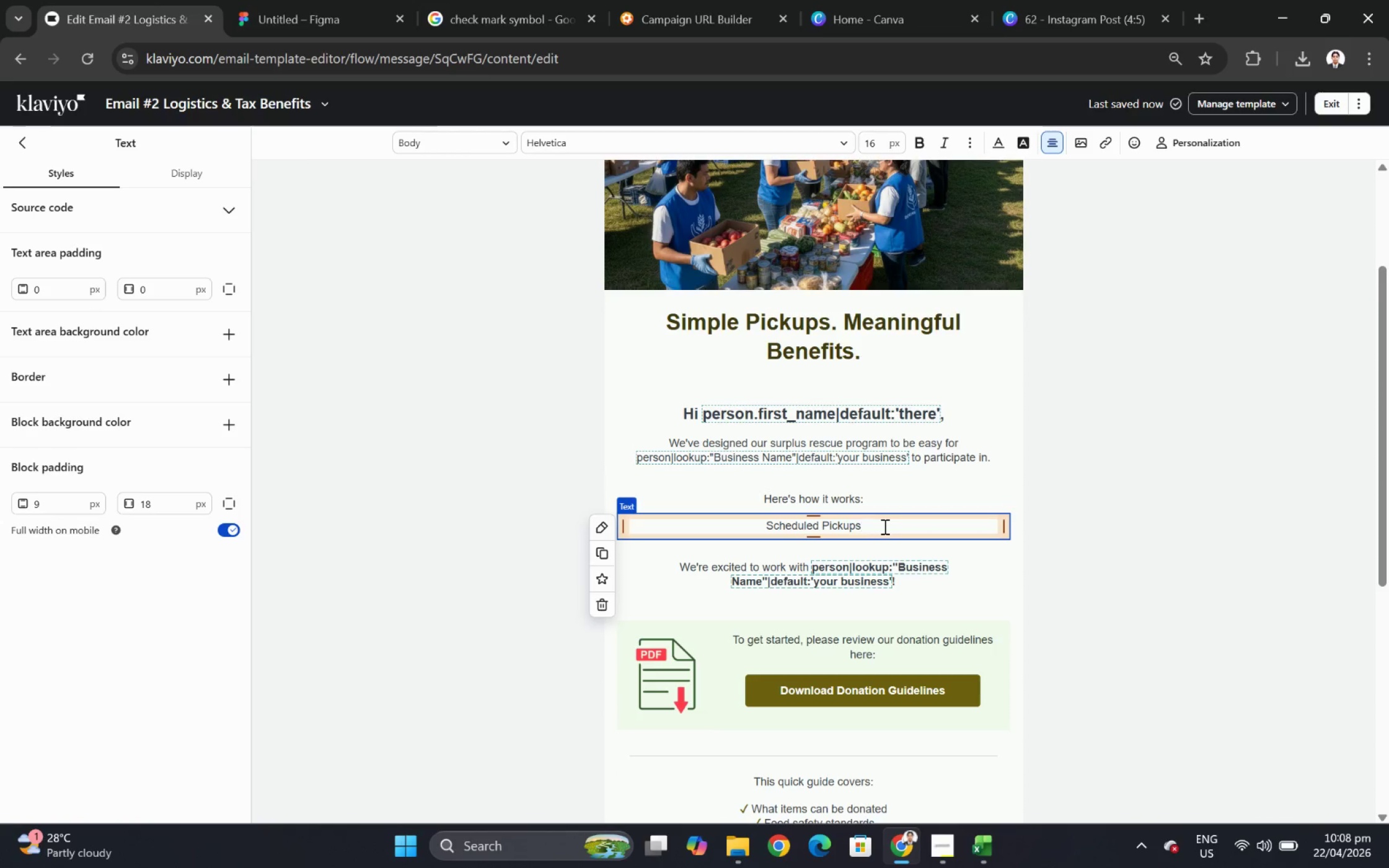 
key(Control+A)
 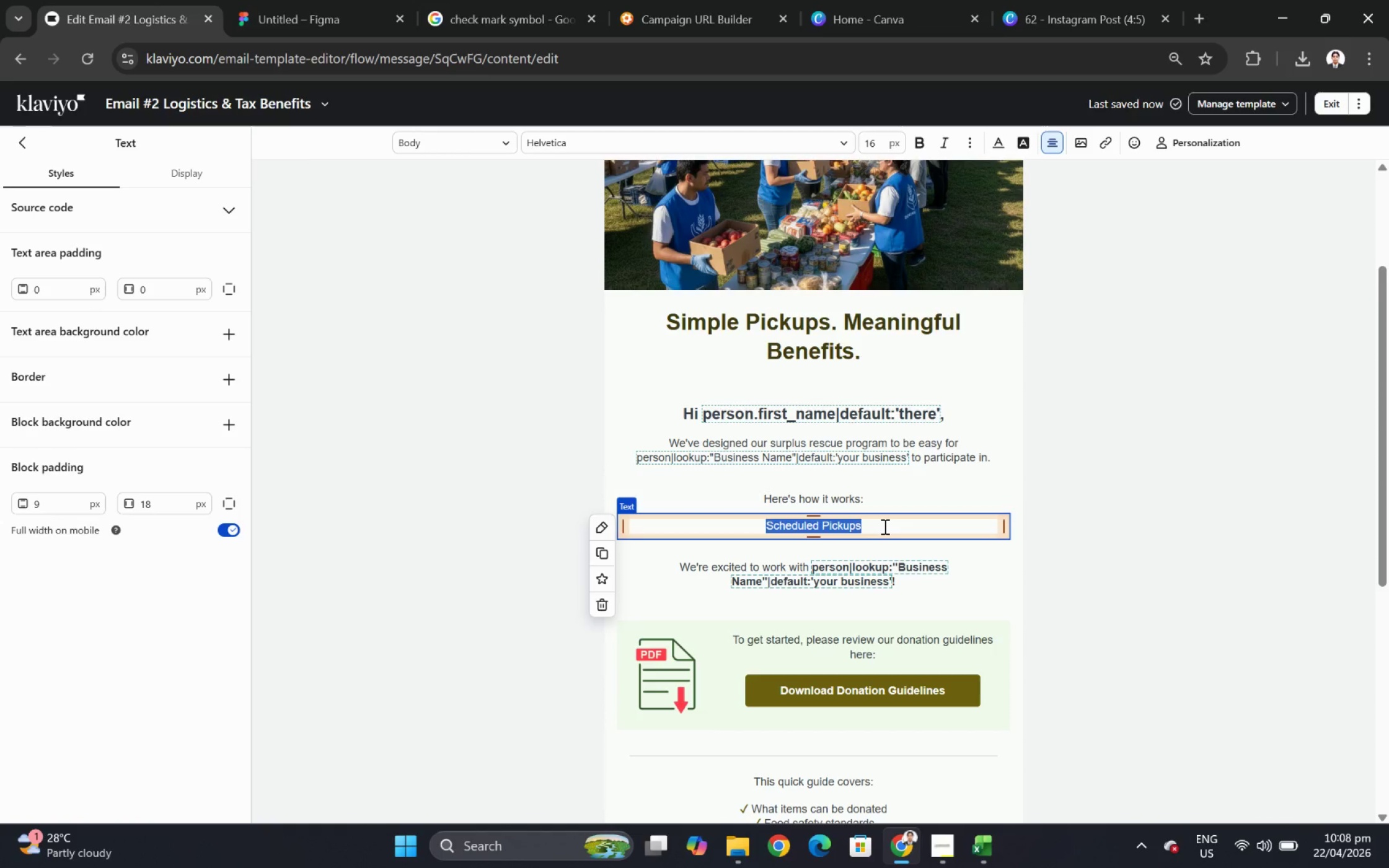 
key(Control+B)
 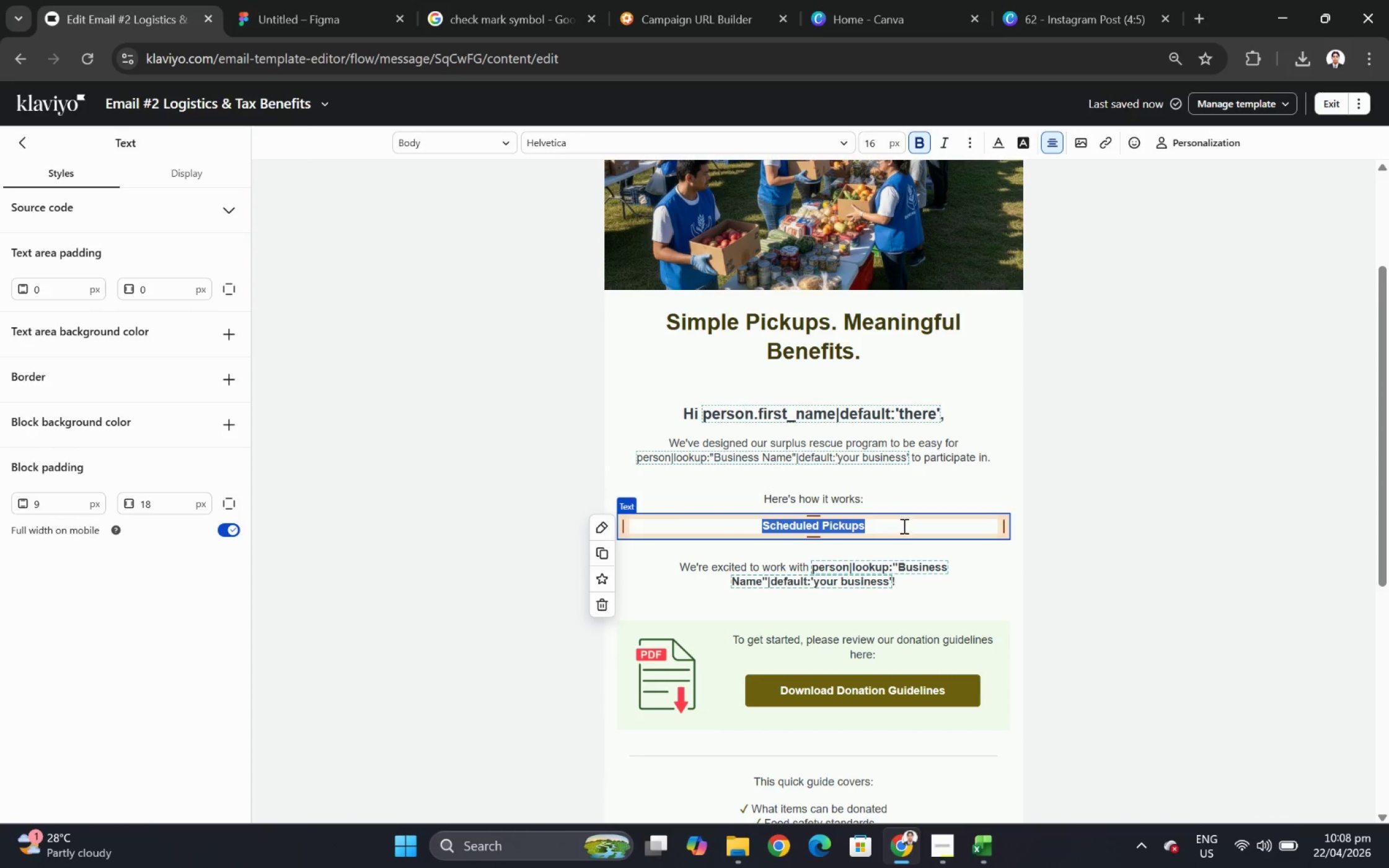 
left_click([902, 524])
 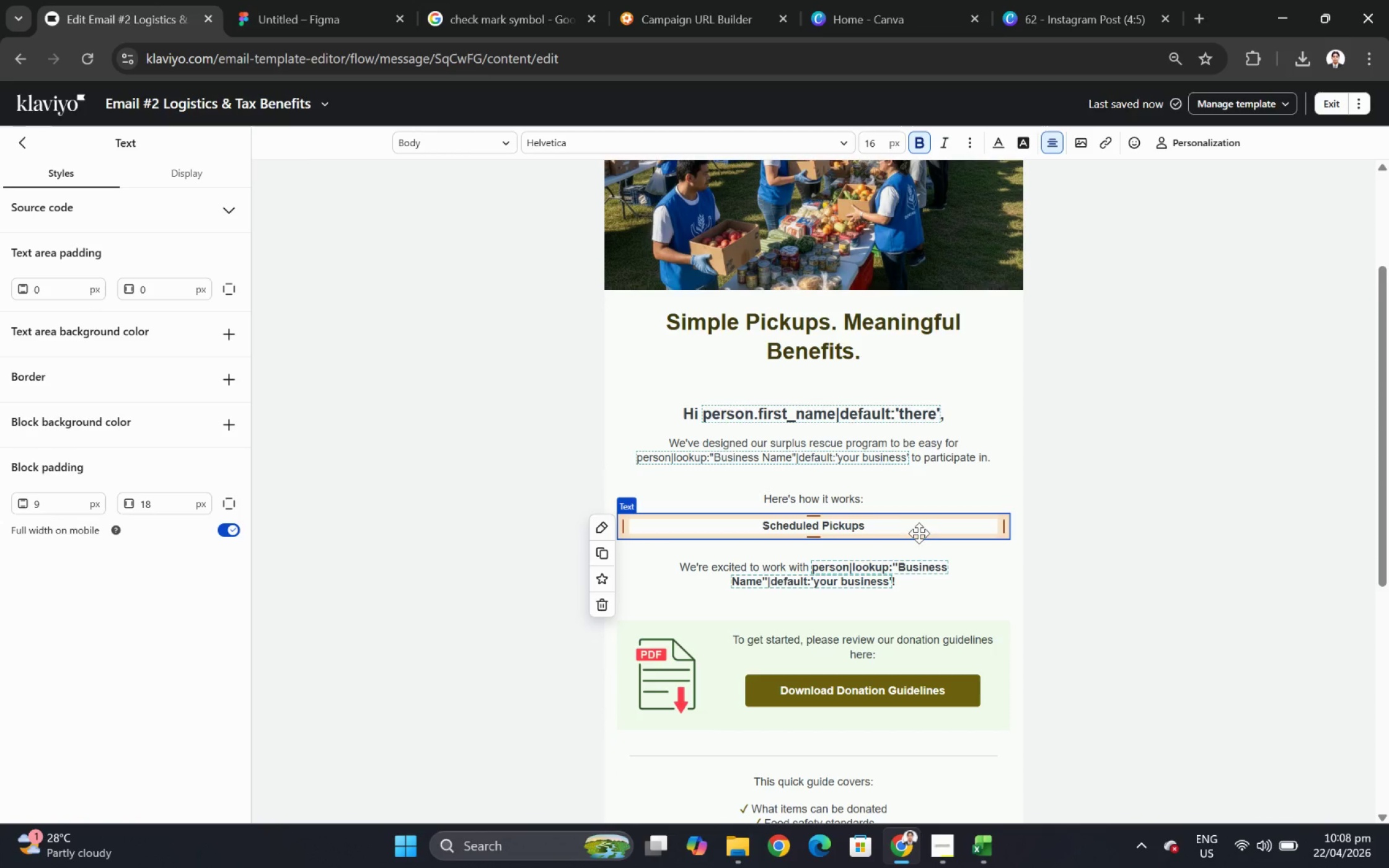 
wait(5.47)
 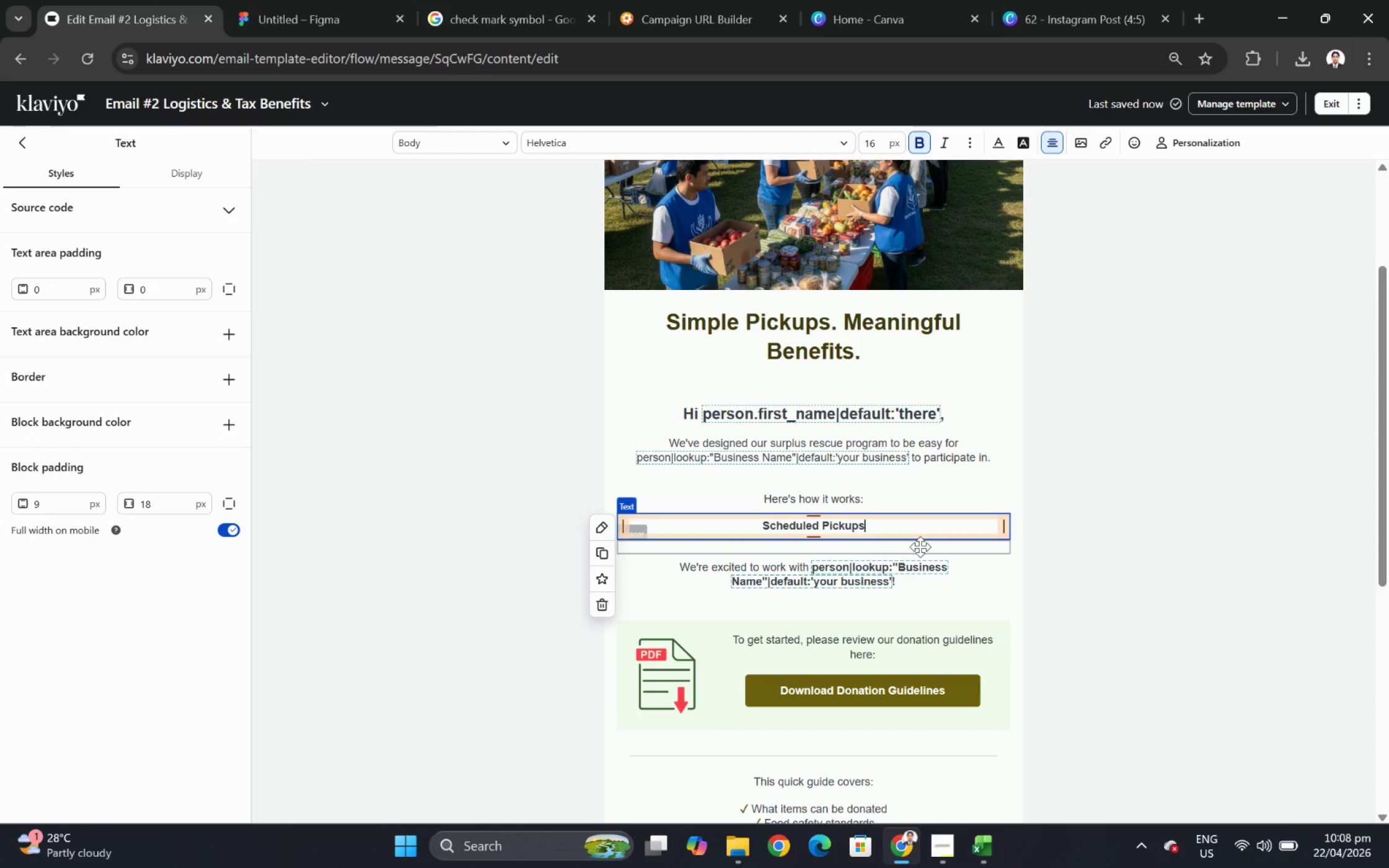 
left_click([1036, 559])
 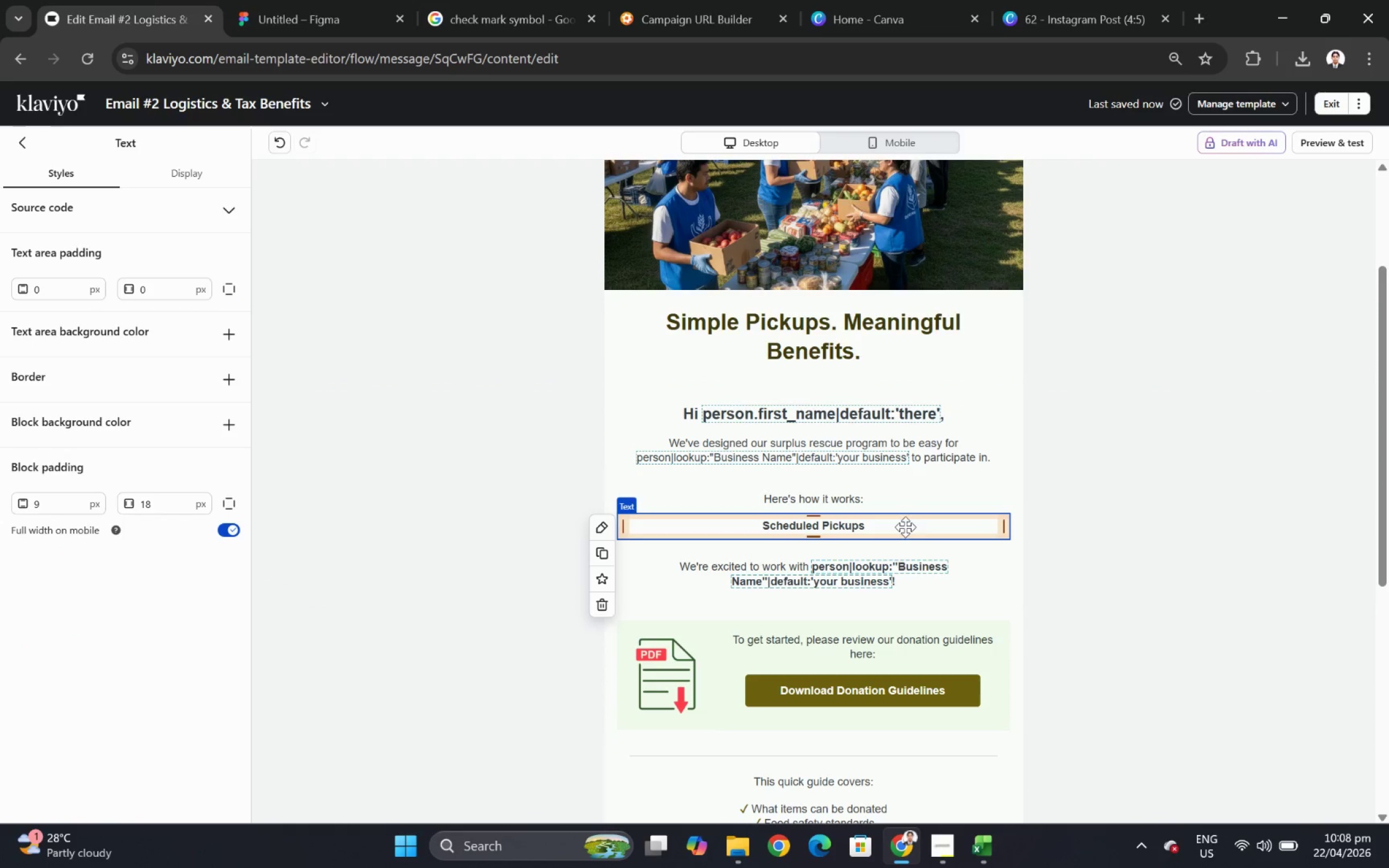 
double_click([904, 527])
 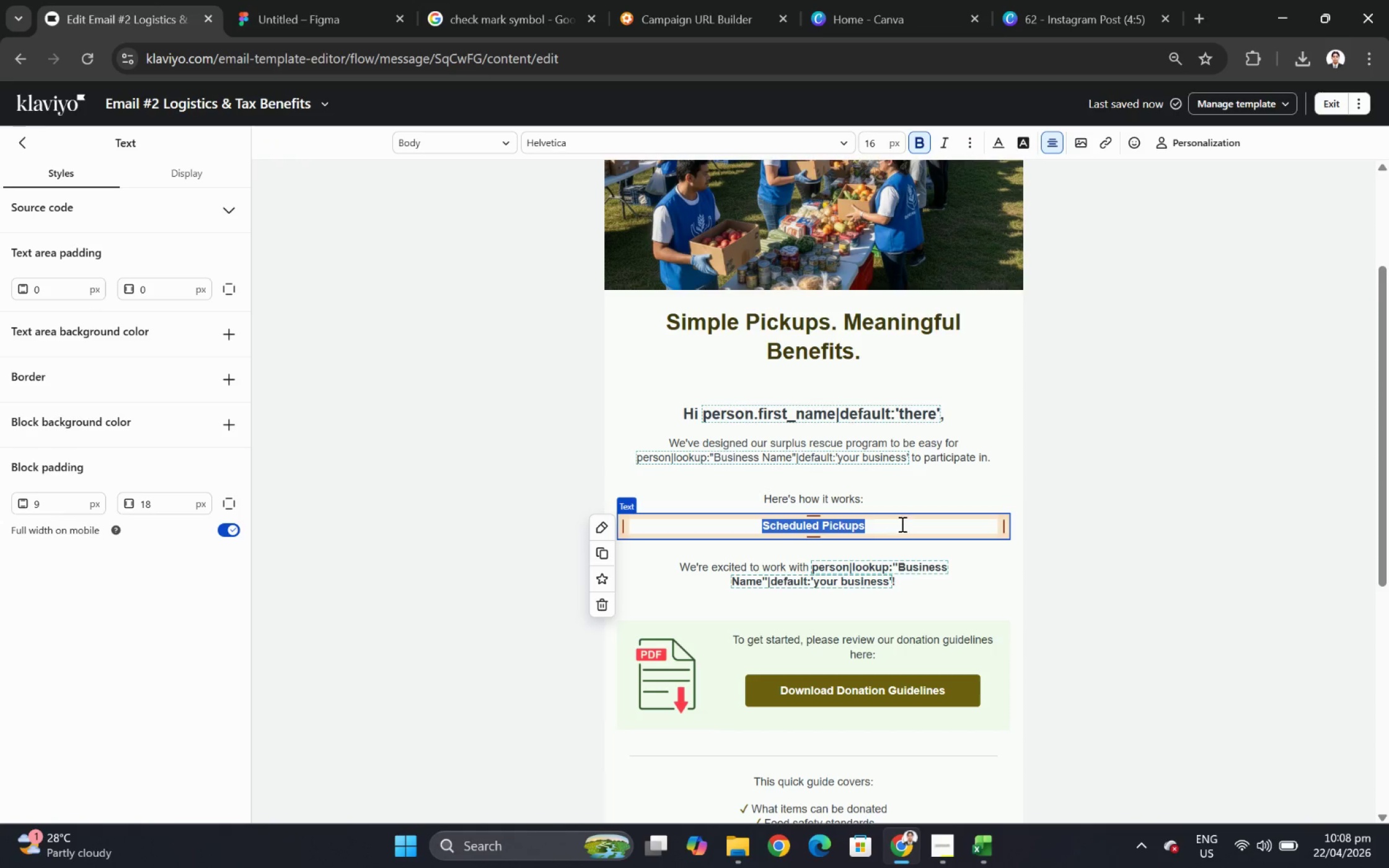 
left_click([900, 523])
 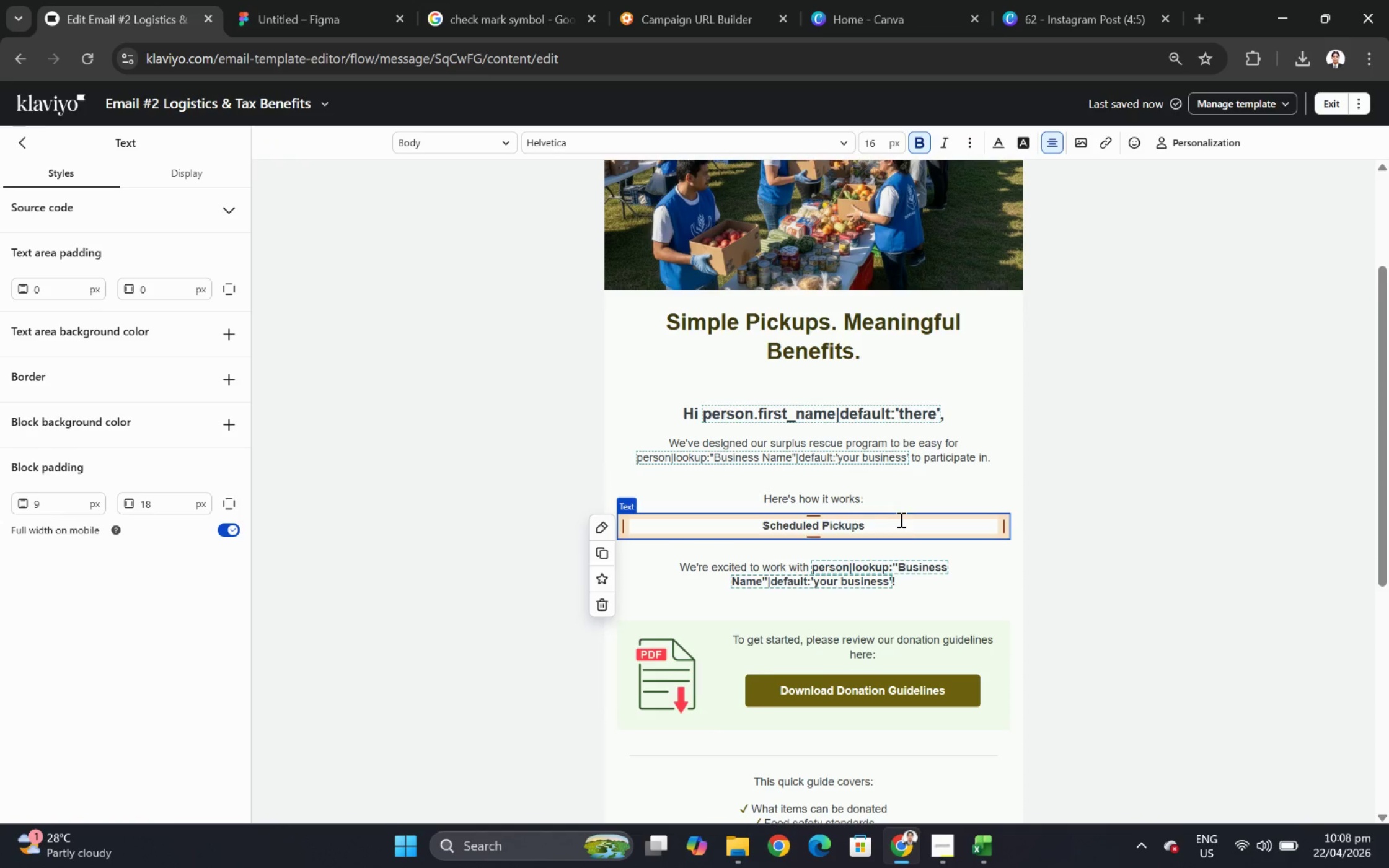 
key(Enter)
 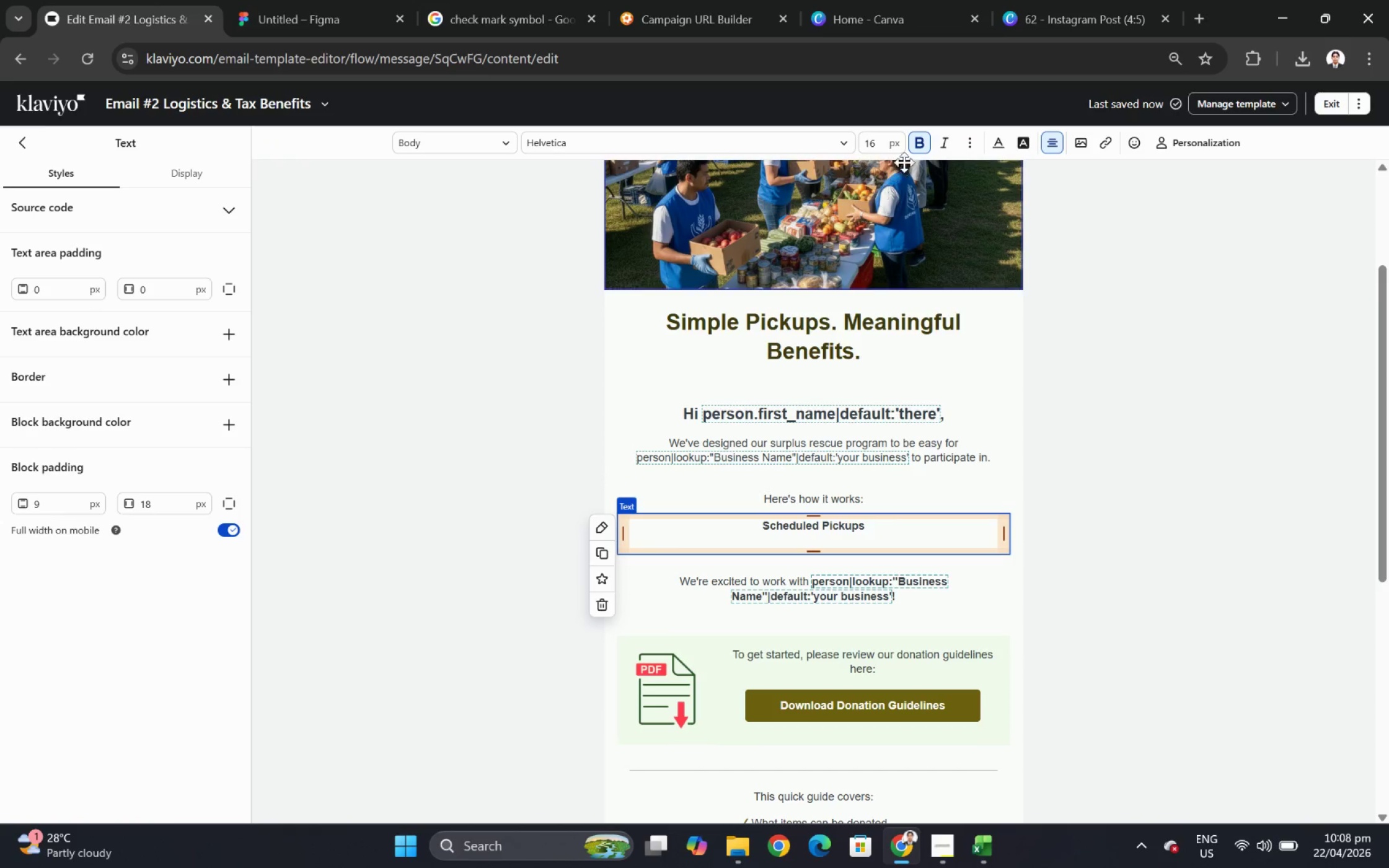 
left_click([917, 146])
 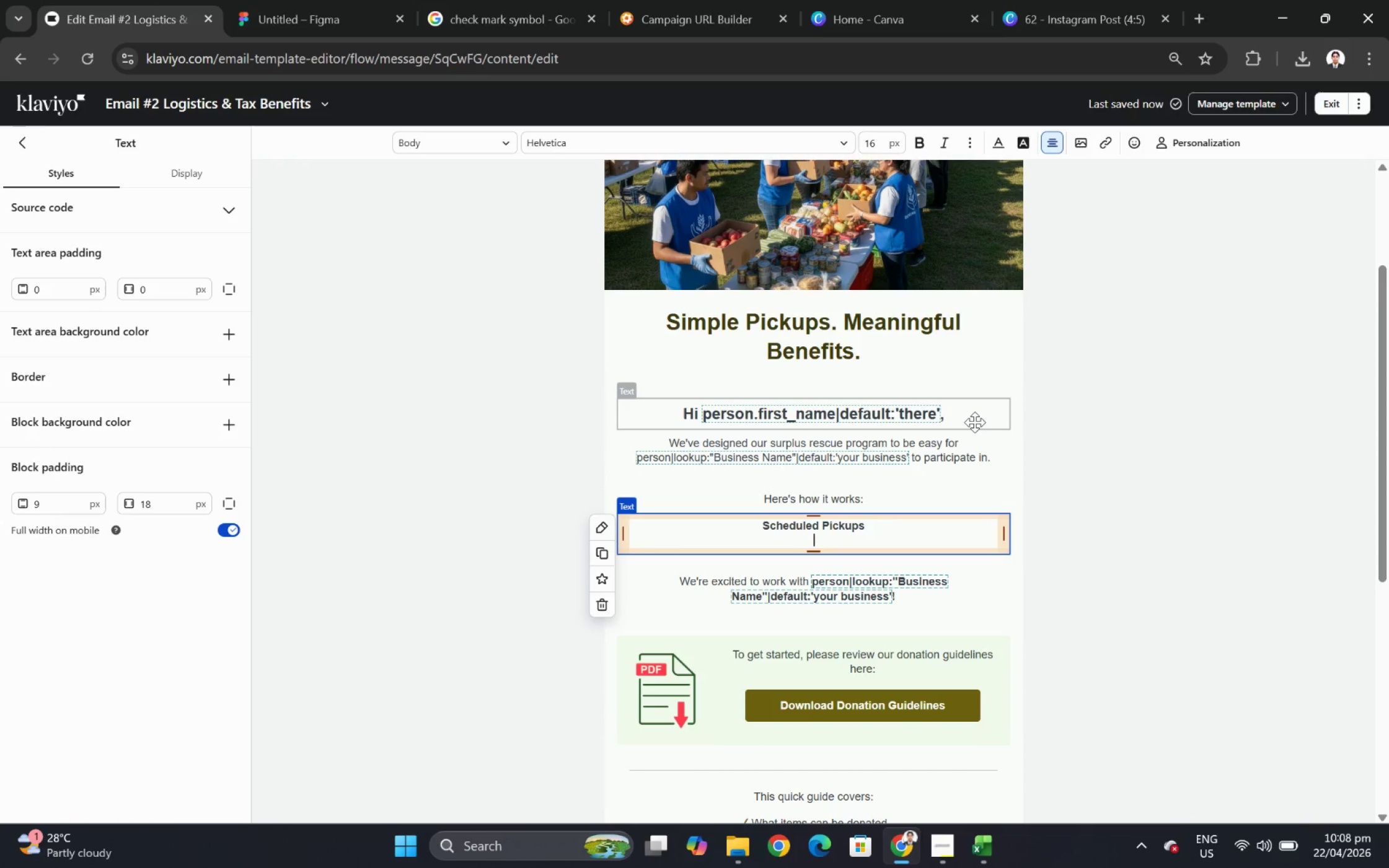 
wait(9.69)
 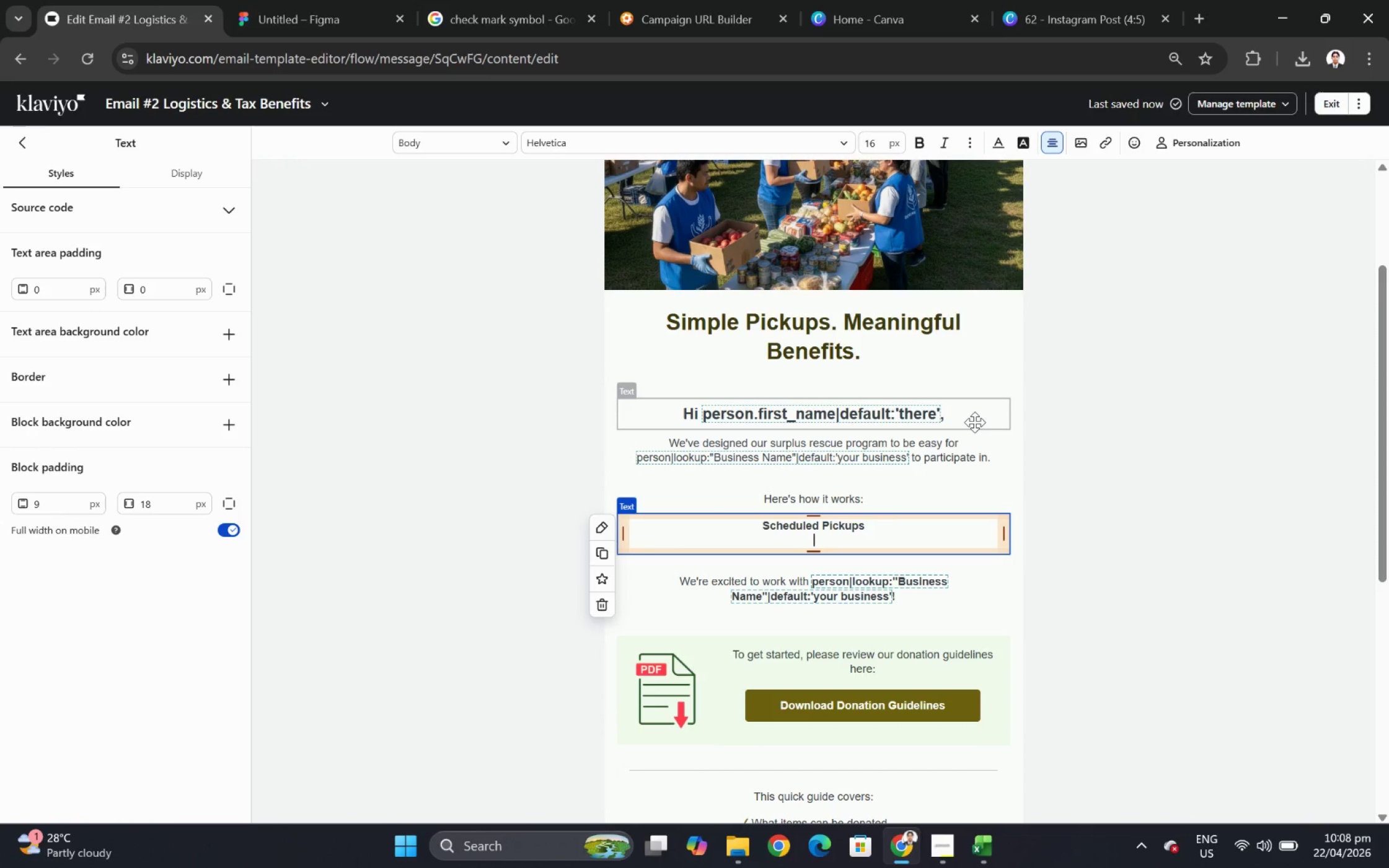 
type(Our team coordinates directly with you to collect surplus inventory at times)
 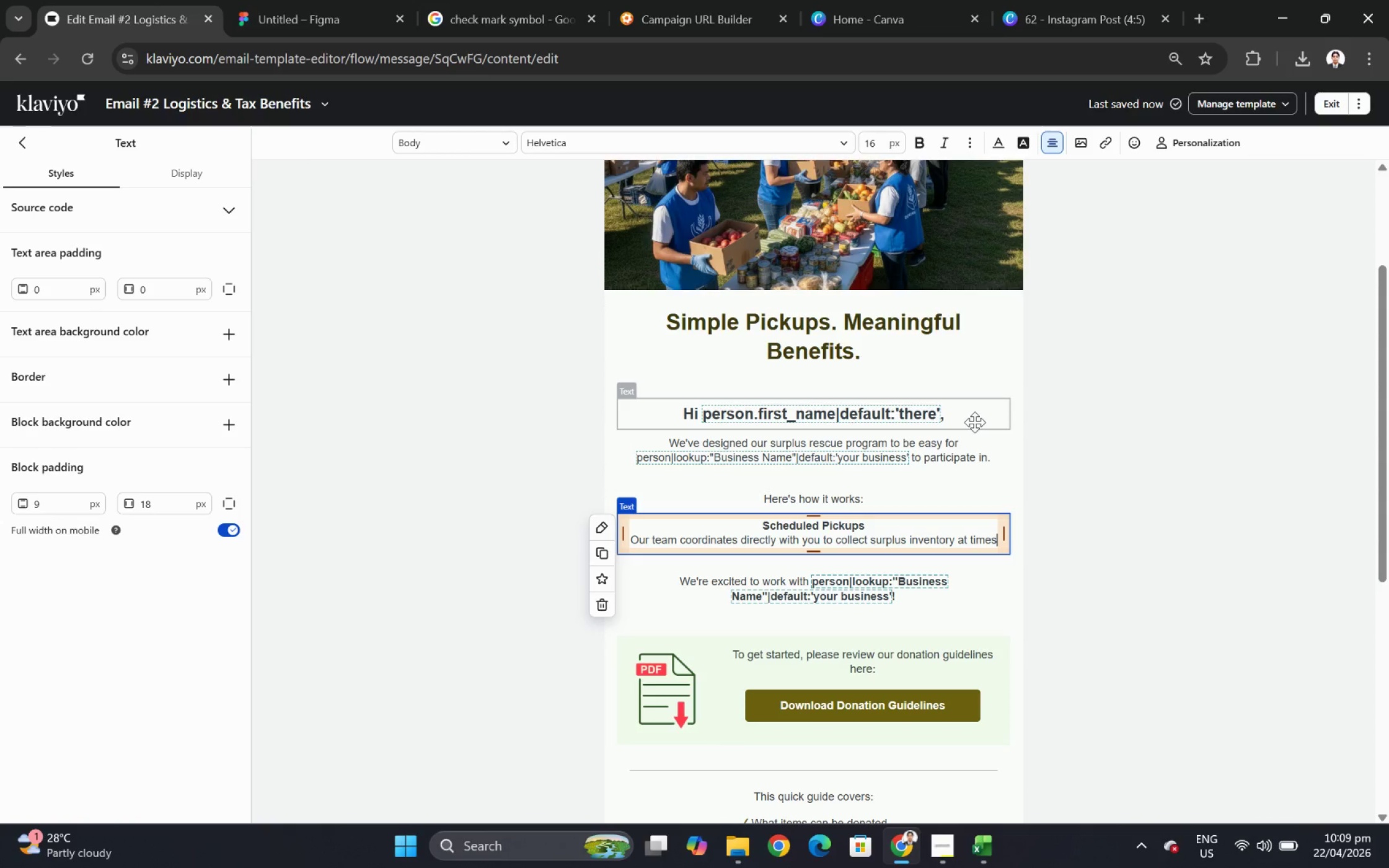 
type( that fit your schedule.)
 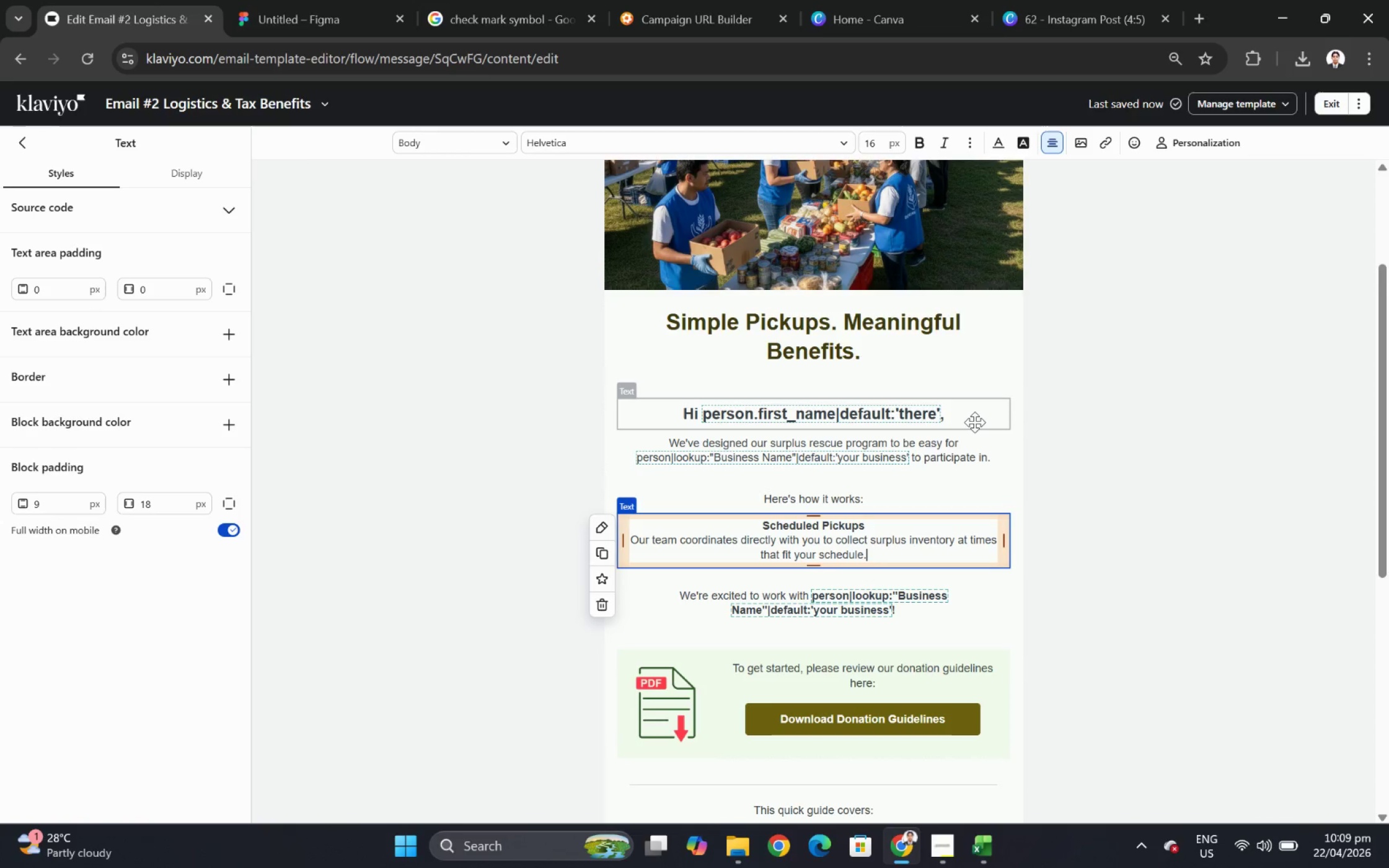 
wait(8.2)
 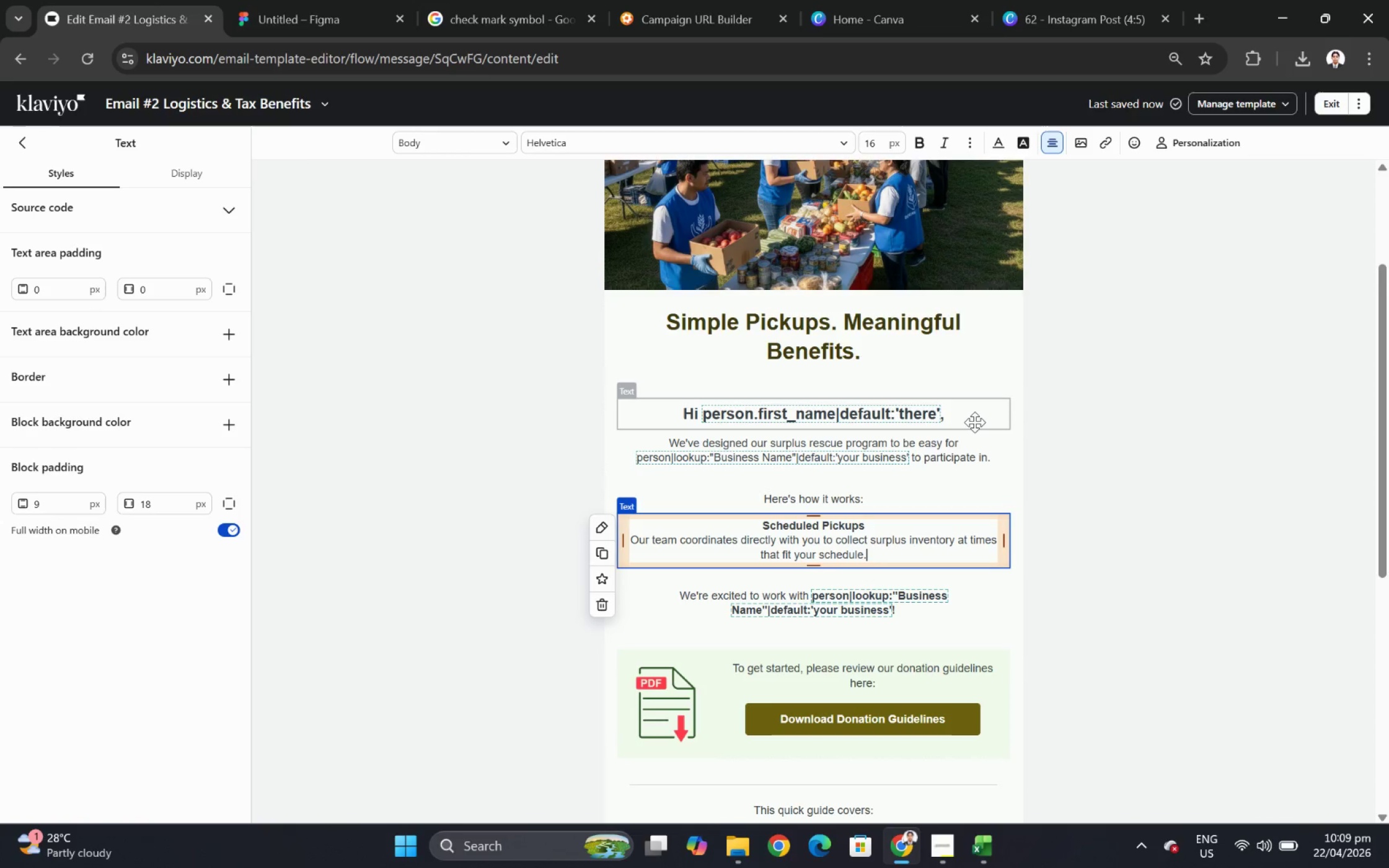 
left_click([1132, 564])
 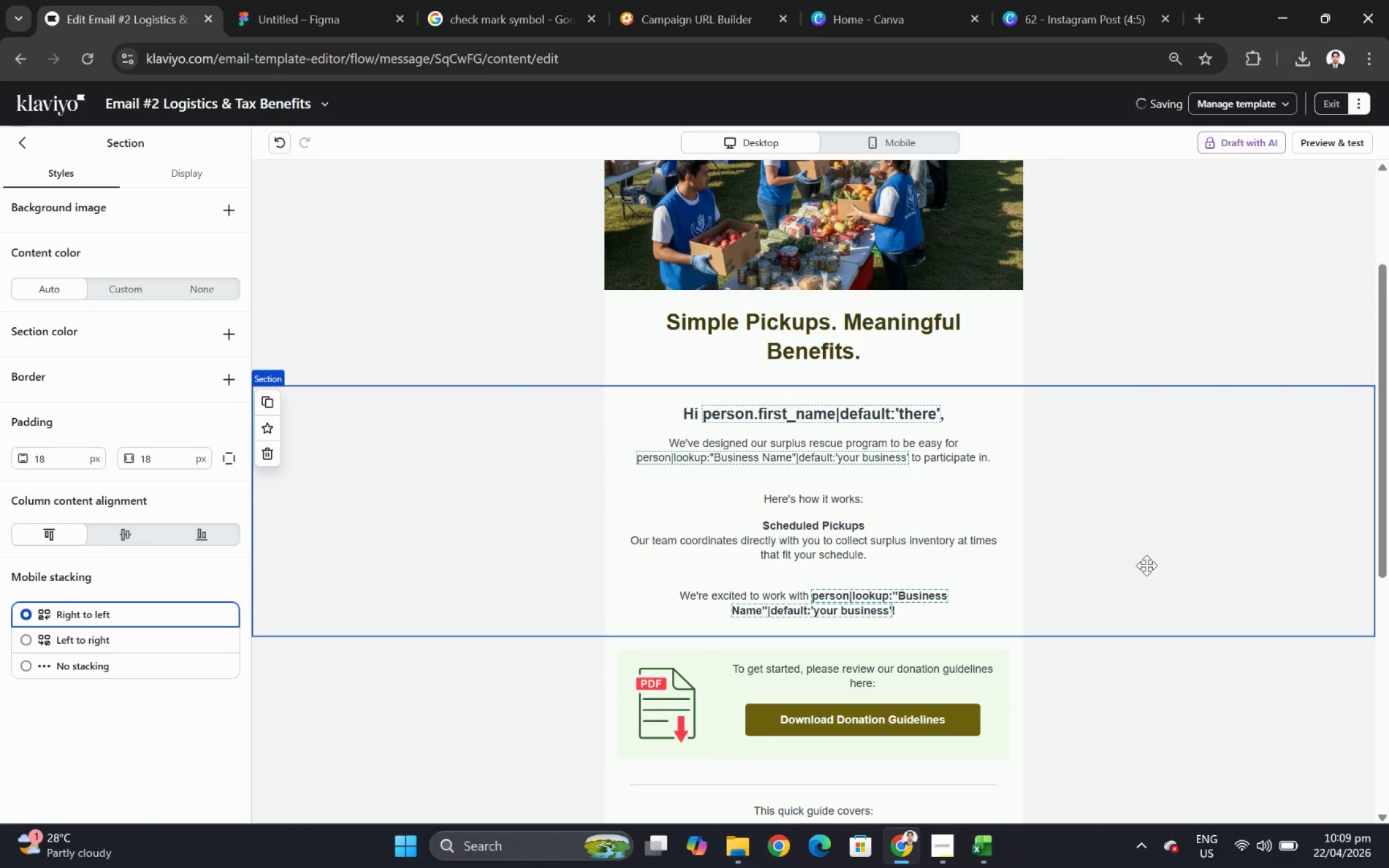 
scroll: coordinate [1152, 566], scroll_direction: down, amount: 1.0
 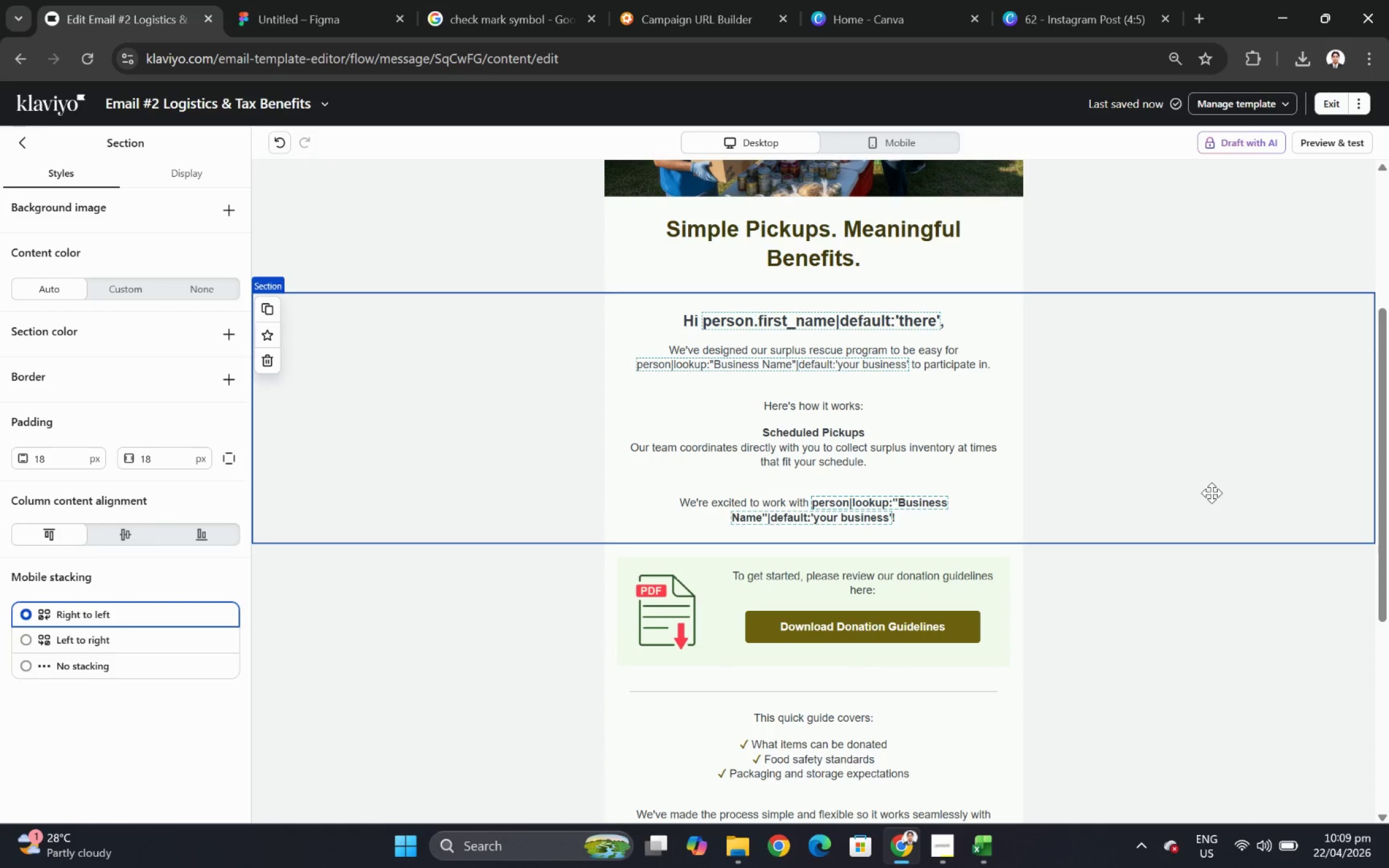 
wait(6.03)
 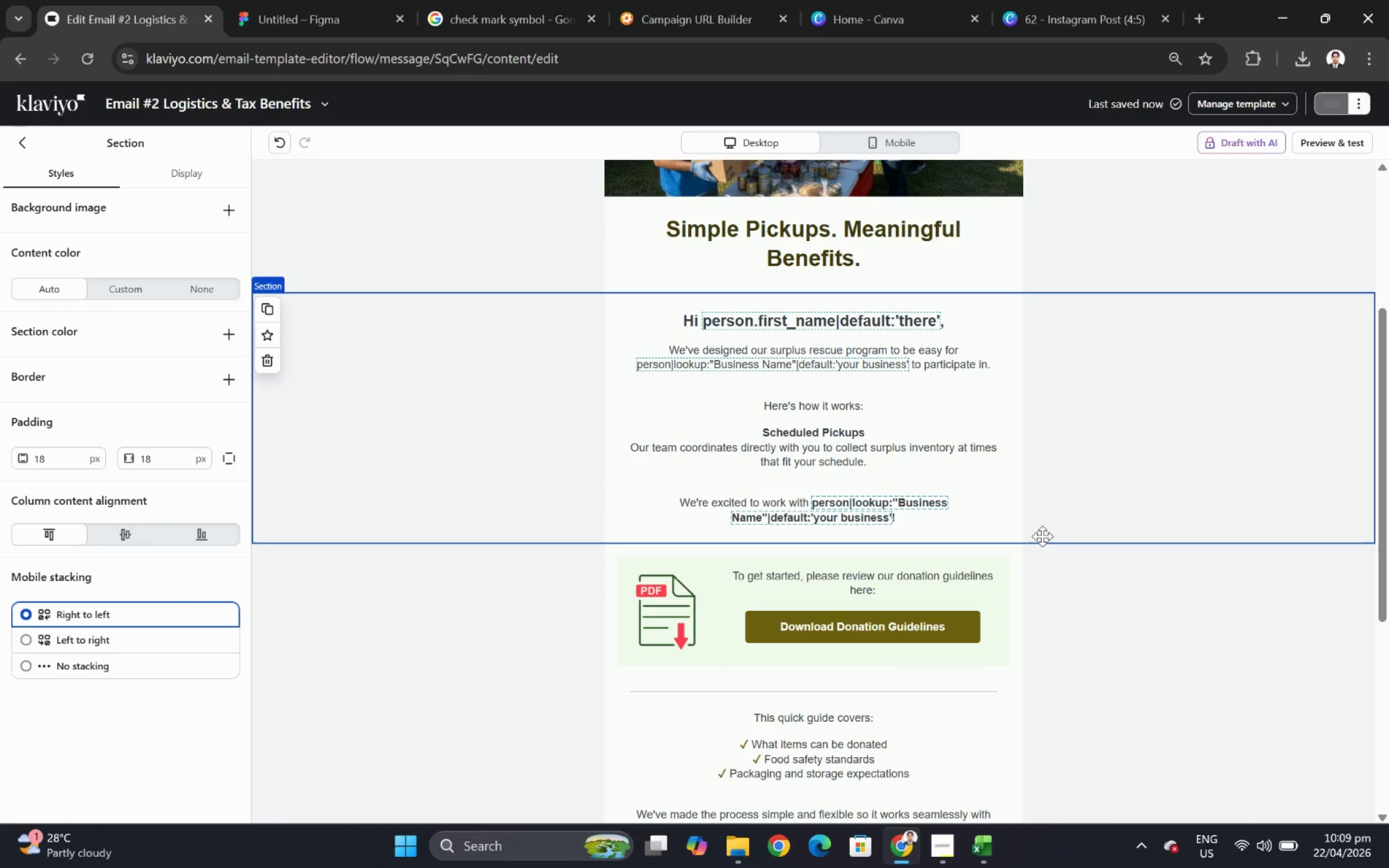 
left_click([881, 437])
 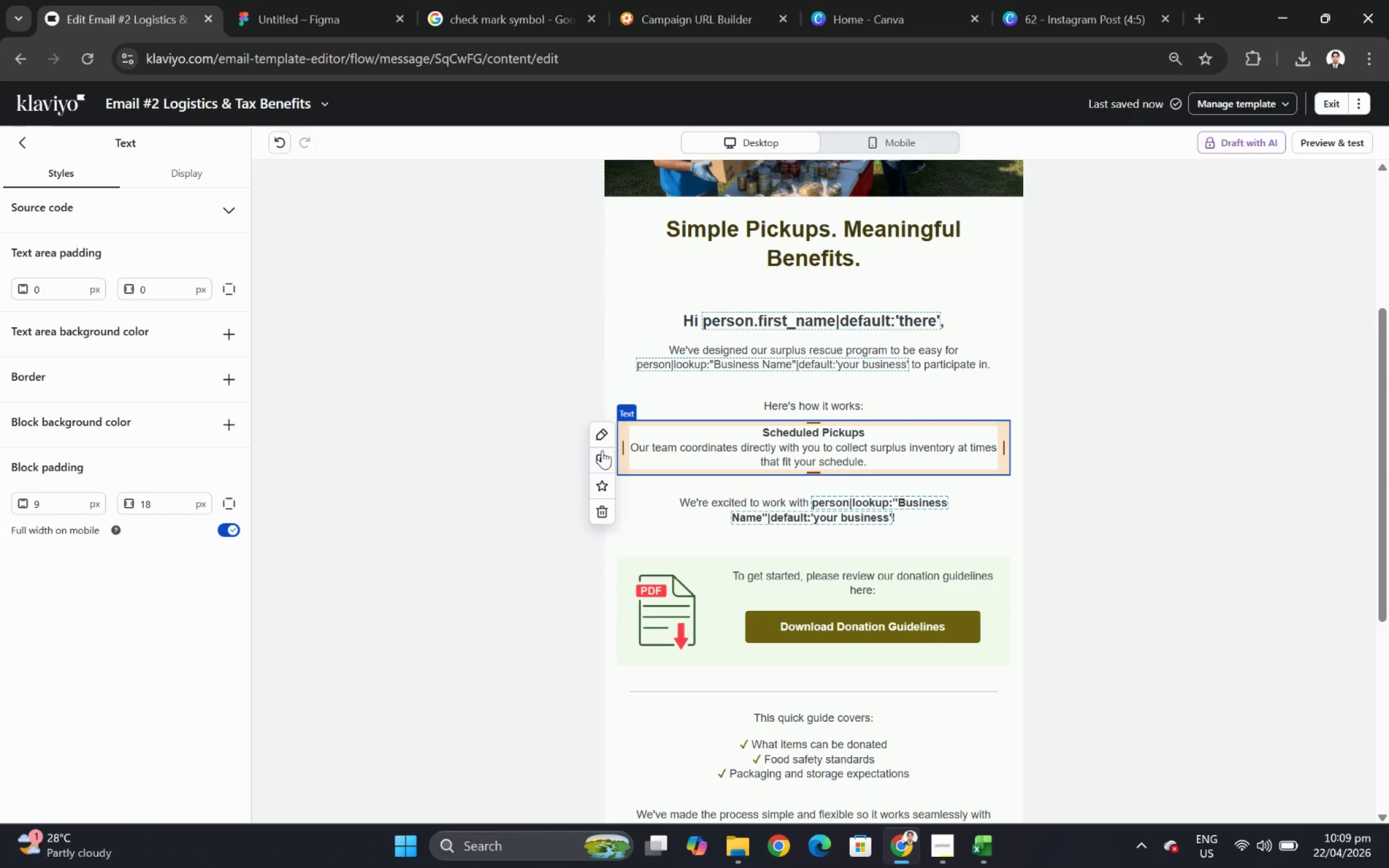 
left_click([606, 462])
 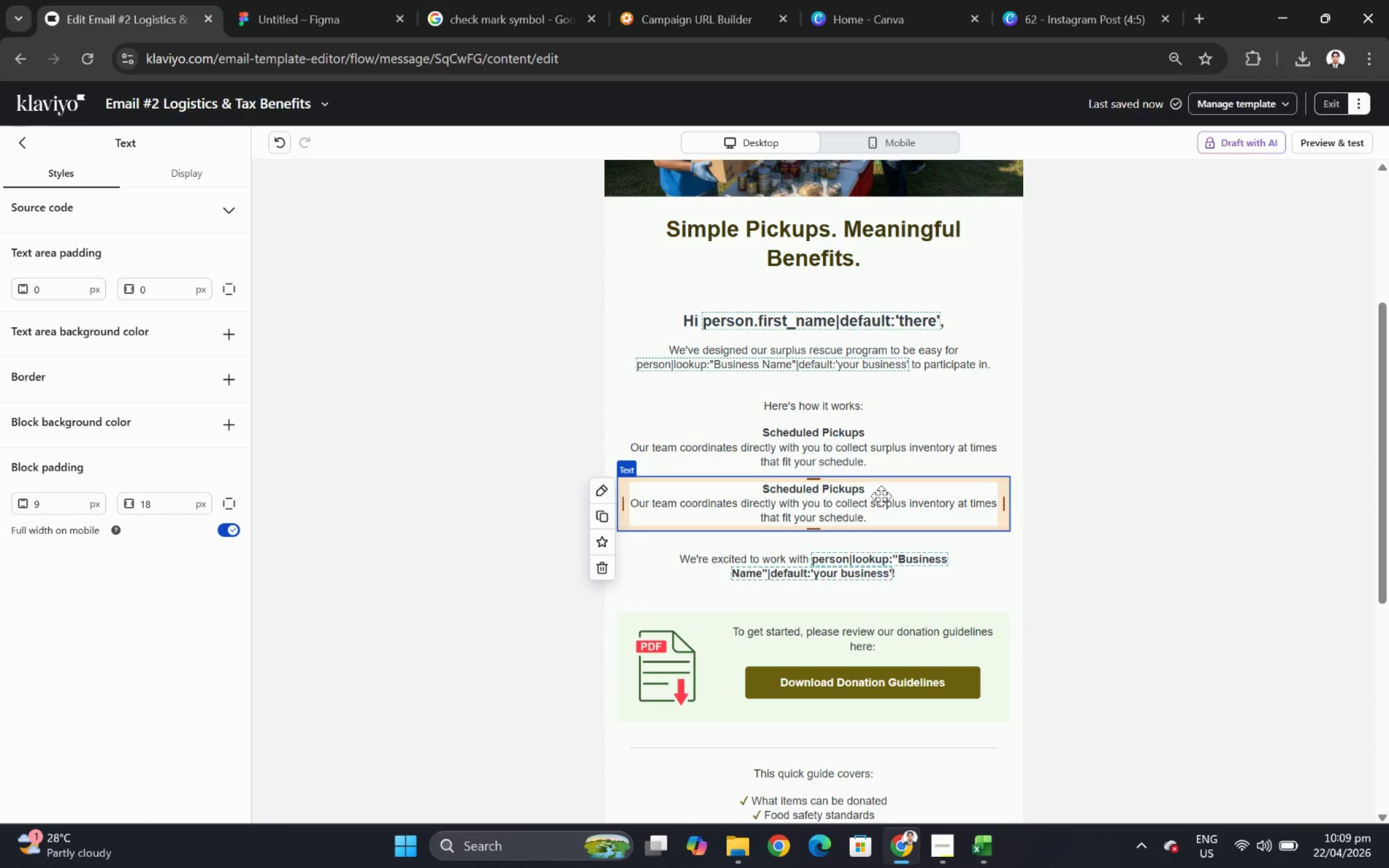 
double_click([875, 489])
 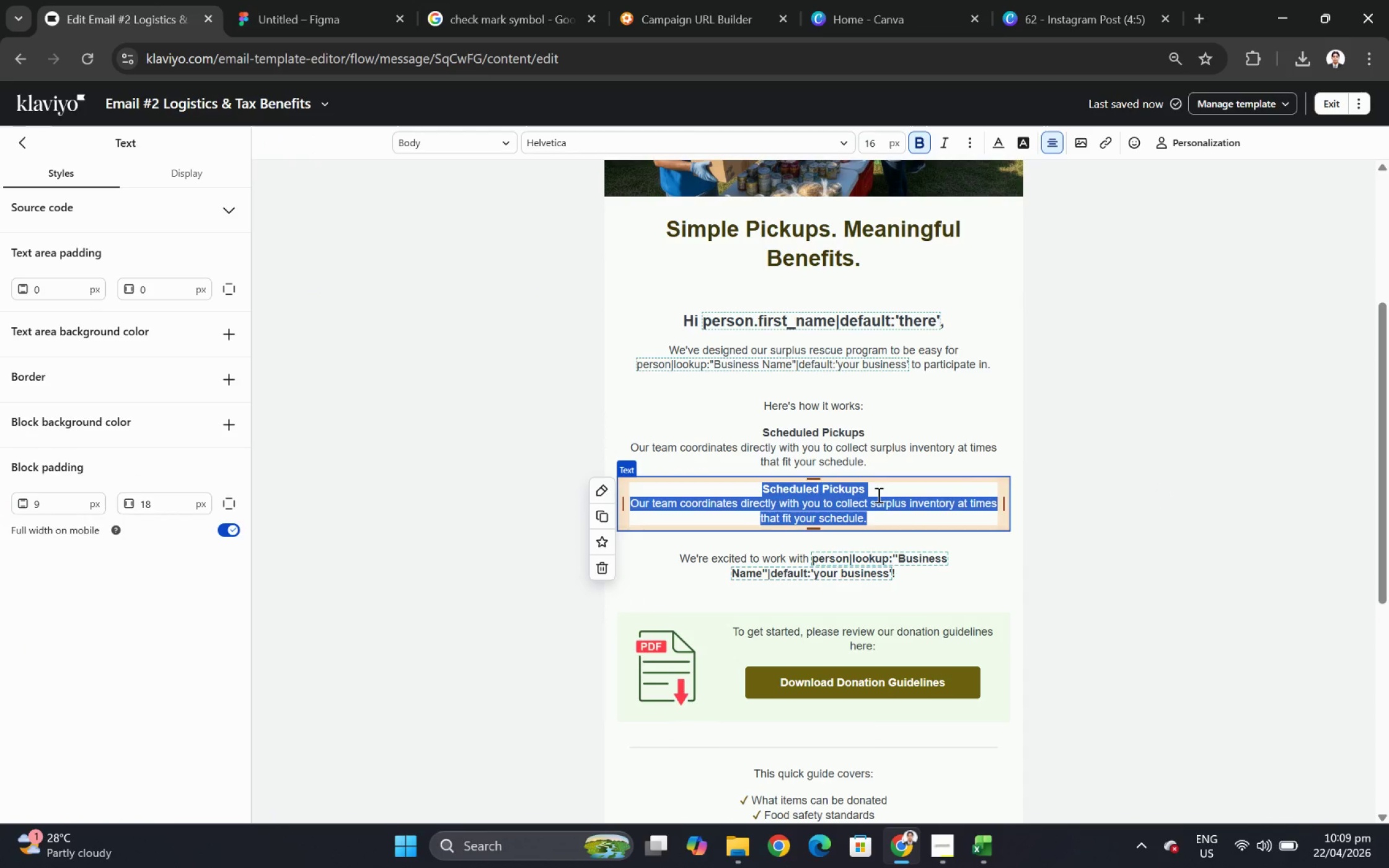 
left_click([877, 495])
 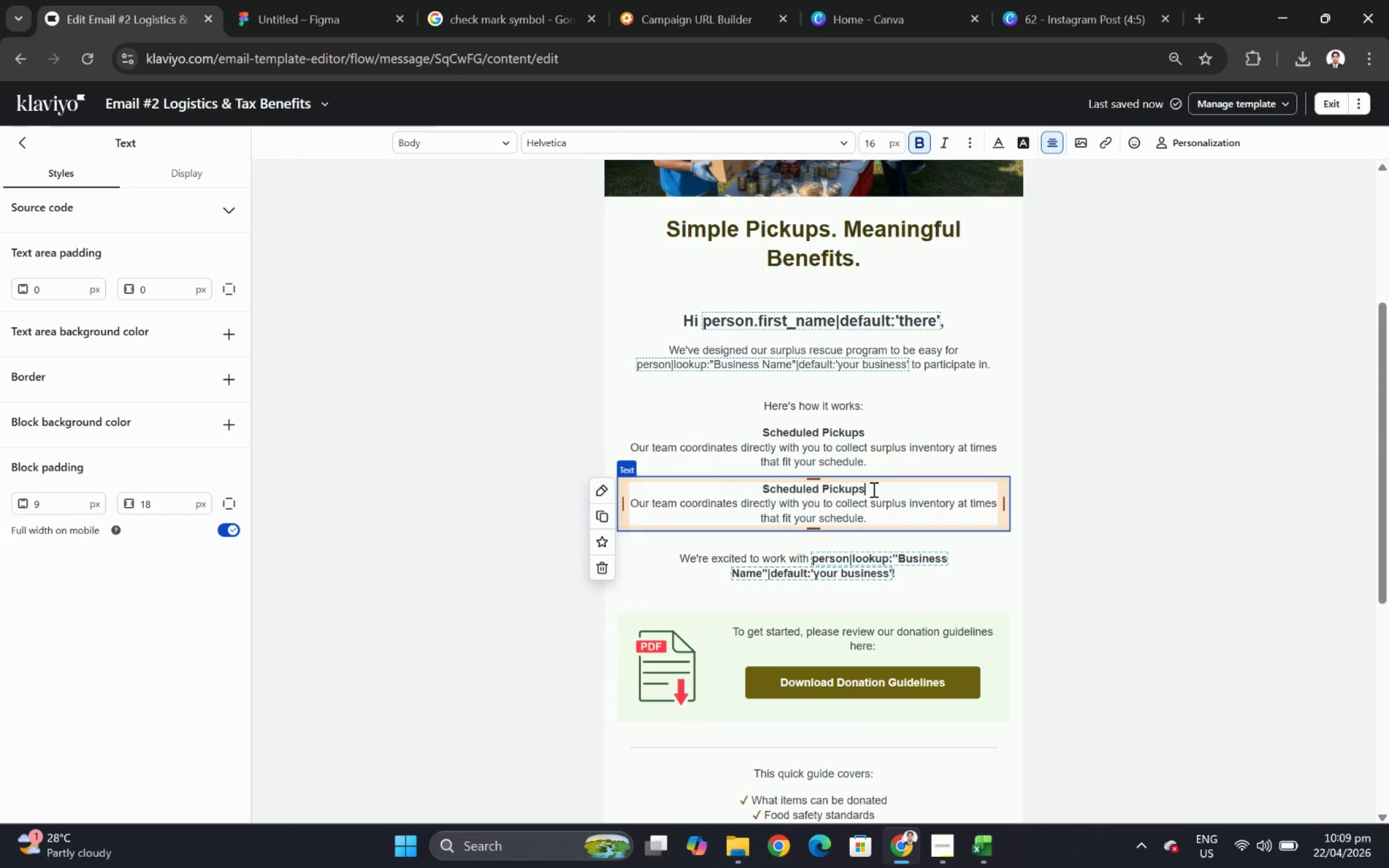 
left_click_drag(start_coordinate=[871, 489], to_coordinate=[763, 489])
 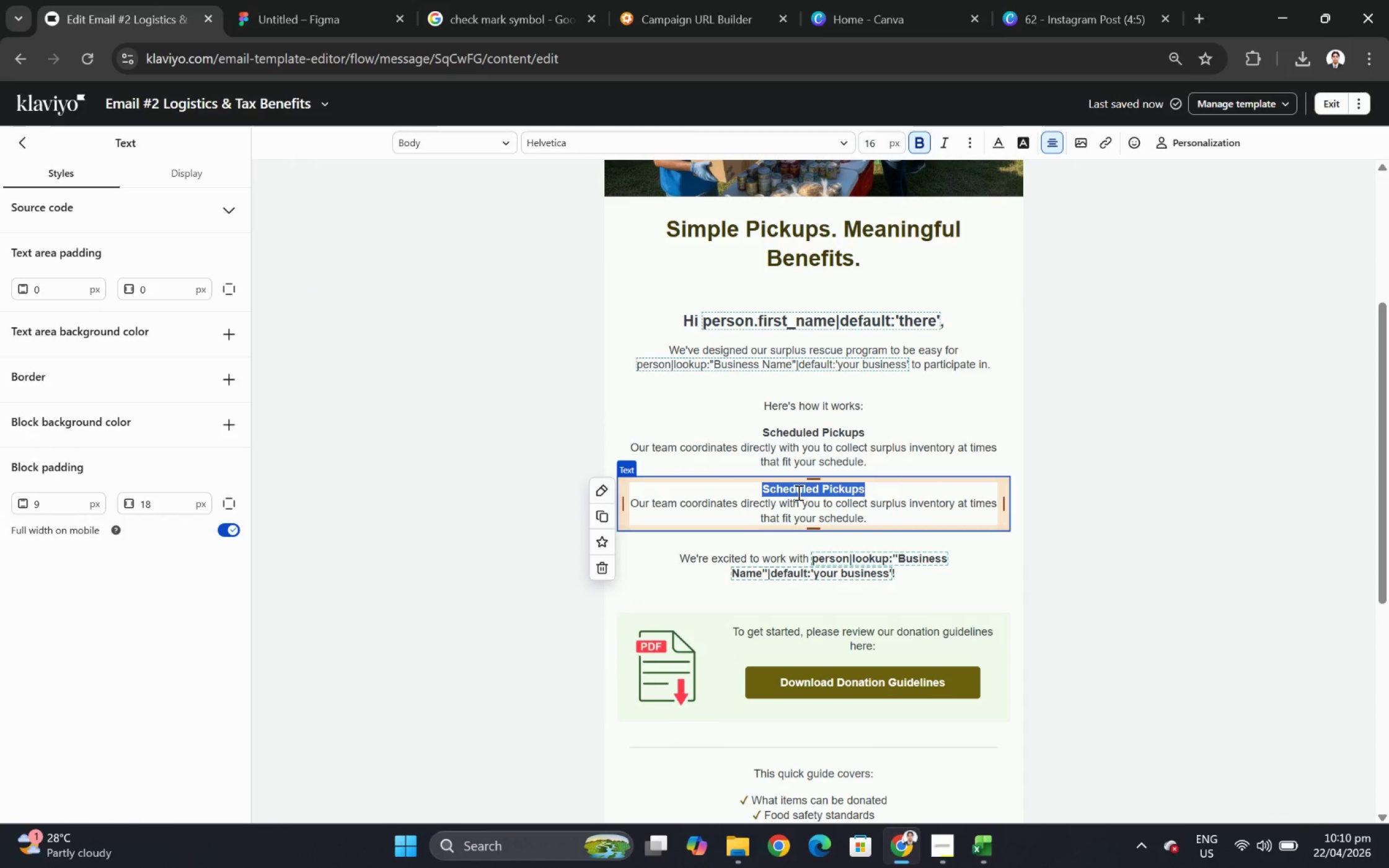 
type(Flexibi)
key(Backspace)
type(le Donations)
 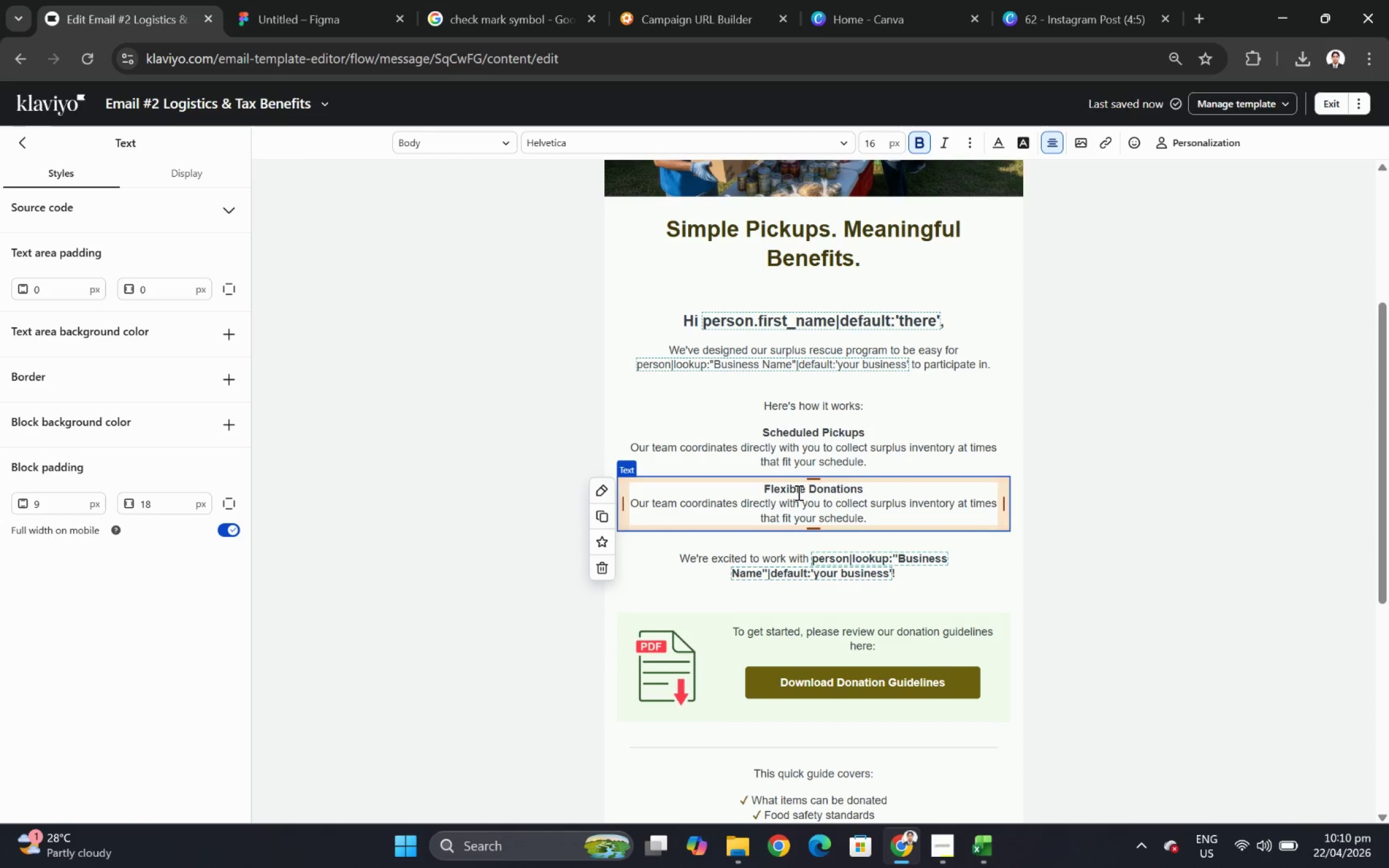 
double_click([850, 517])
 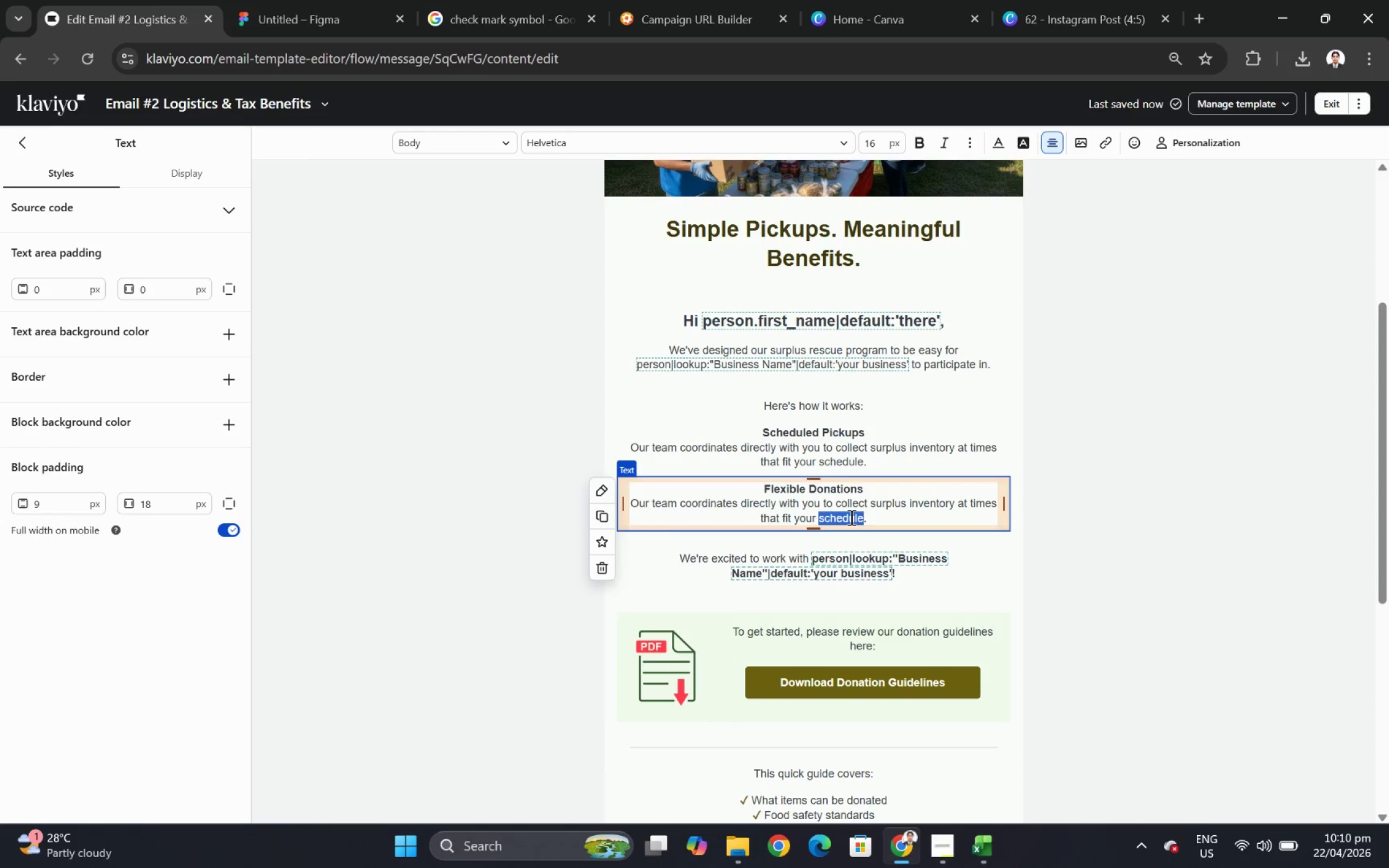 
triple_click([850, 517])
 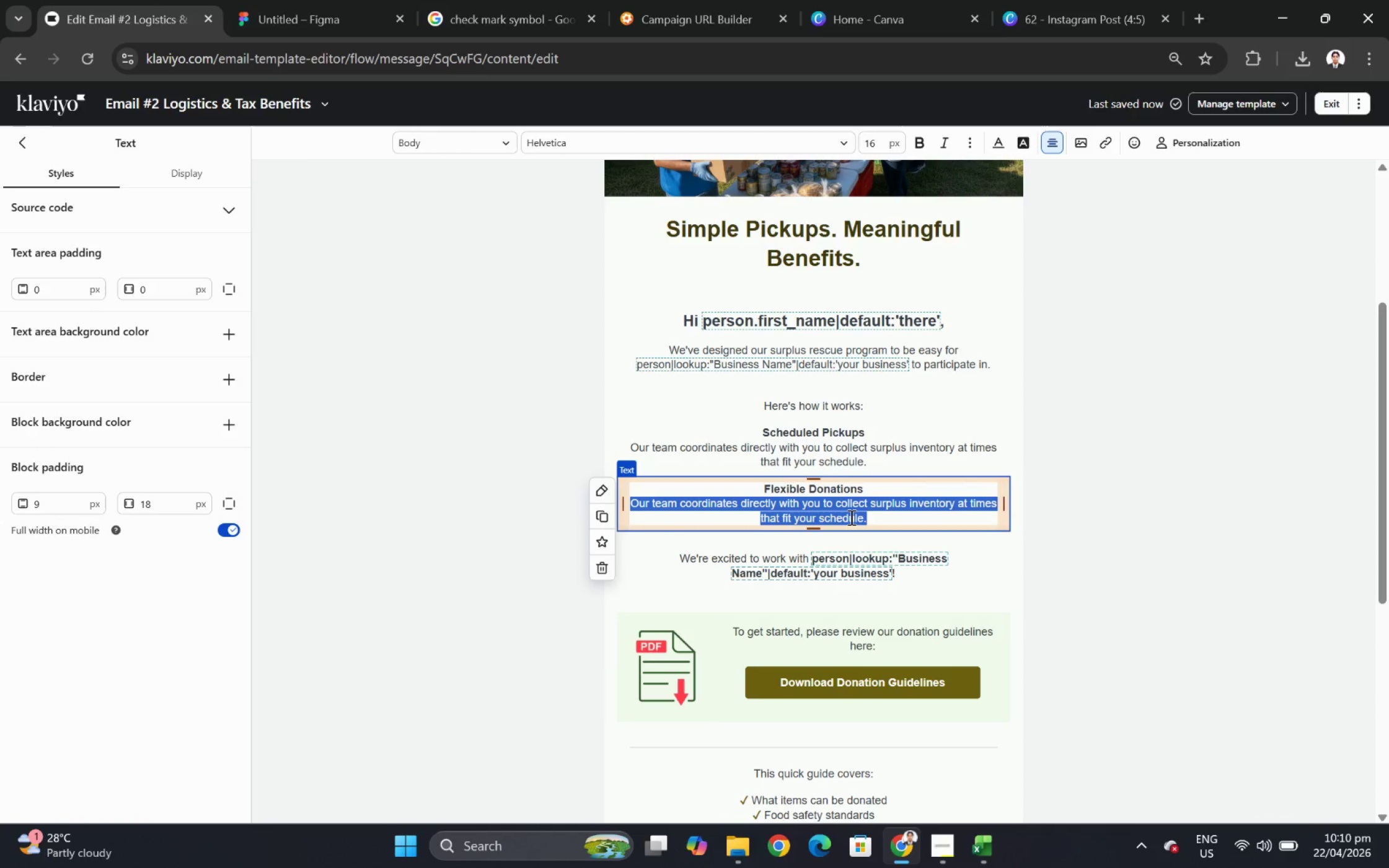 
wait(6.47)
 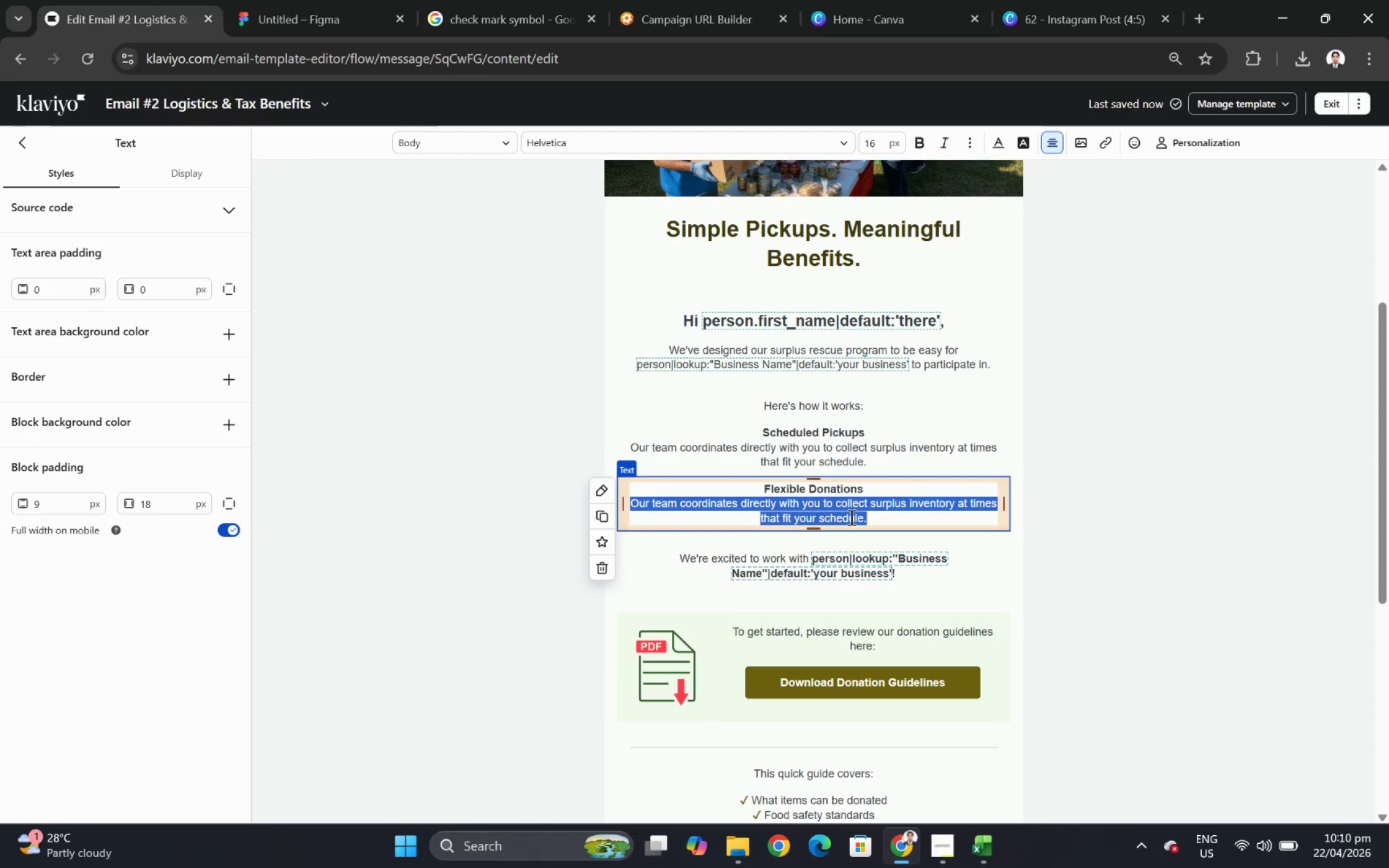 
type(From fresh )
 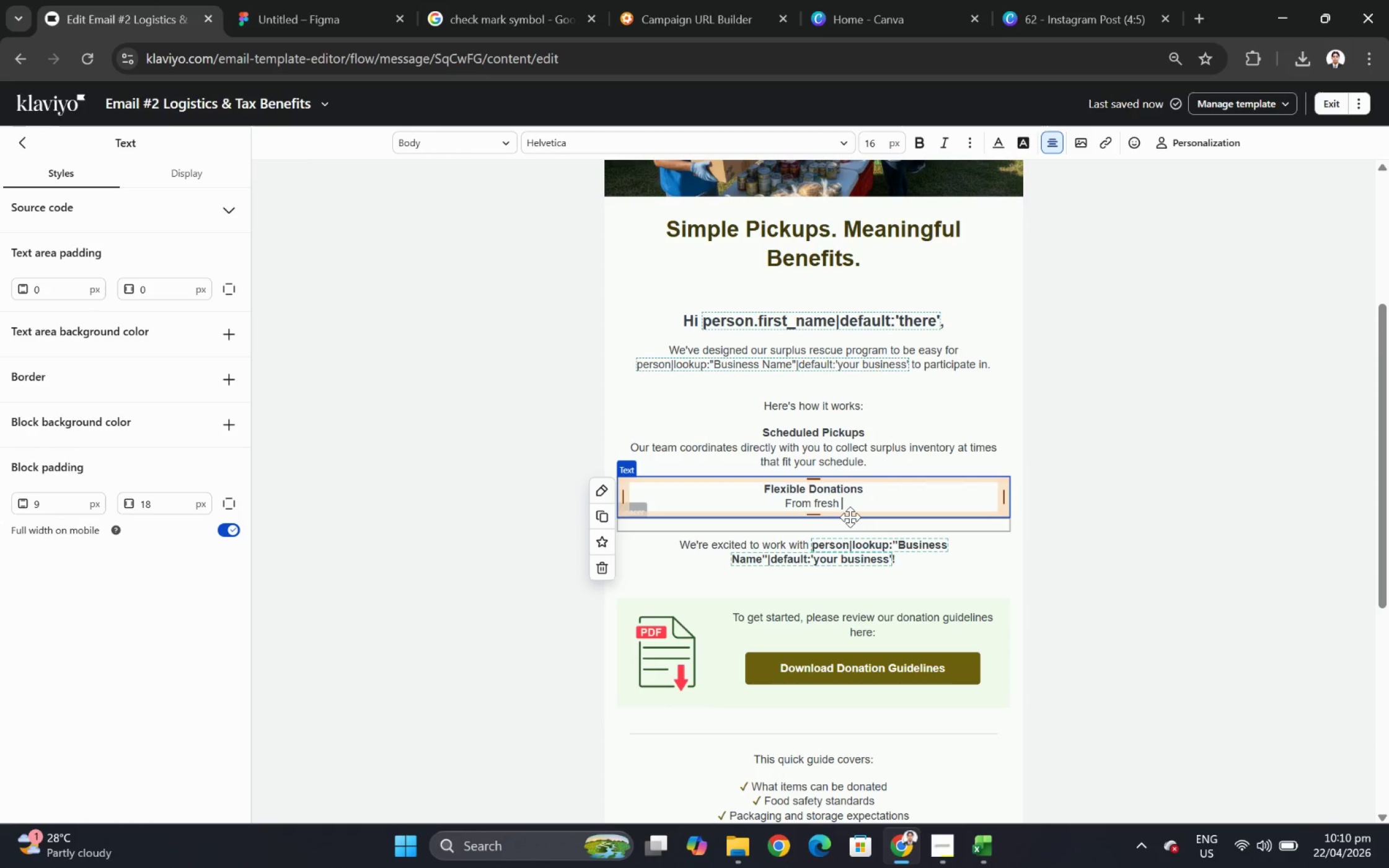 
type(produce to prepared foods (based on guidelines), we accept a wide range of iems.)
 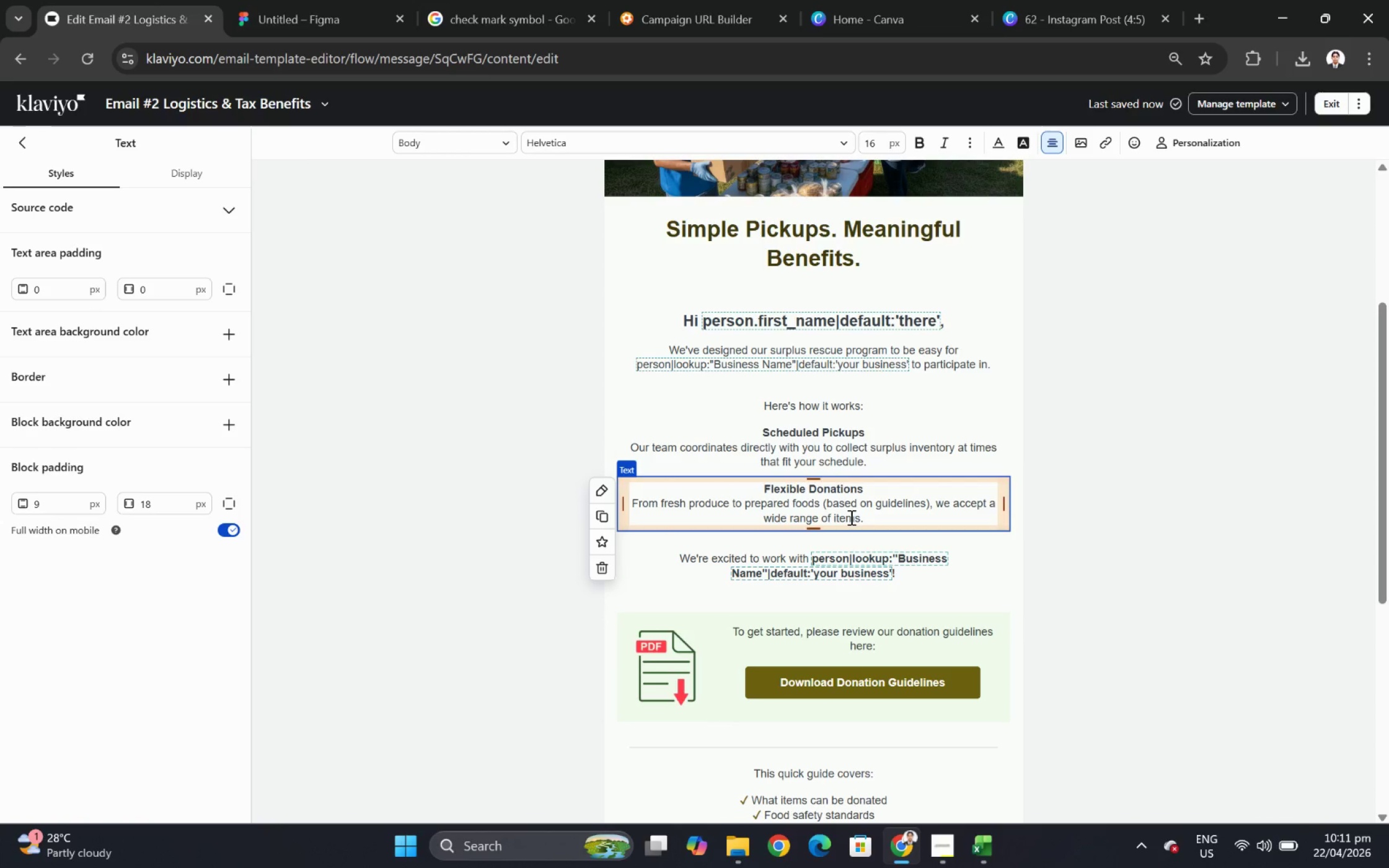 
left_click([1077, 494])
 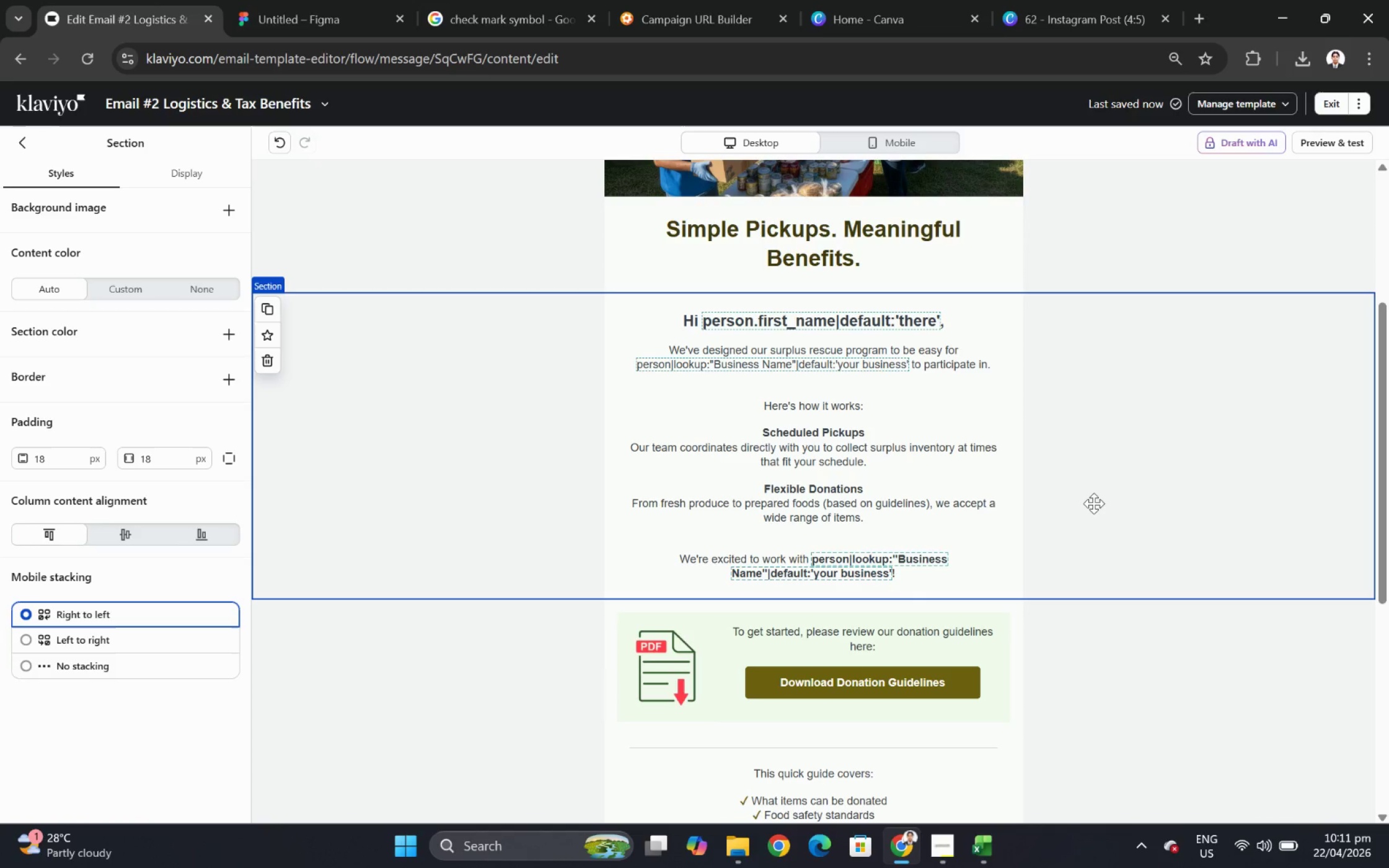 
wait(6.16)
 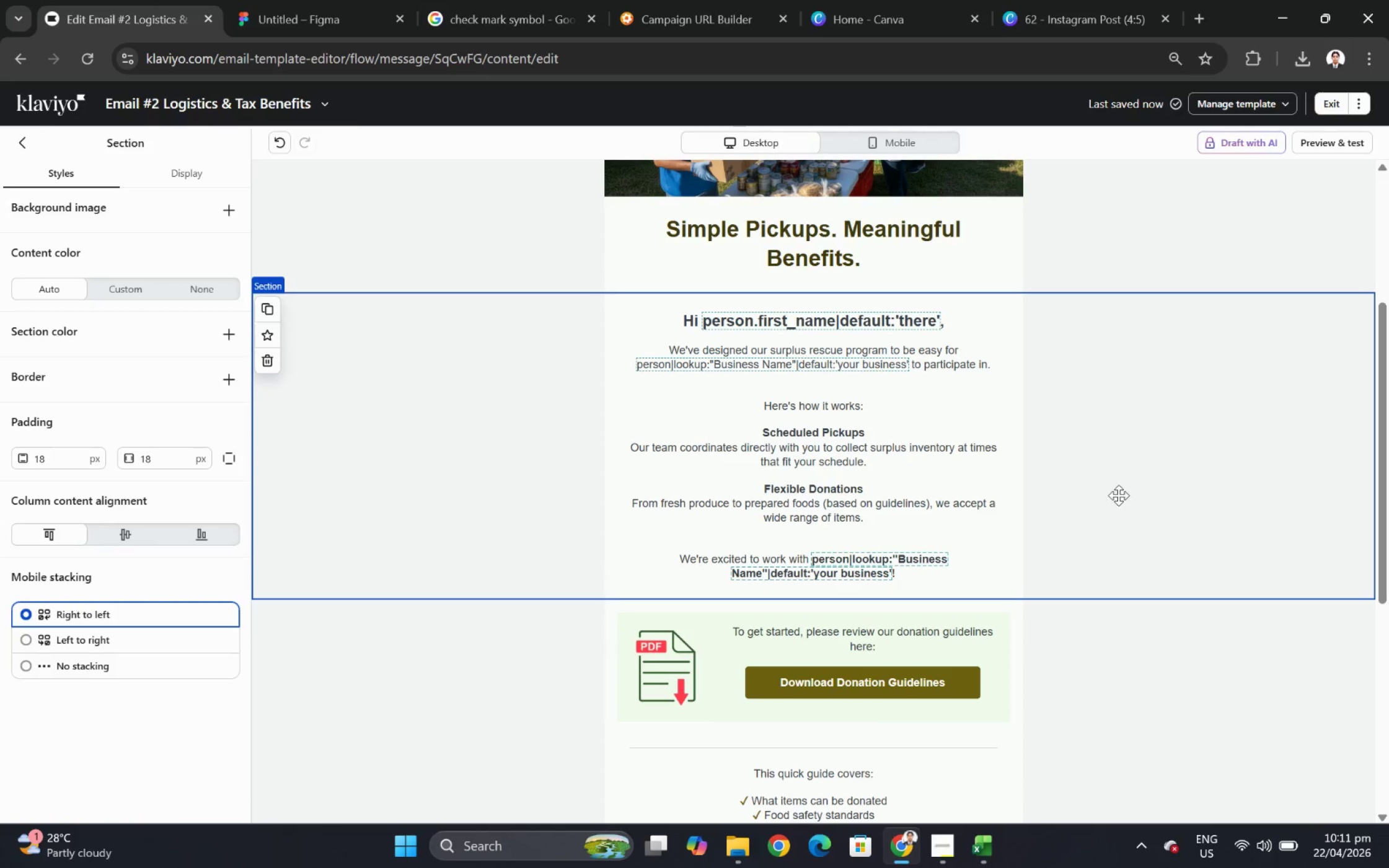 
left_click([955, 507])
 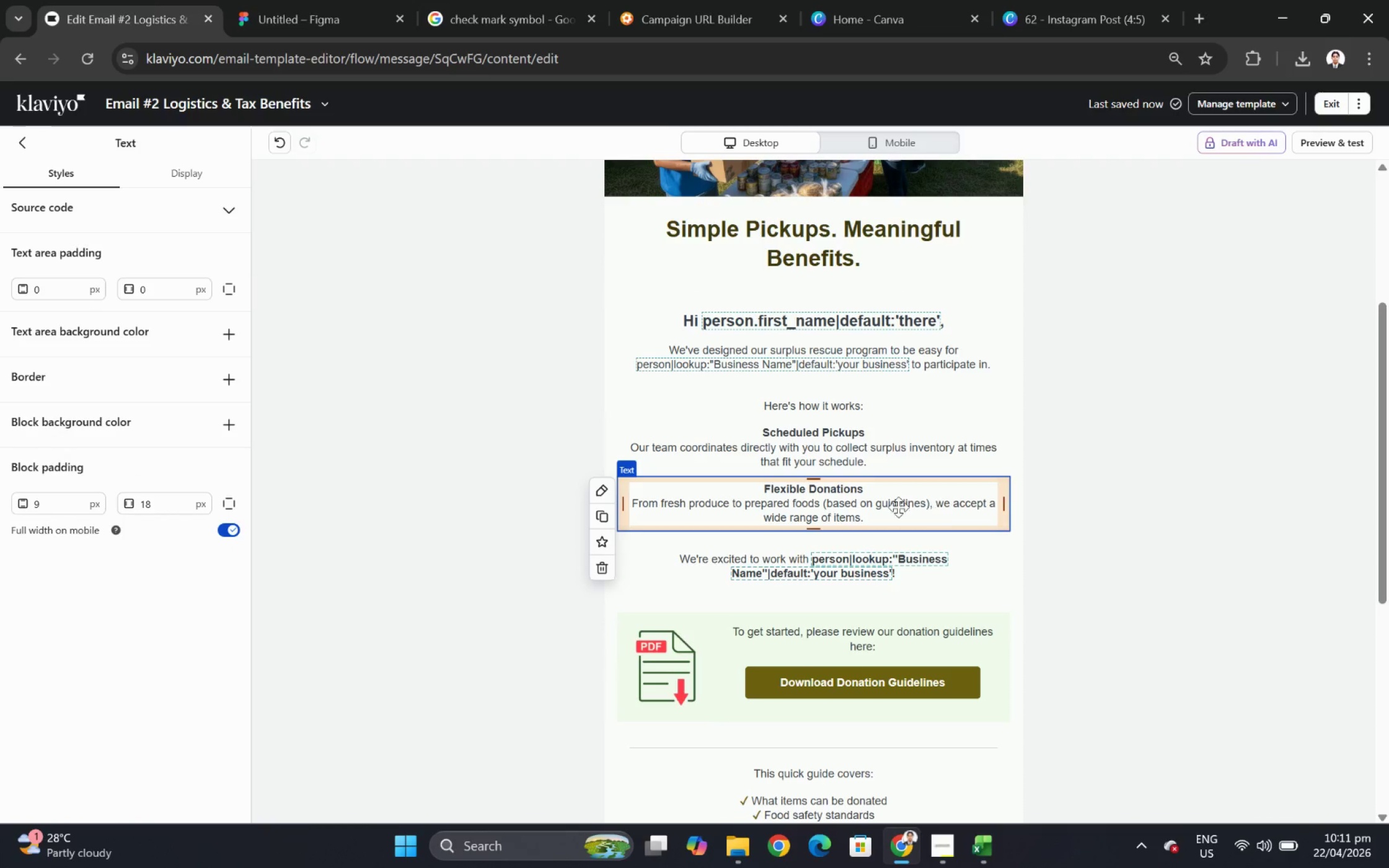 
wait(5.83)
 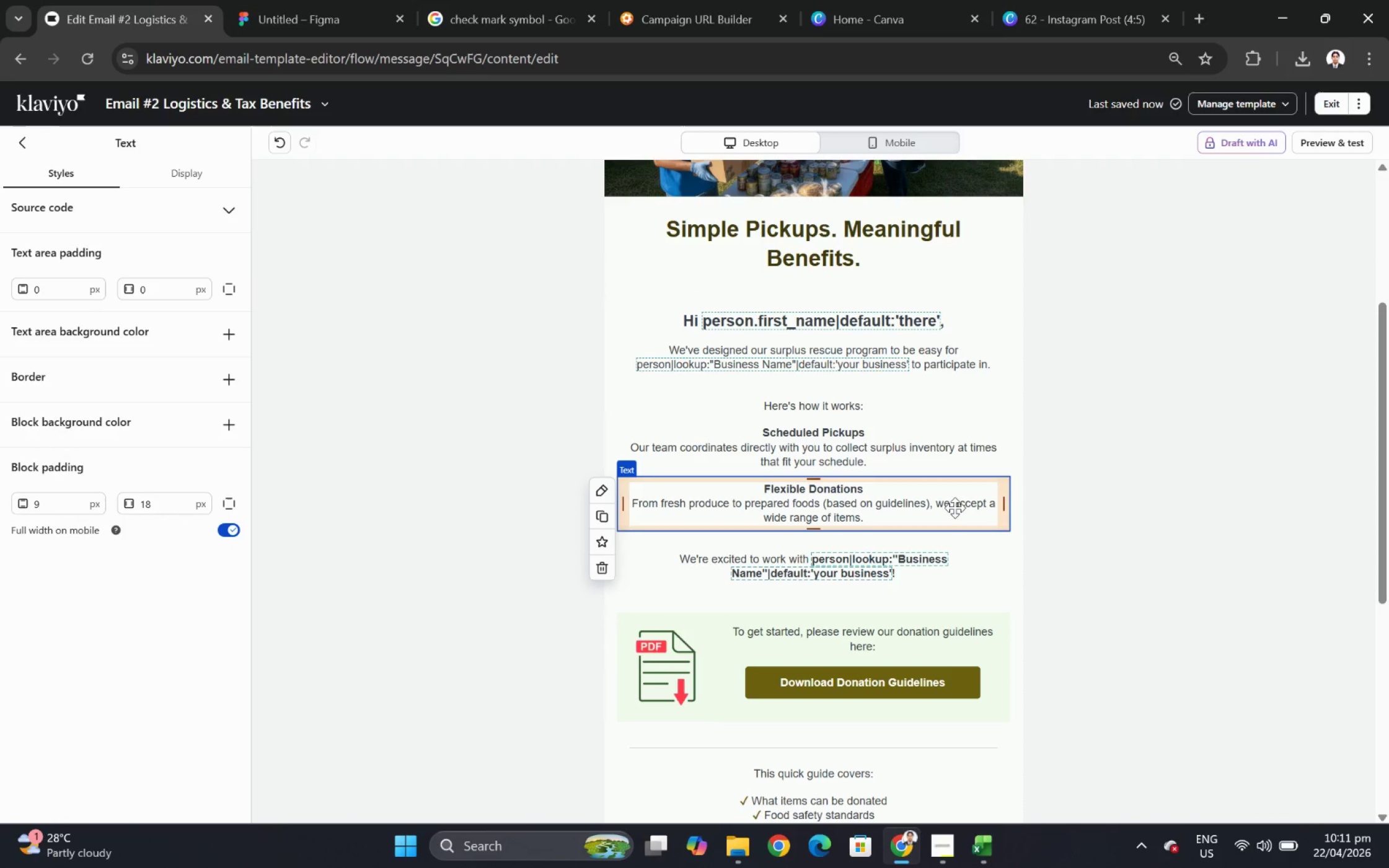 
left_click([609, 516])
 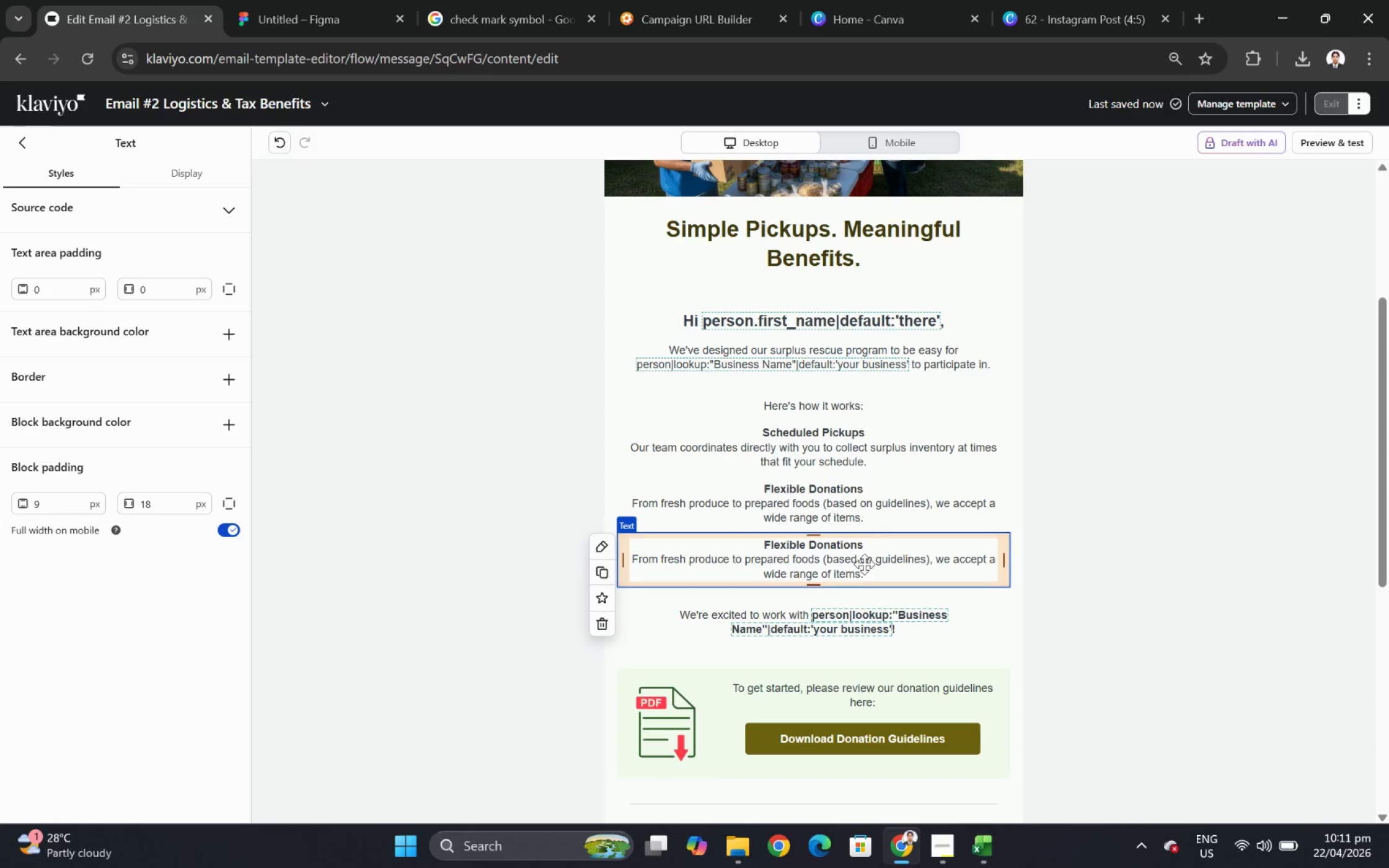 
double_click([856, 556])
 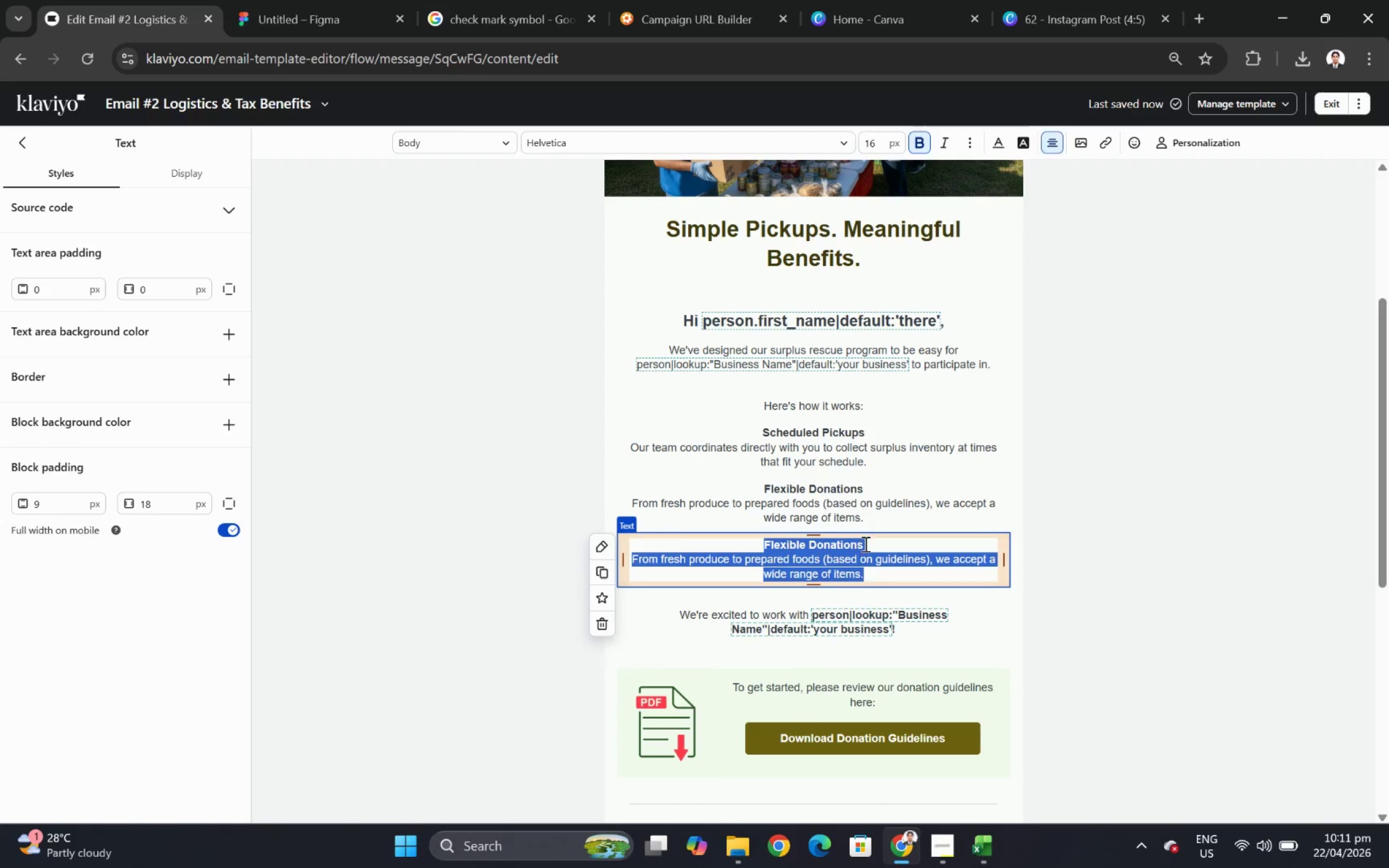 
left_click([864, 543])
 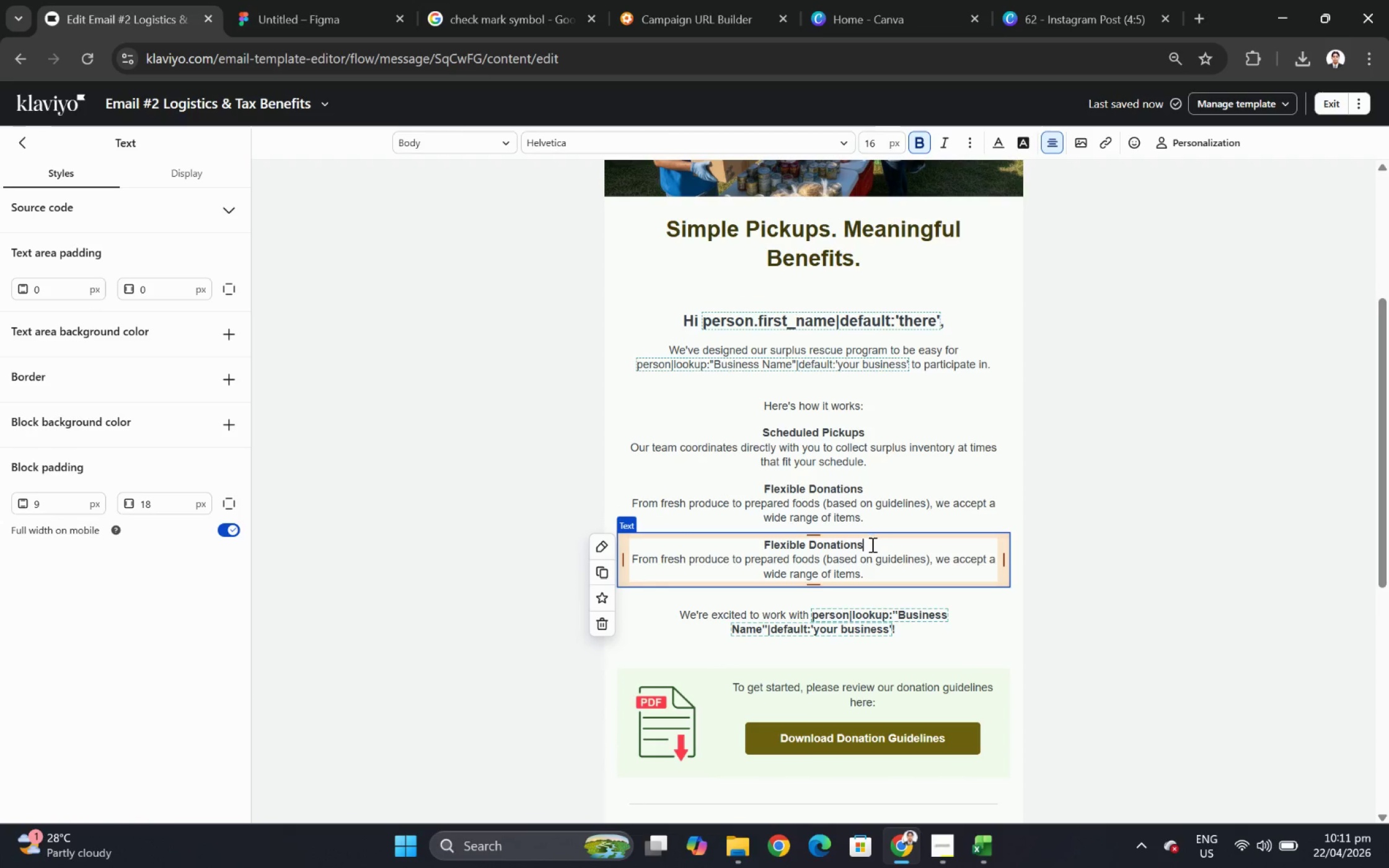 
left_click_drag(start_coordinate=[871, 544], to_coordinate=[766, 540])
 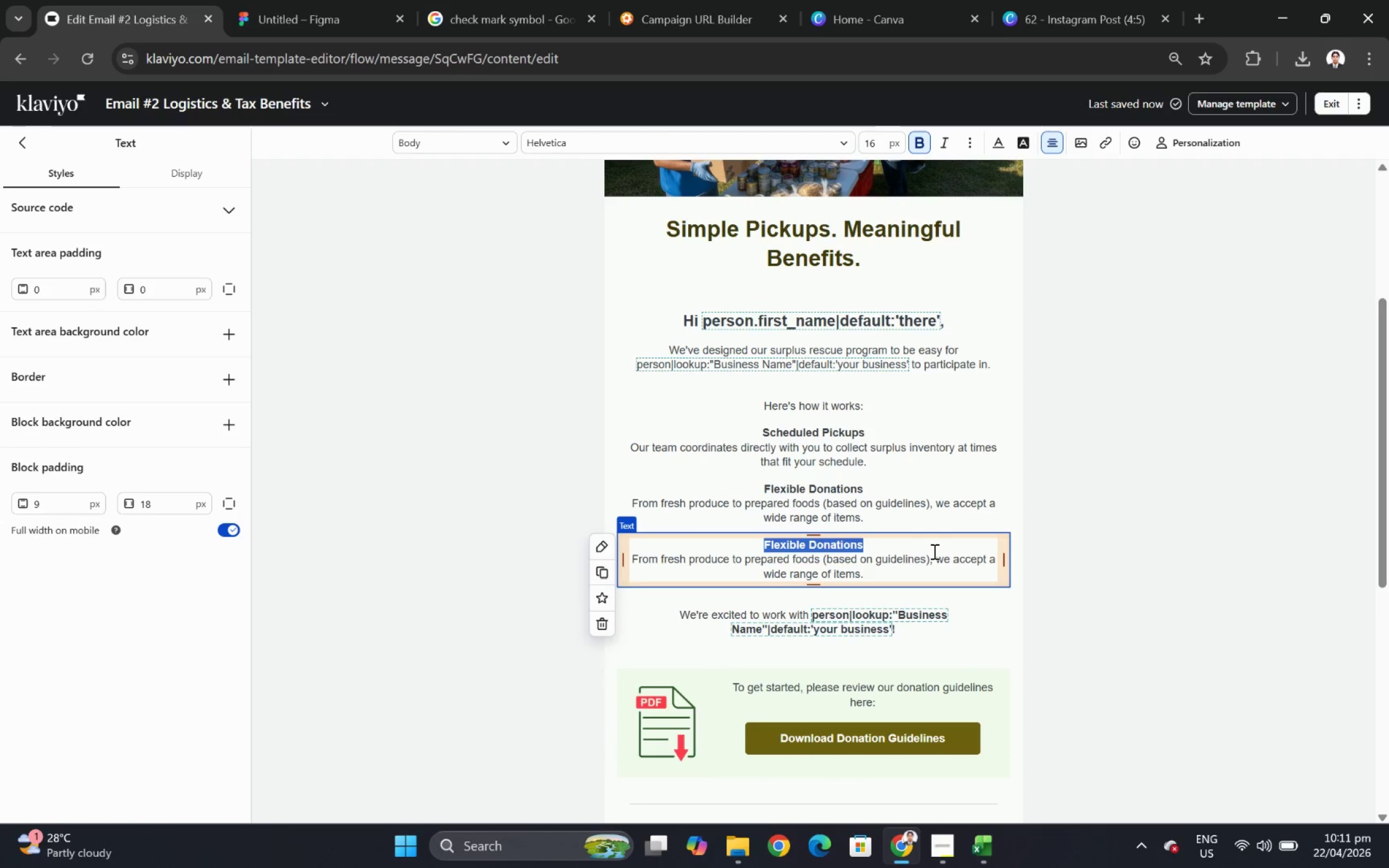 
type(Travc)
key(Backspace)
type(king & Rp)
key(Backspace)
type(eporting)
 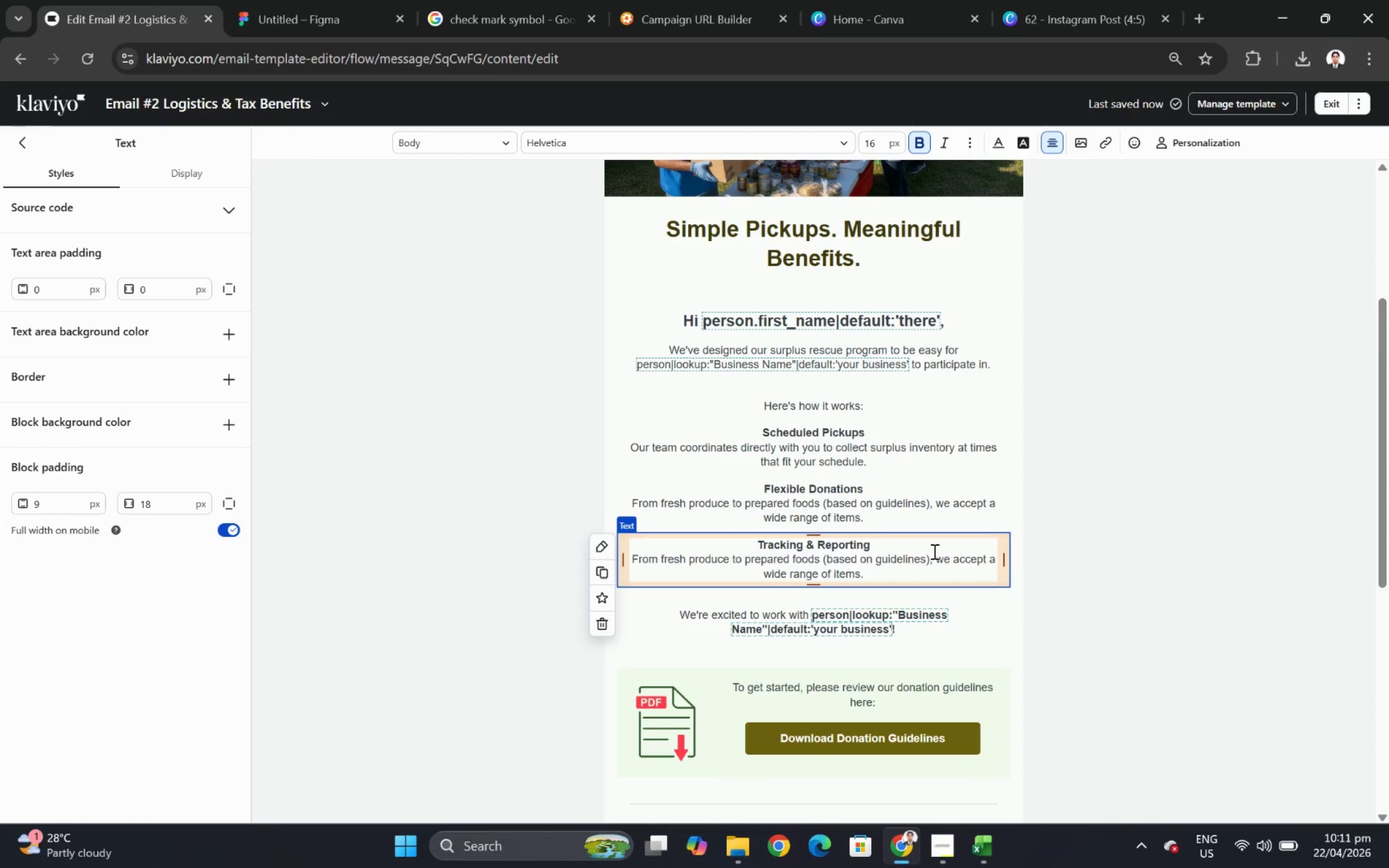 
double_click([915, 563])
 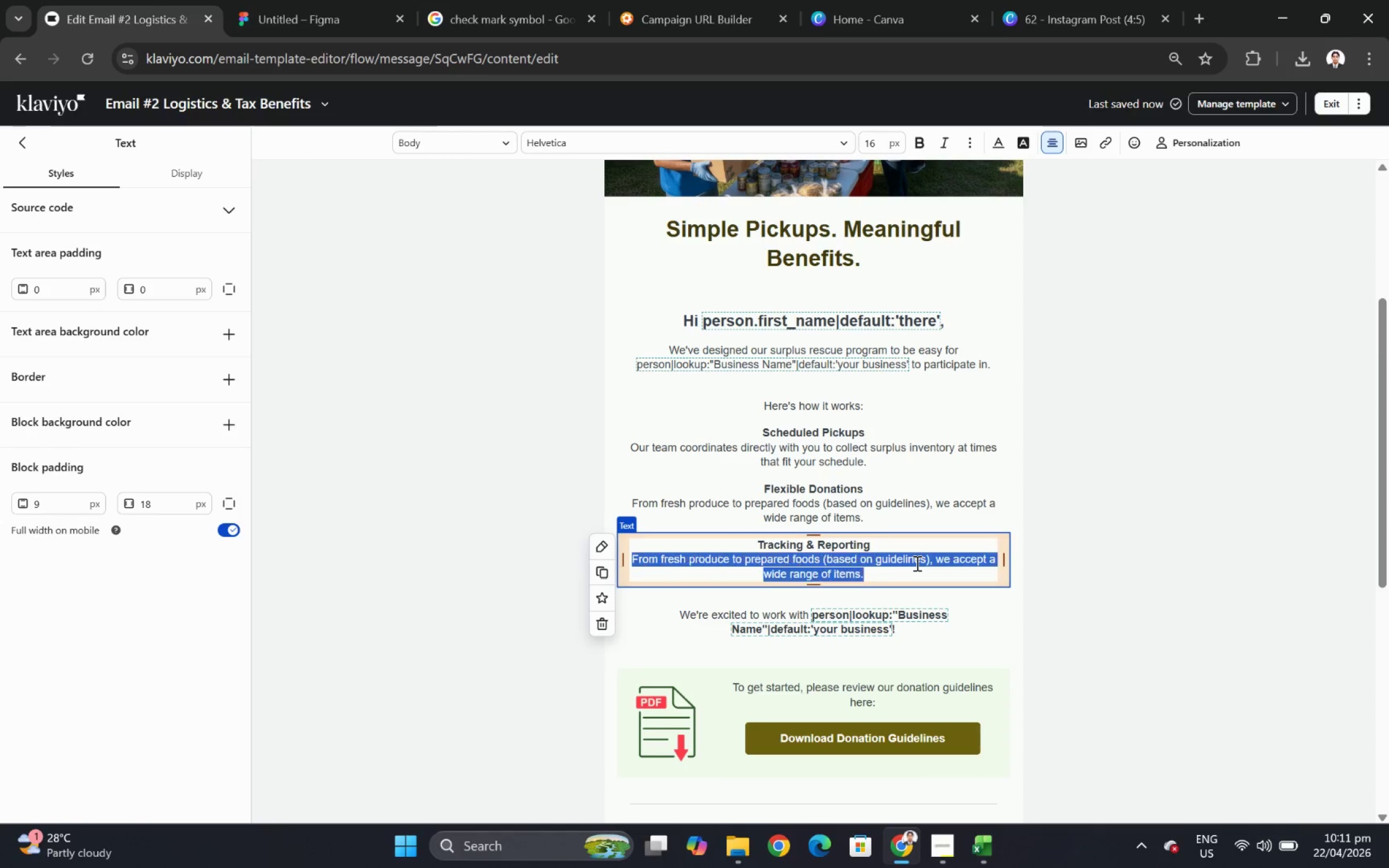 
triple_click([915, 563])
 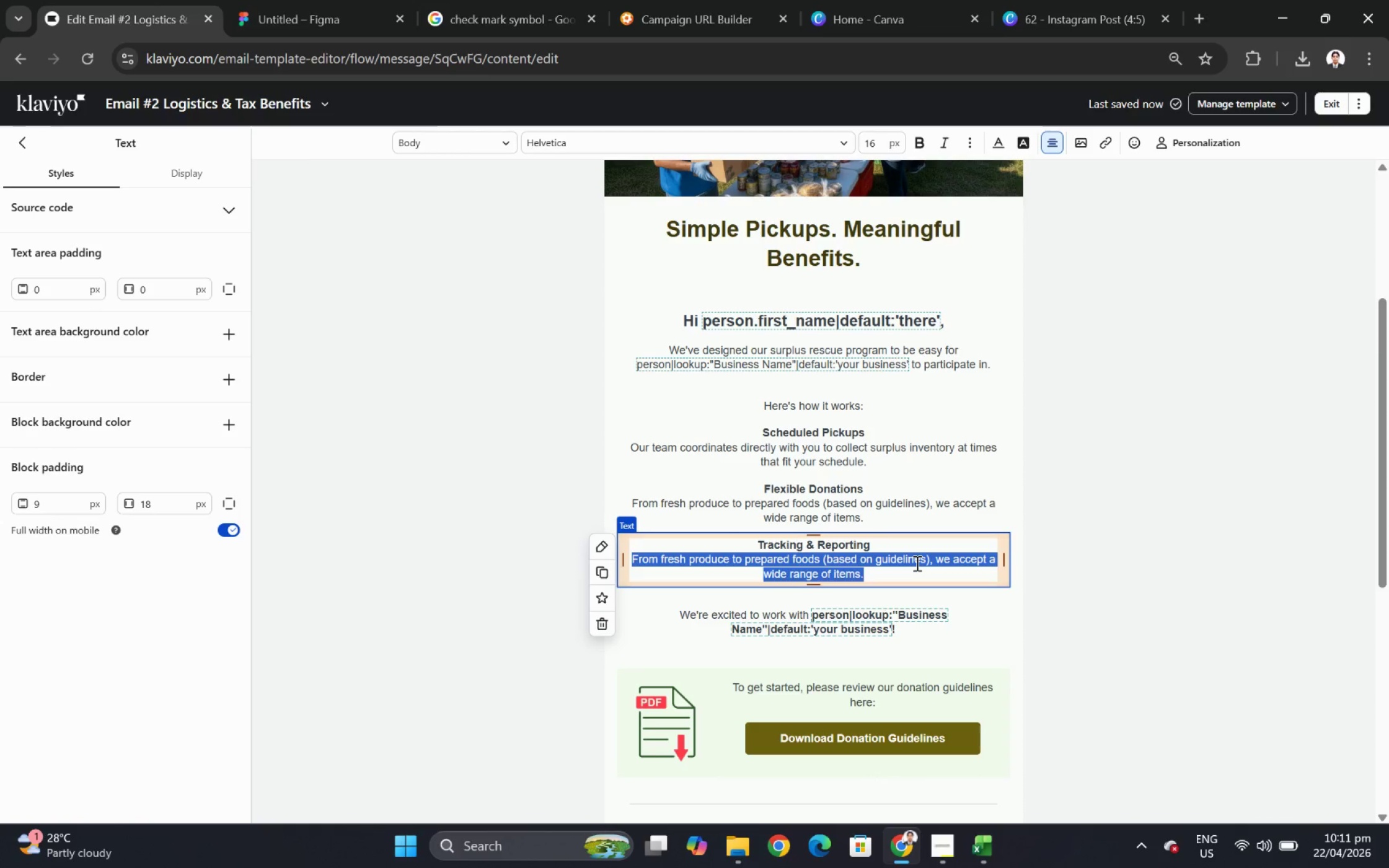 
type(We provide documentation to help you track your impact.)
 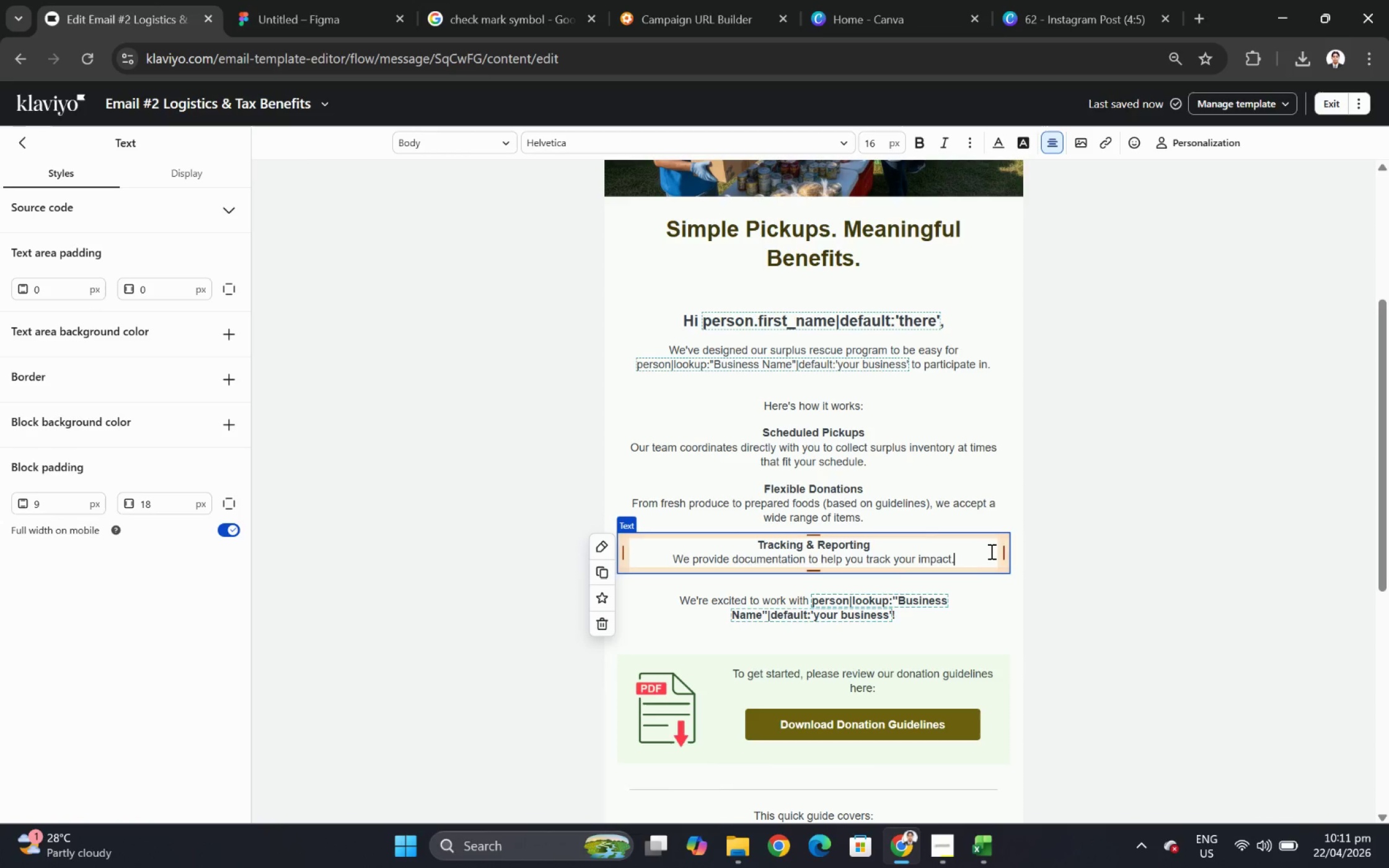 
left_click([1154, 549])
 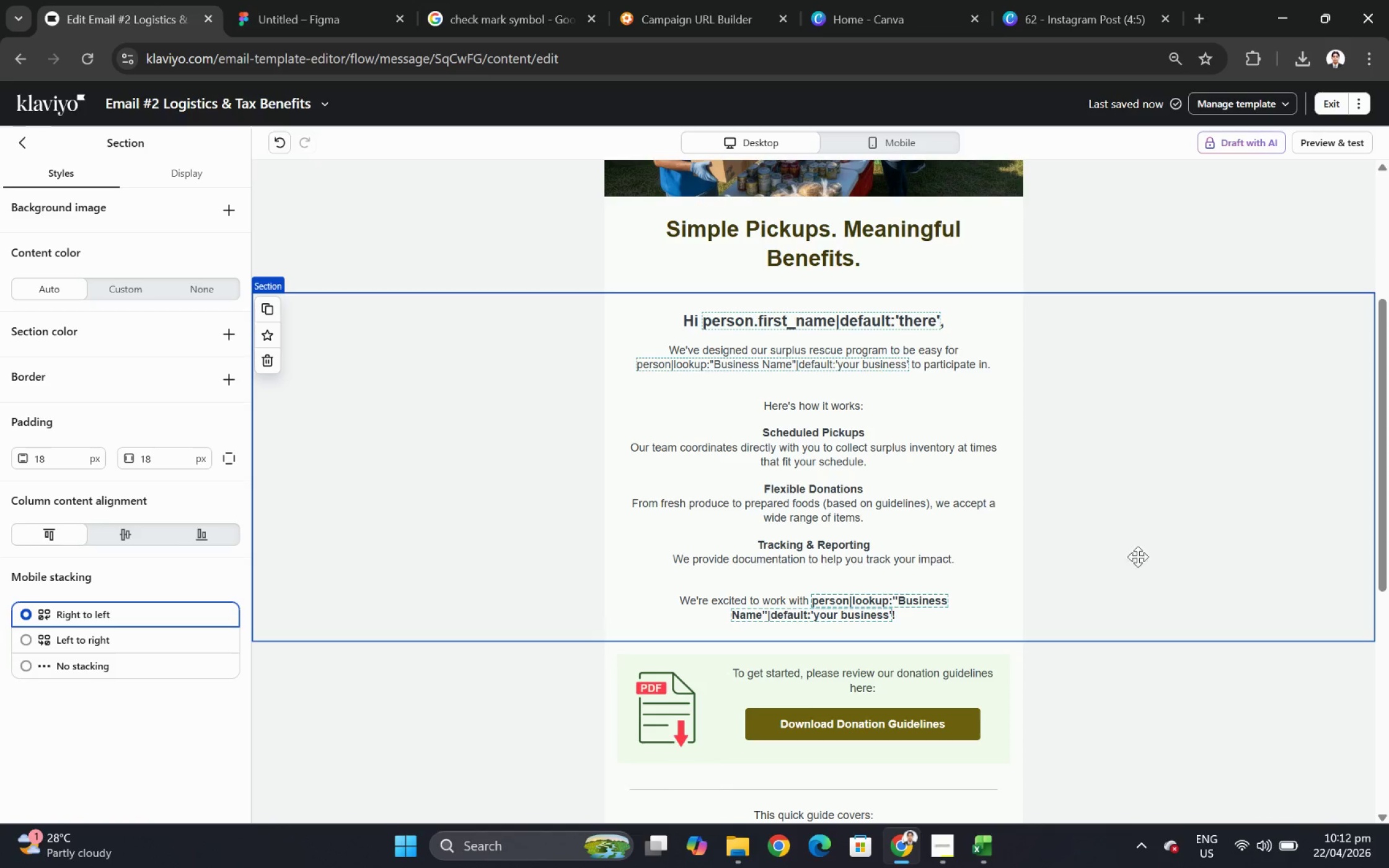 
left_click([984, 610])
 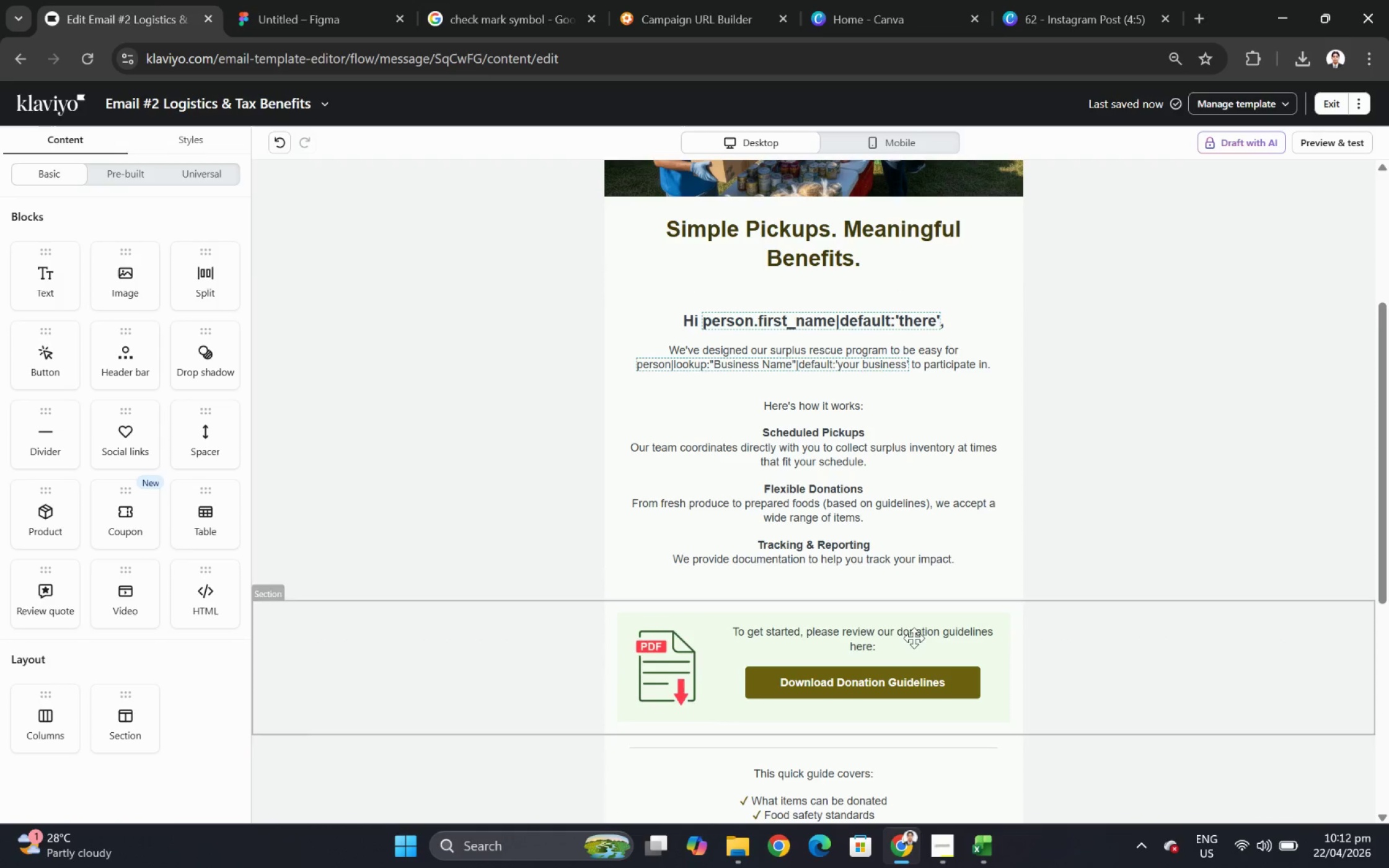 
left_click([801, 585])
 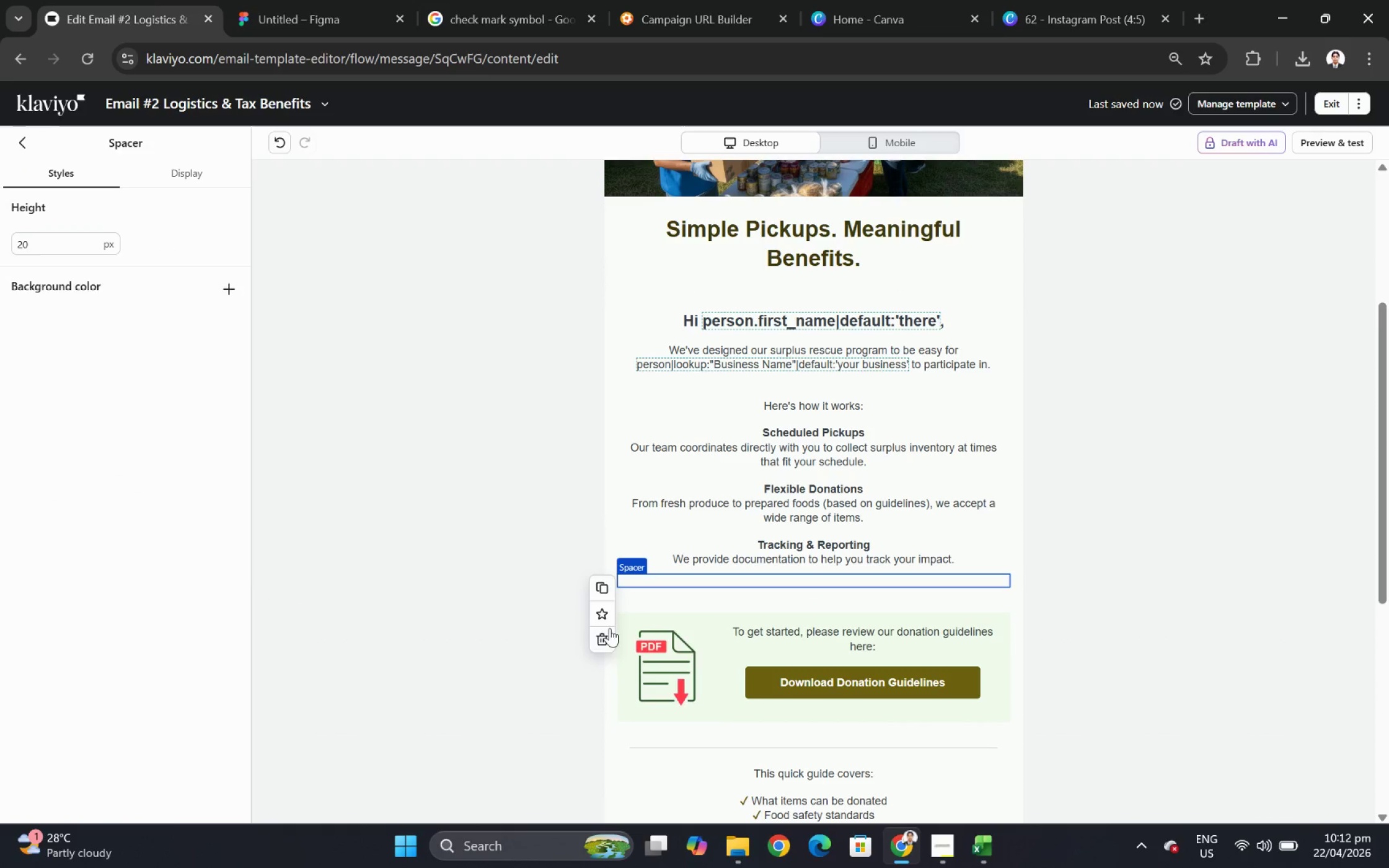 
left_click([604, 633])
 